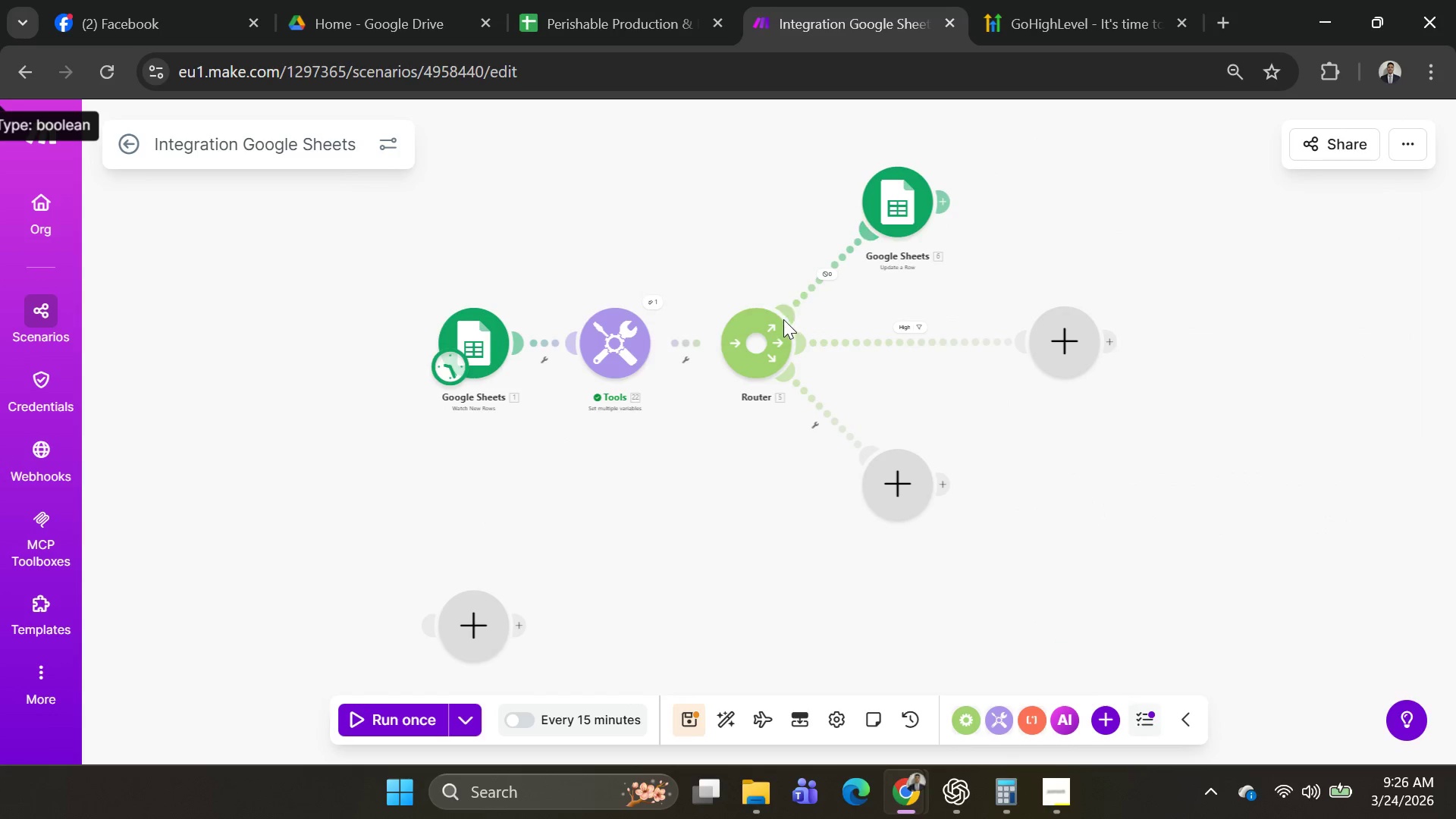 
left_click([765, 325])
 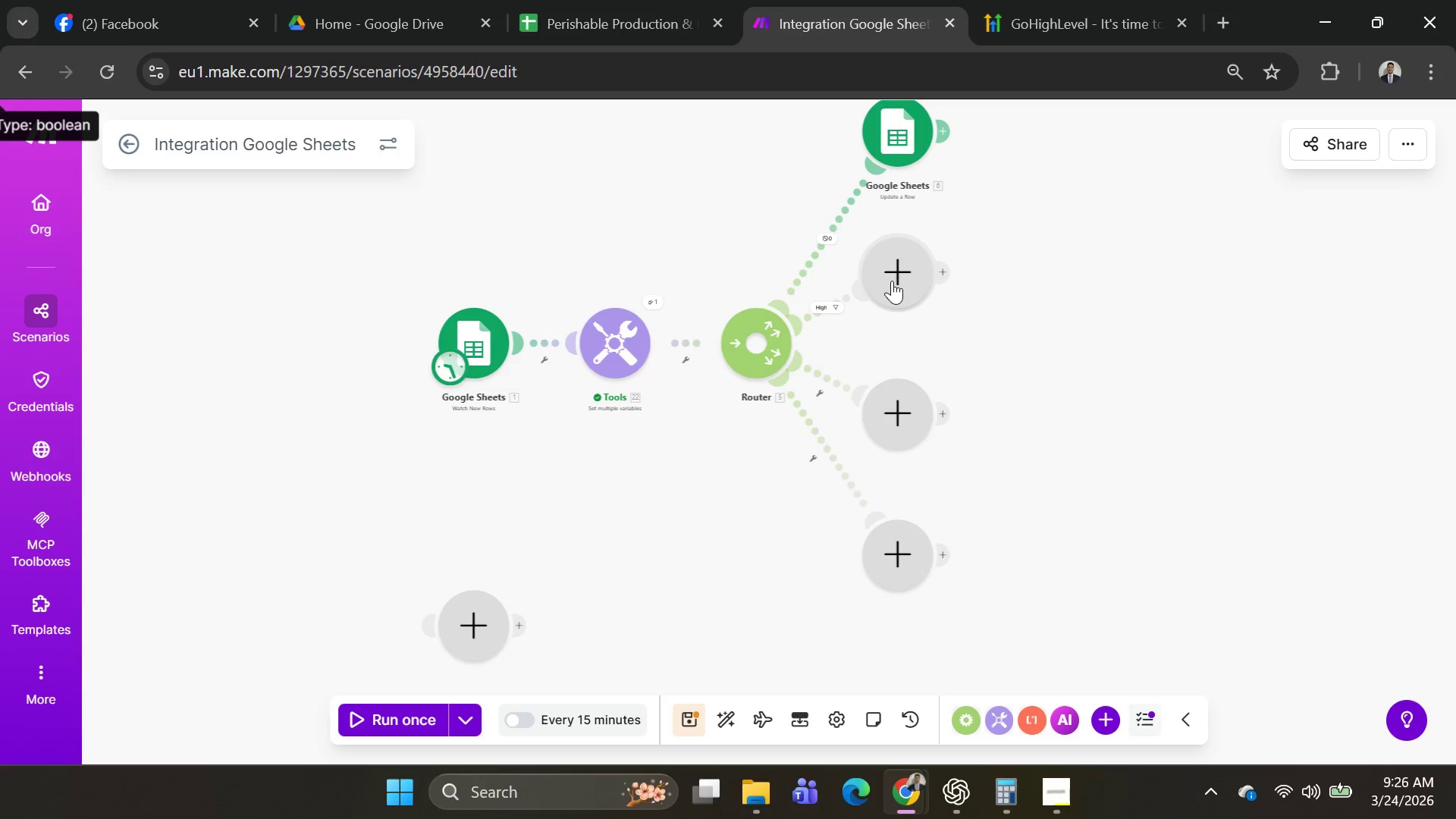 
left_click_drag(start_coordinate=[892, 281], to_coordinate=[1034, 265])
 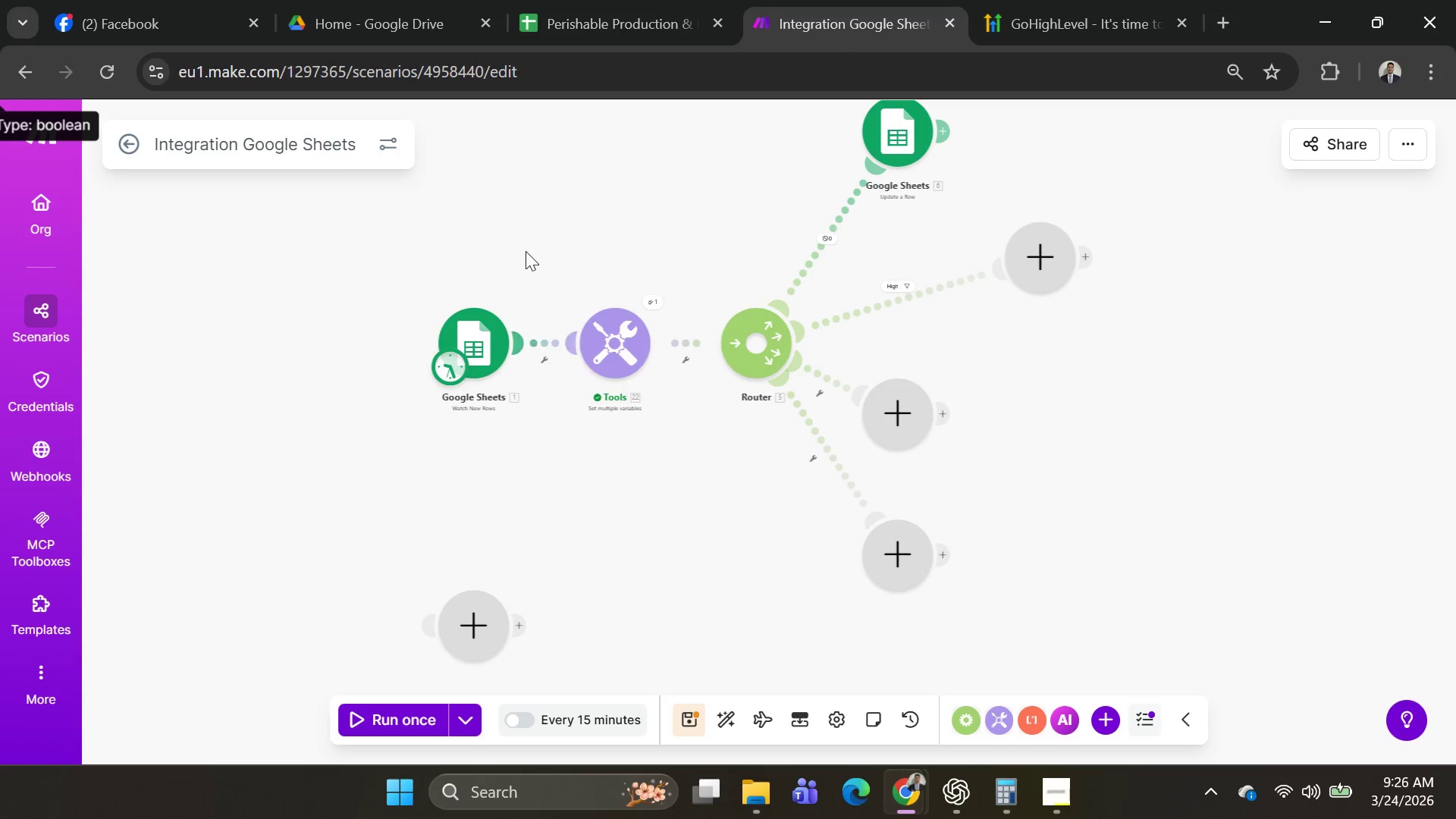 
wait(6.23)
 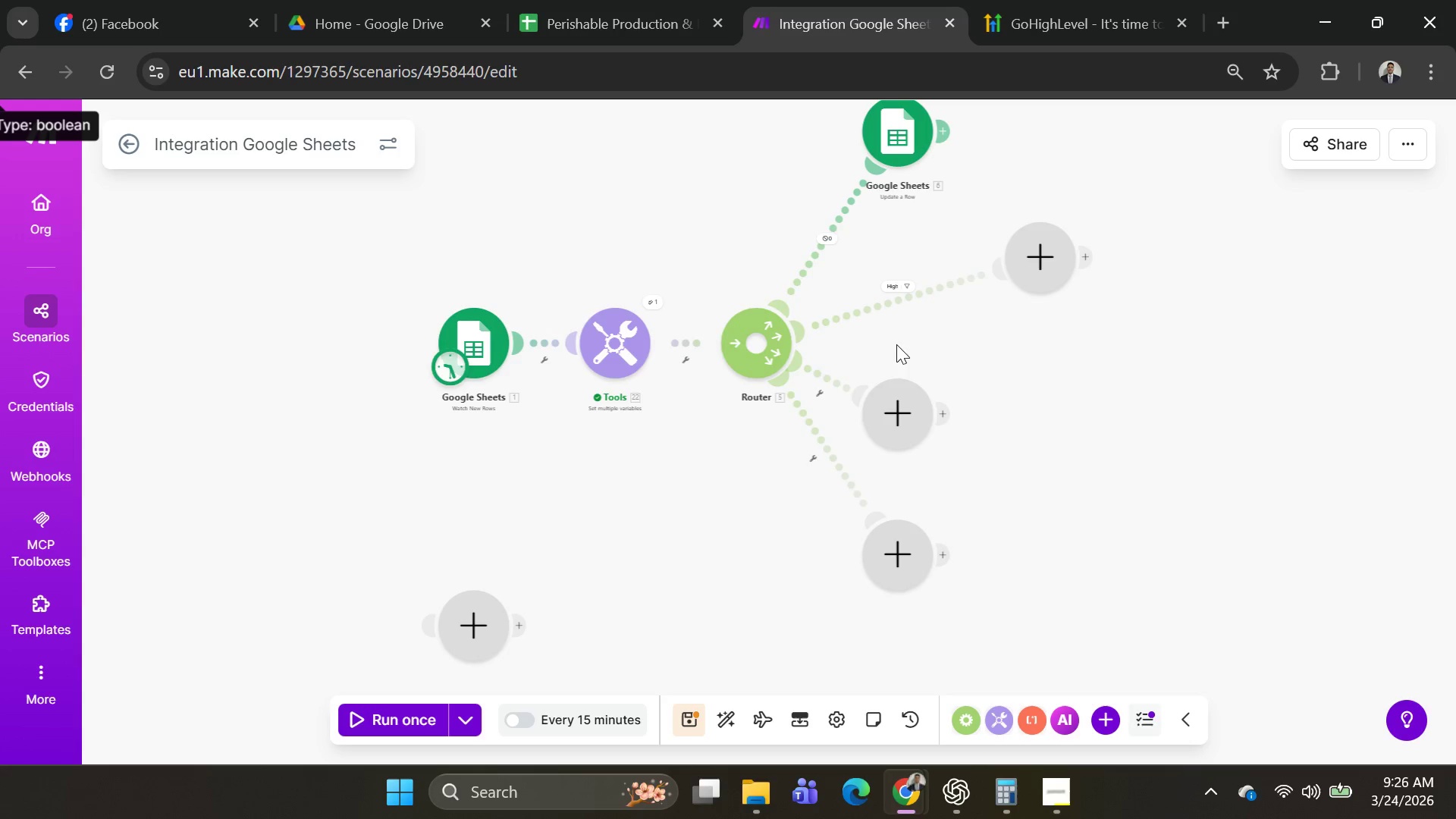 
scroll: coordinate [892, 406], scroll_direction: none, amount: 0.0
 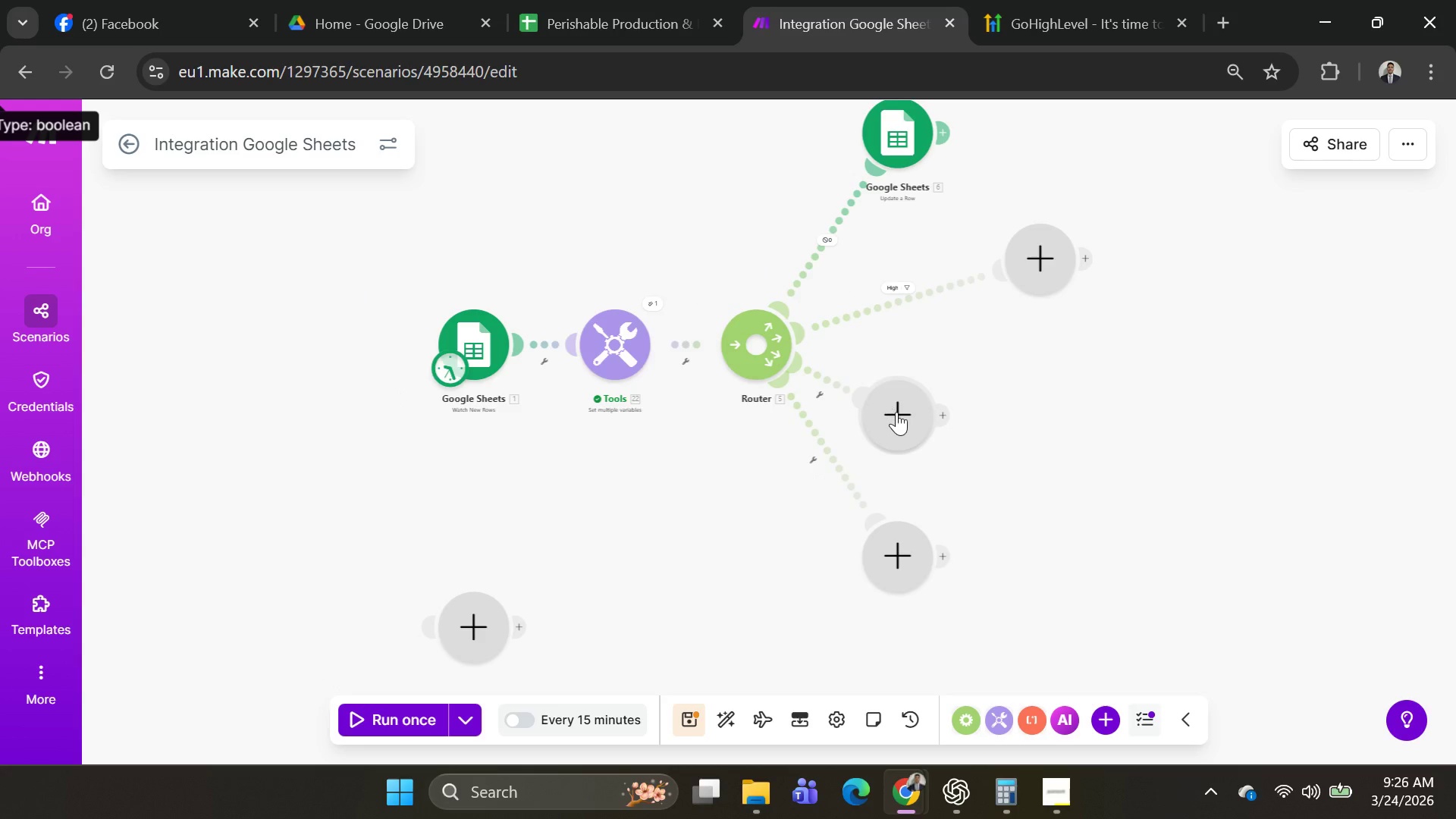 
left_click_drag(start_coordinate=[892, 406], to_coordinate=[1068, 430])
 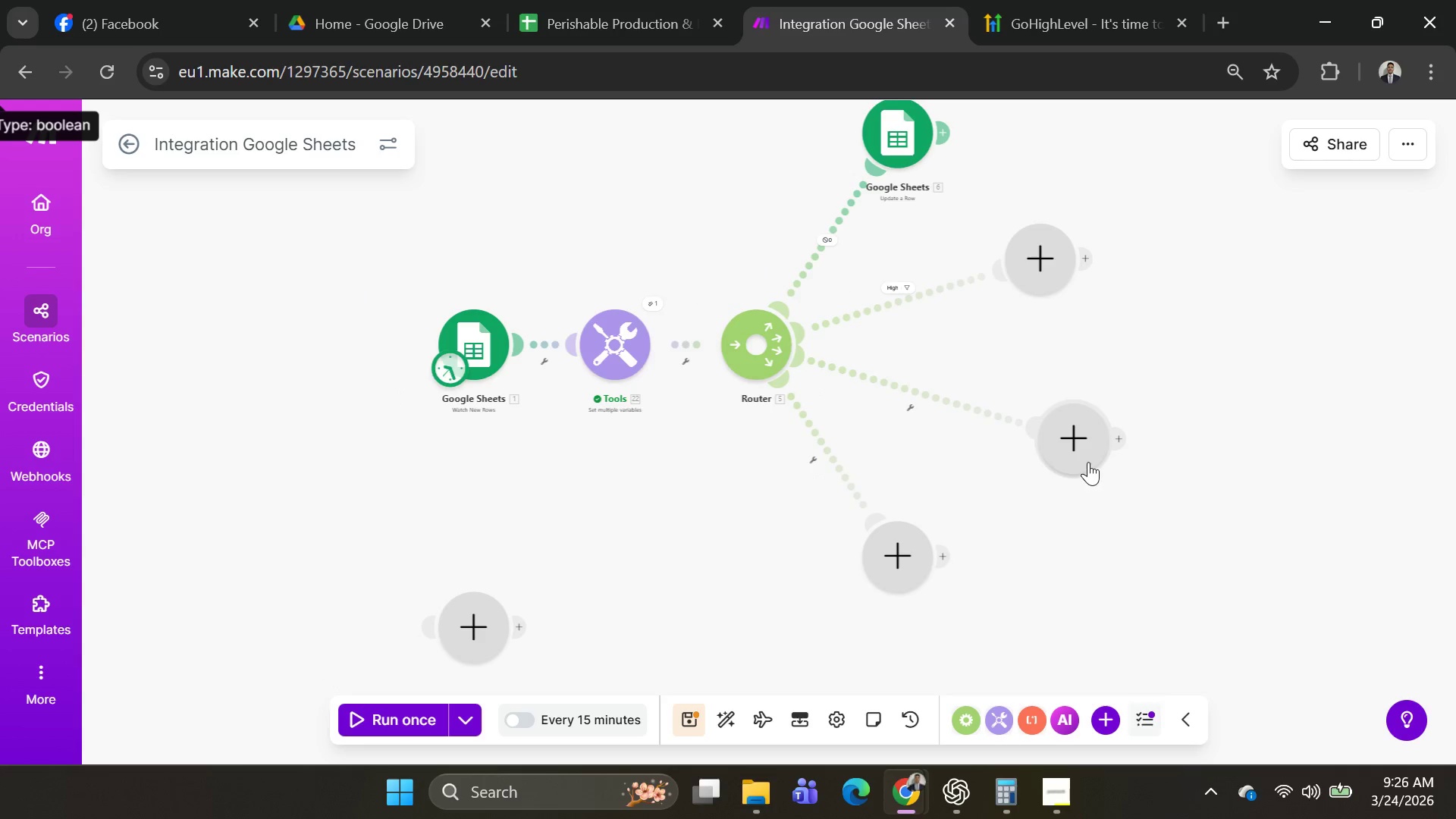 
left_click_drag(start_coordinate=[1079, 433], to_coordinate=[1035, 431])
 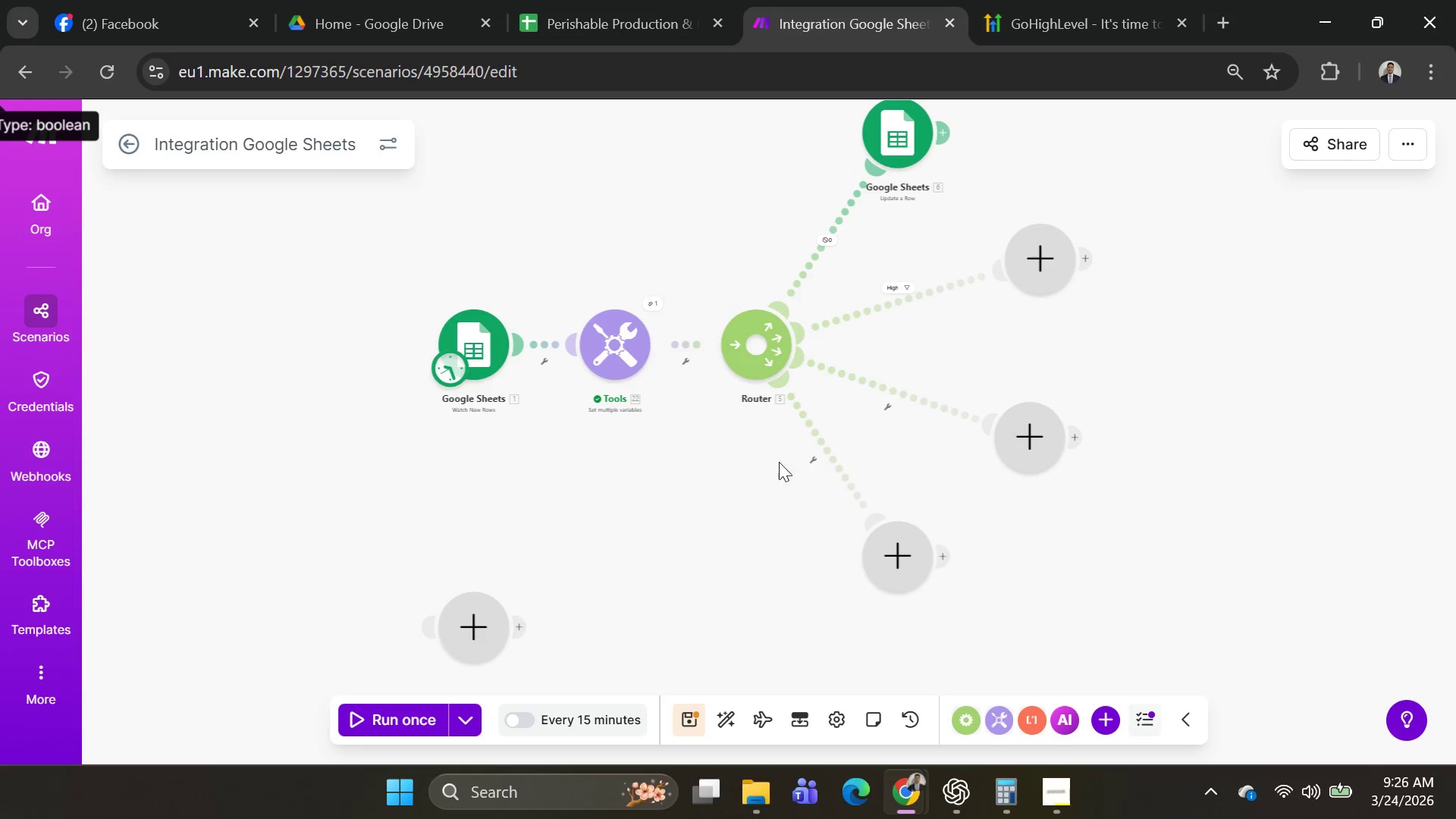 
left_click([828, 243])
 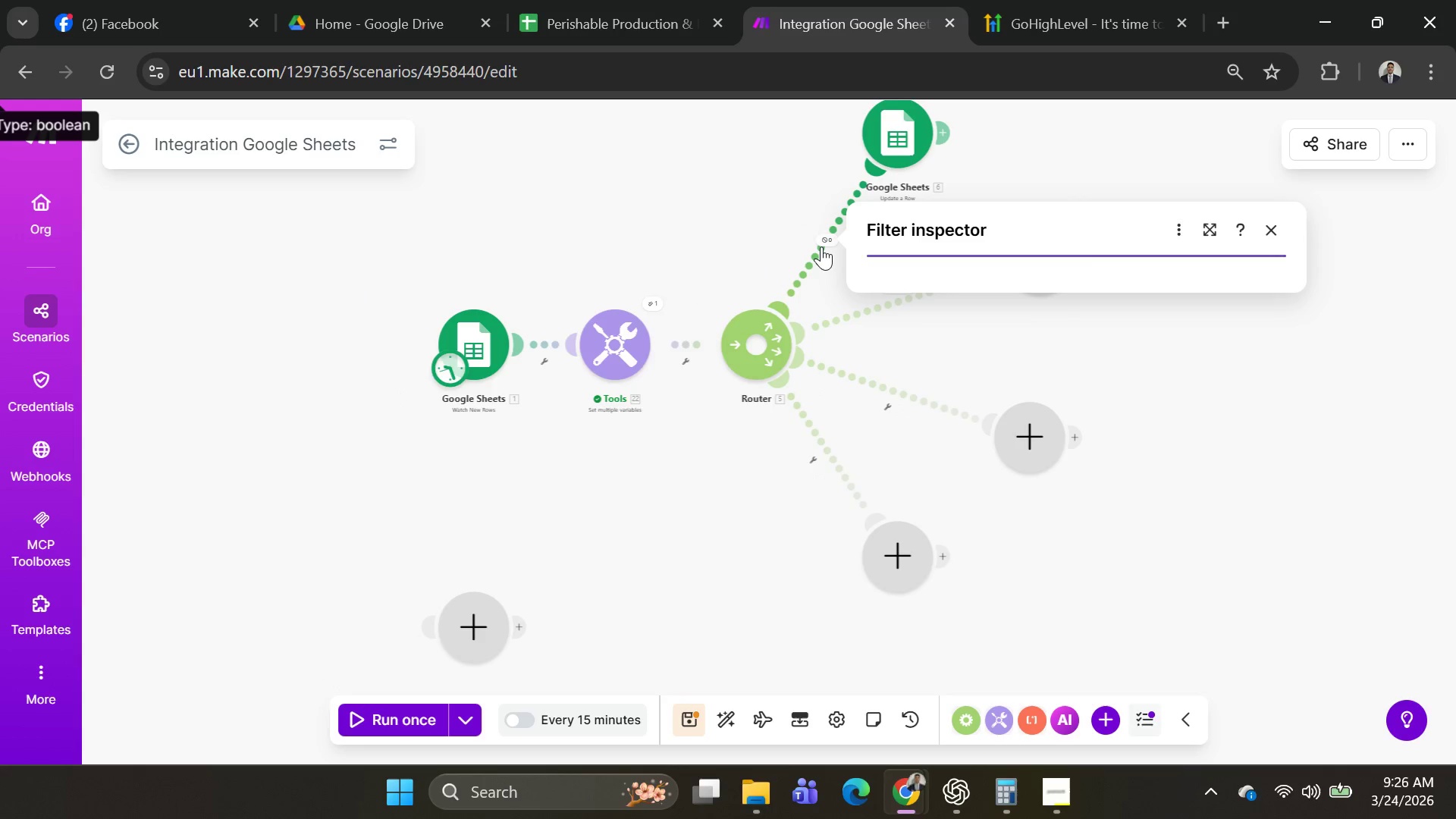 
left_click([821, 246])
 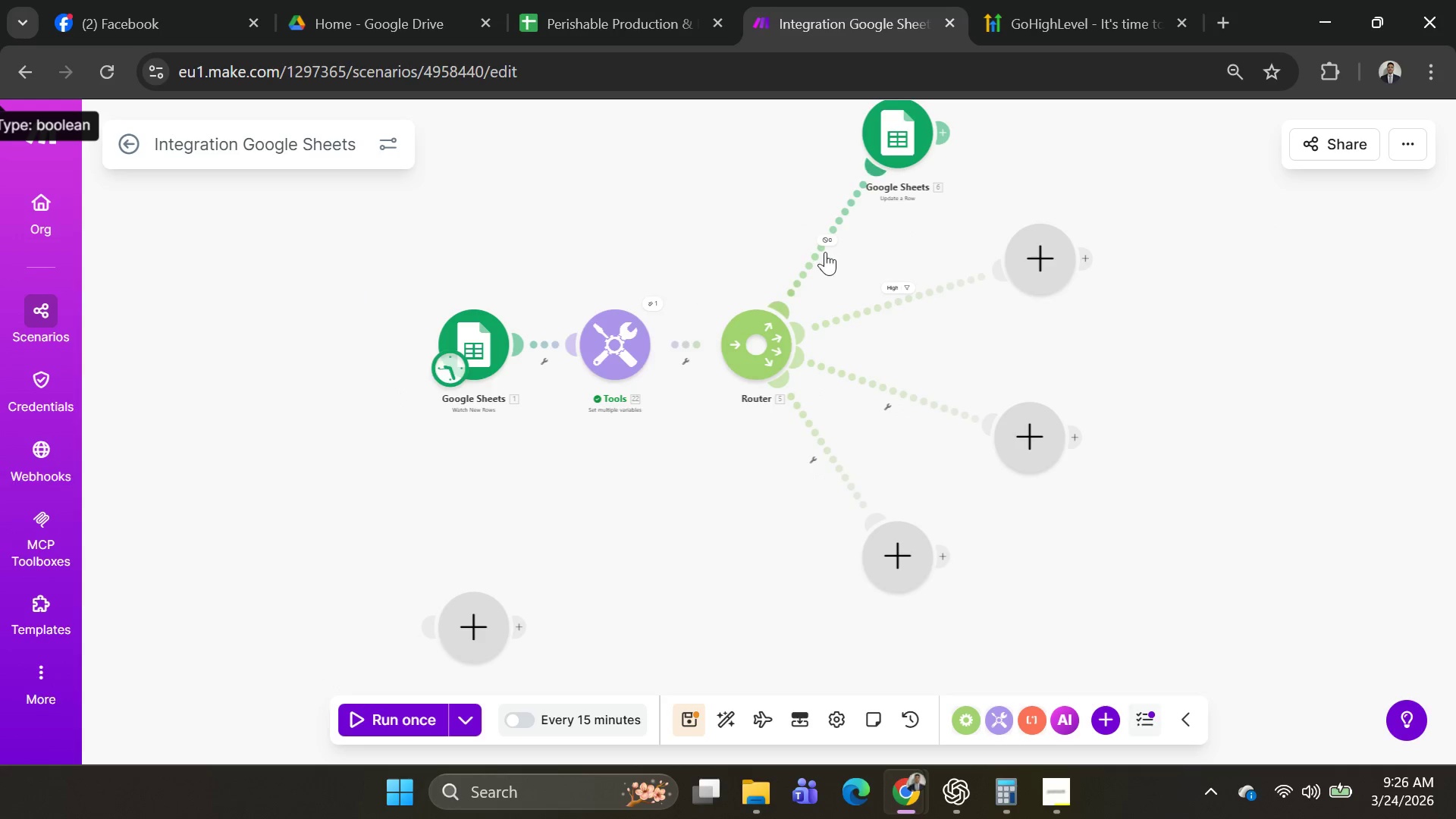 
left_click([811, 255])
 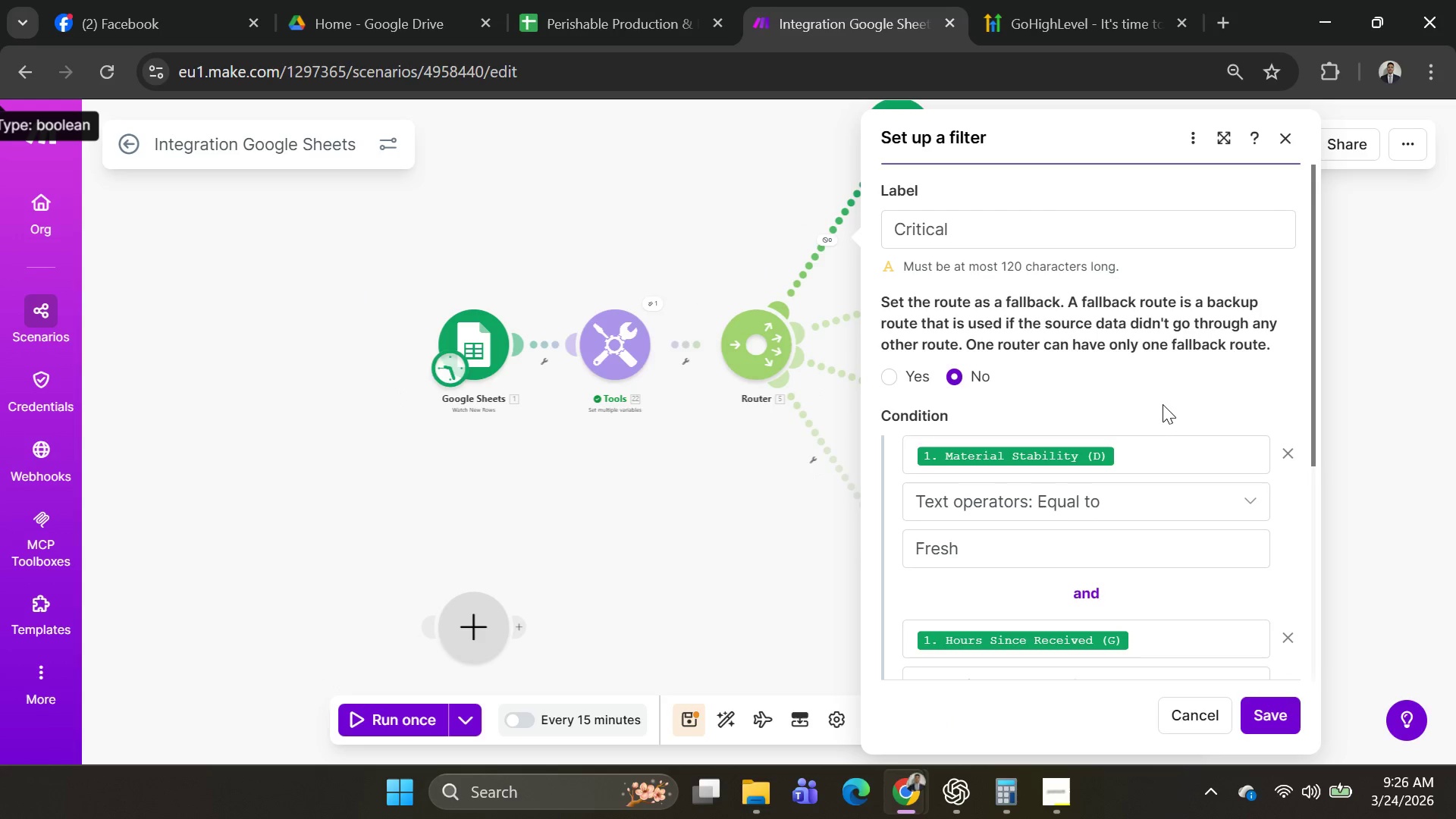 
scroll: coordinate [1169, 447], scroll_direction: down, amount: 7.0
 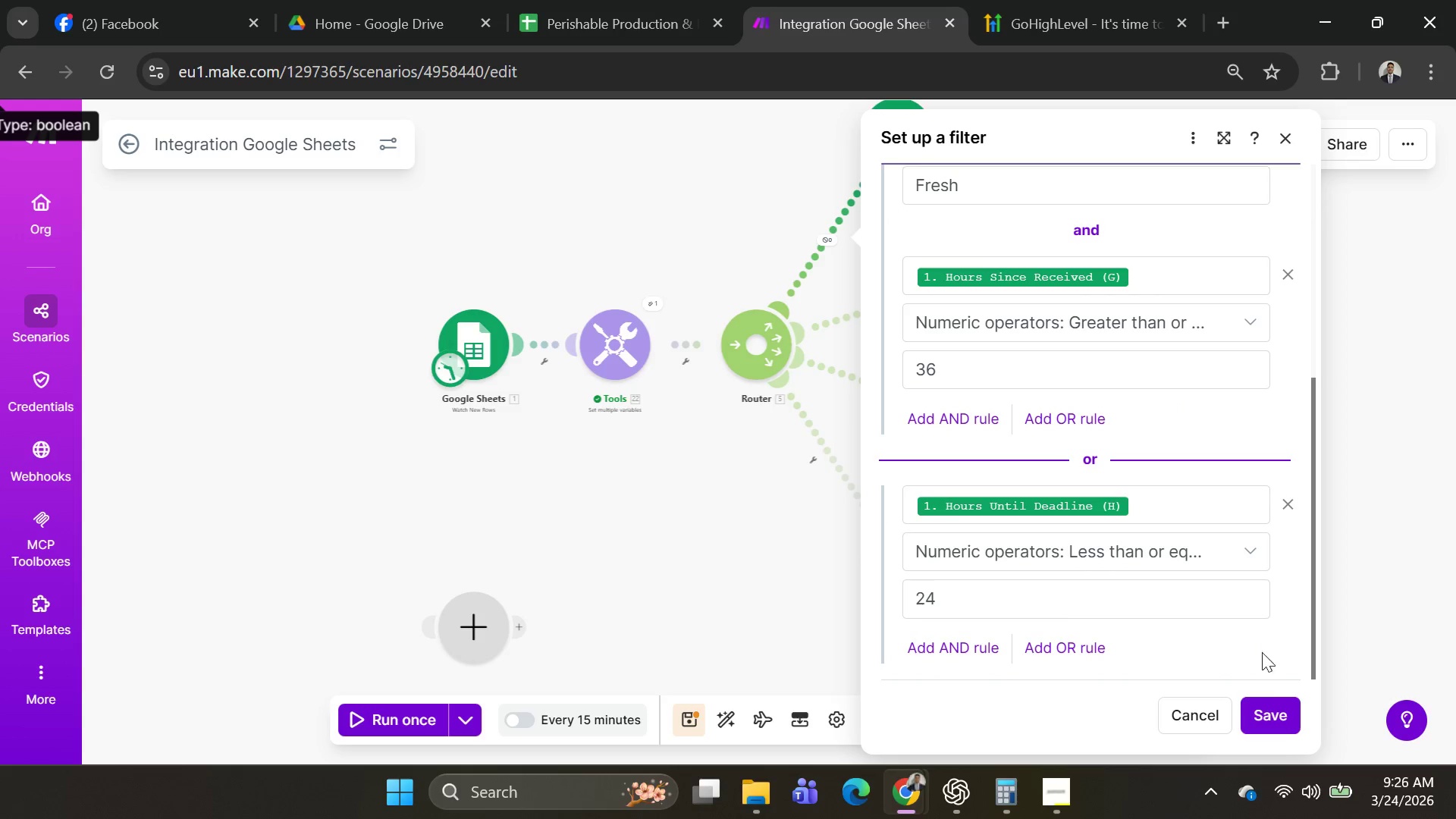 
left_click([1269, 711])
 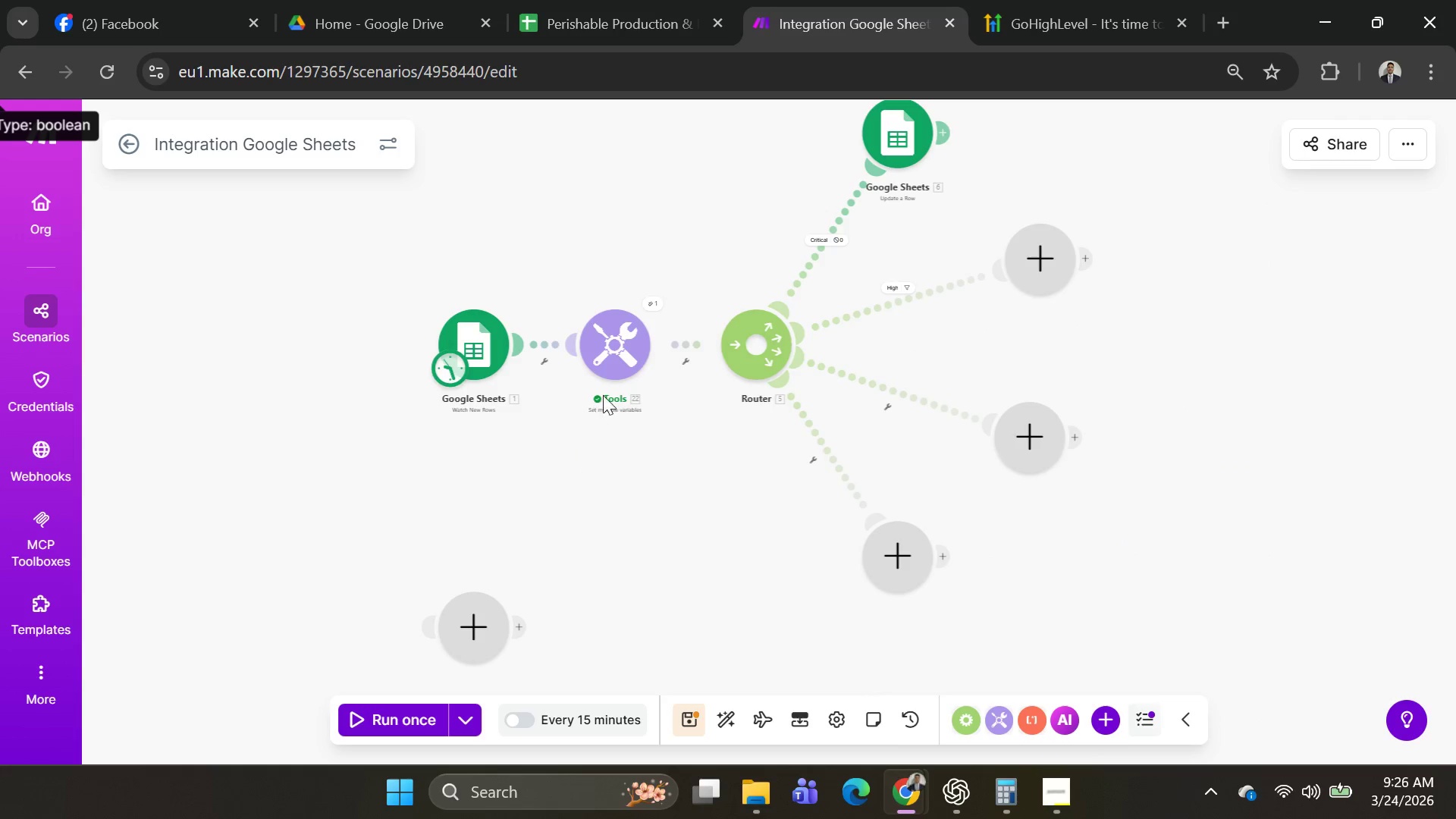 
left_click([457, 710])
 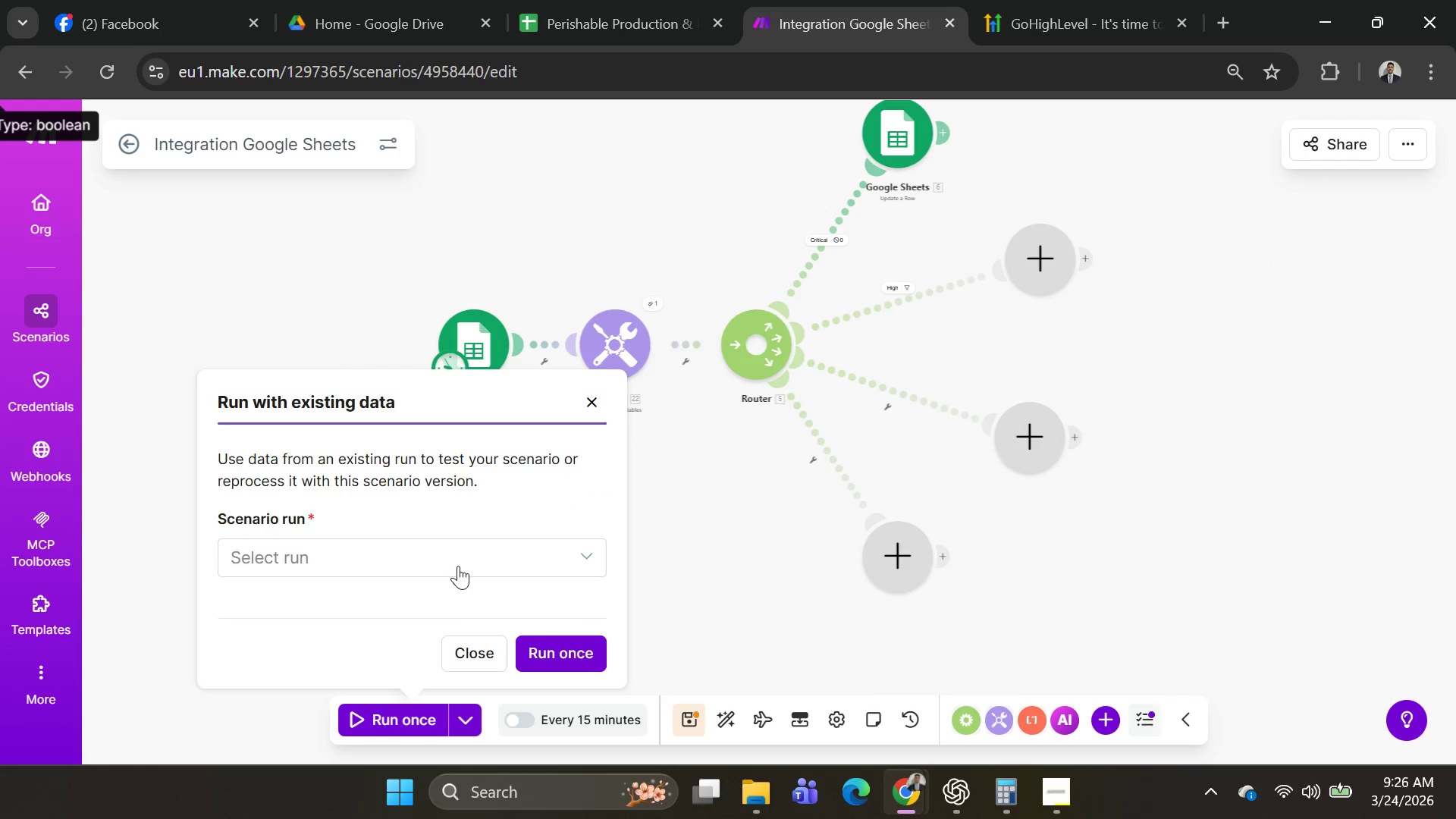 
left_click([458, 555])
 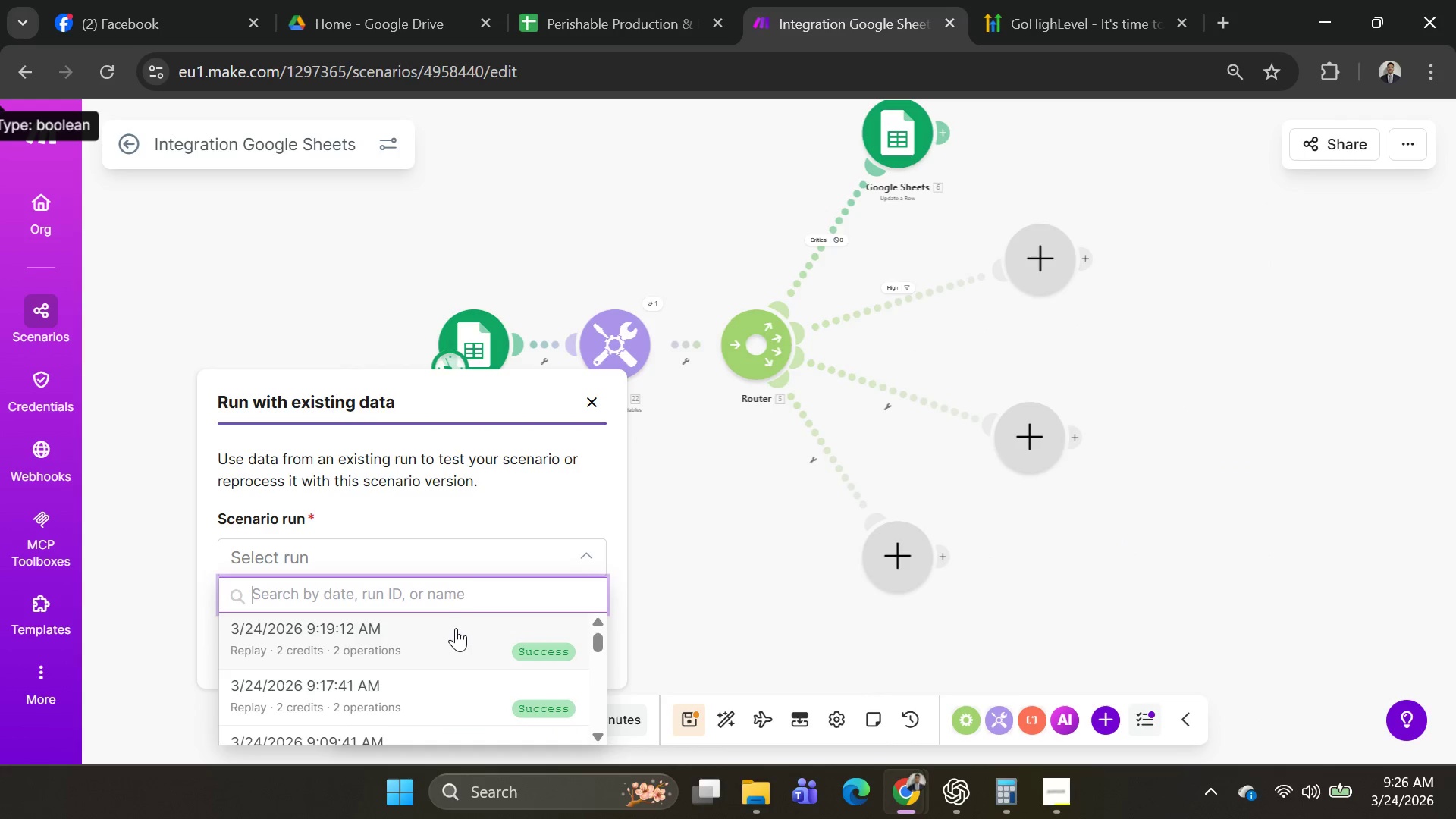 
left_click([456, 628])
 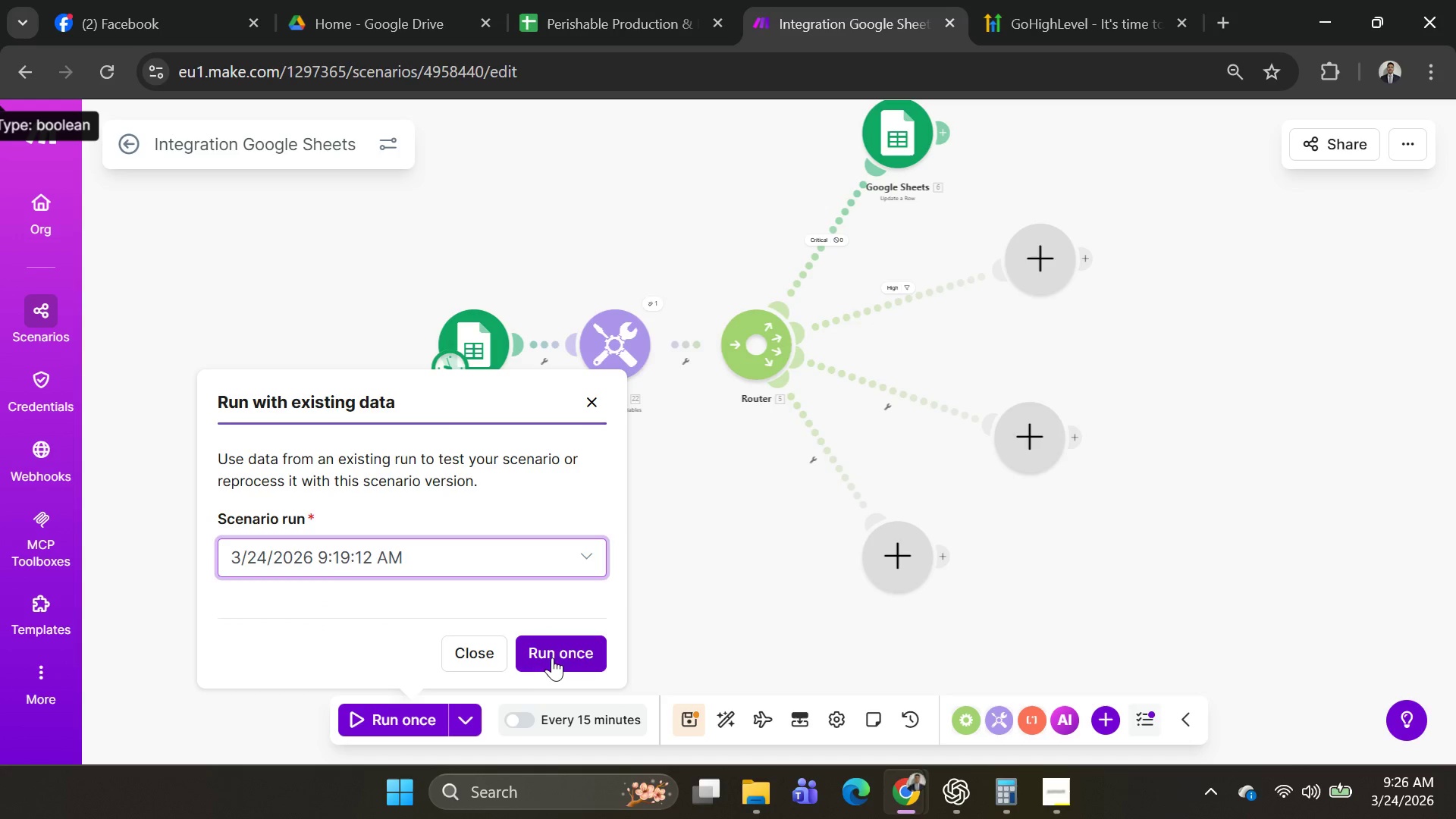 
left_click([555, 658])
 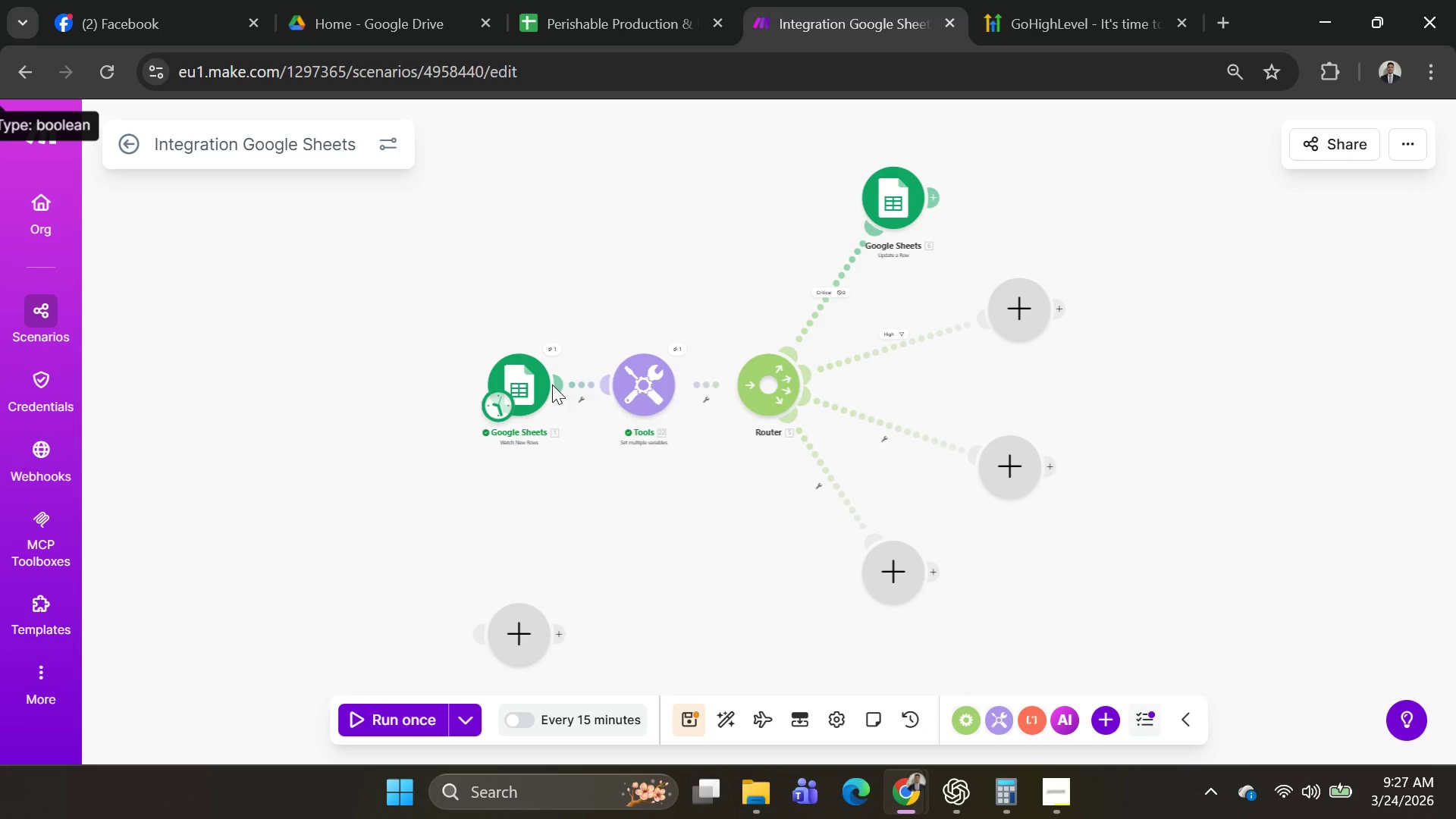 
wait(7.98)
 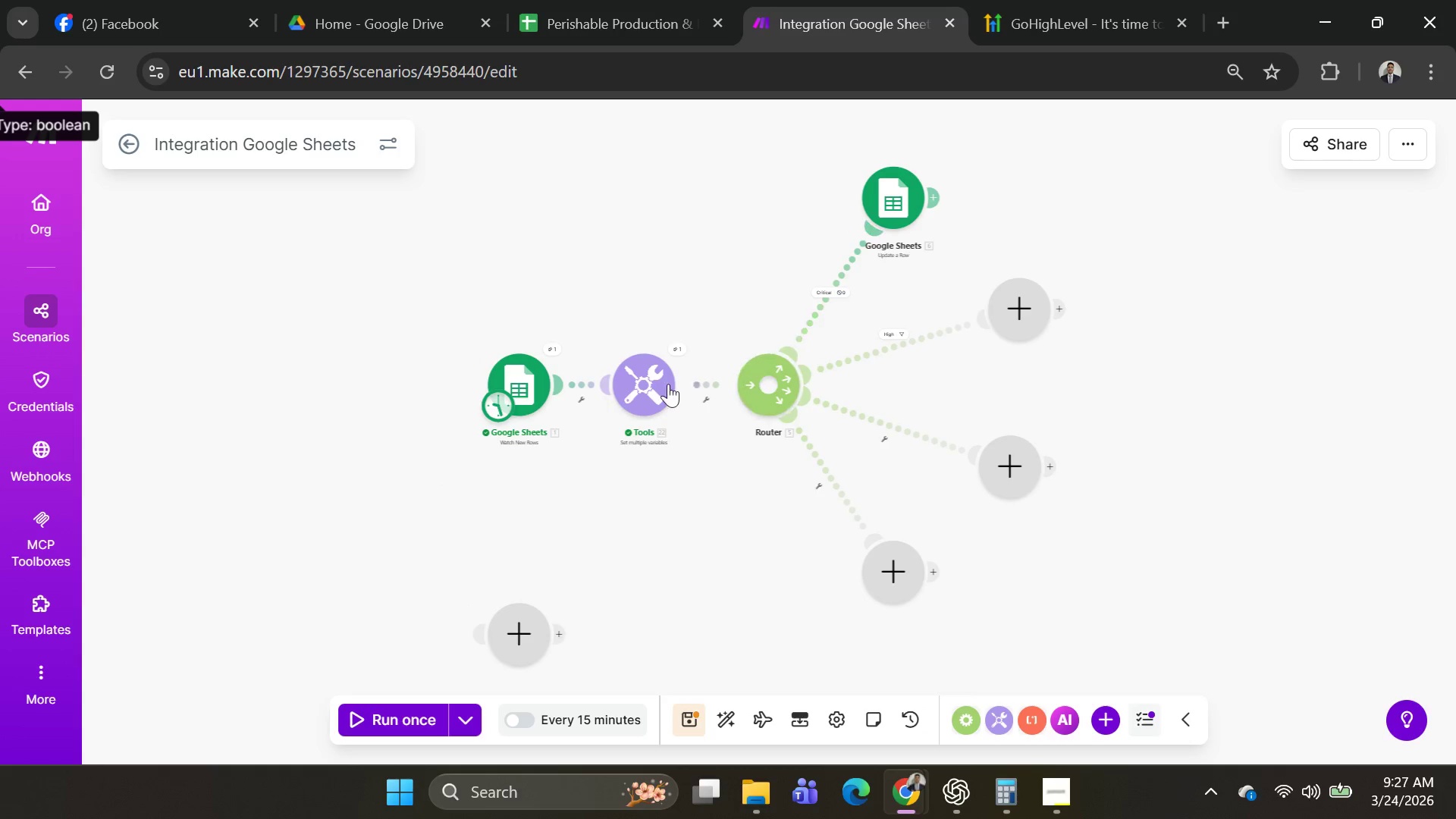 
left_click([836, 288])
 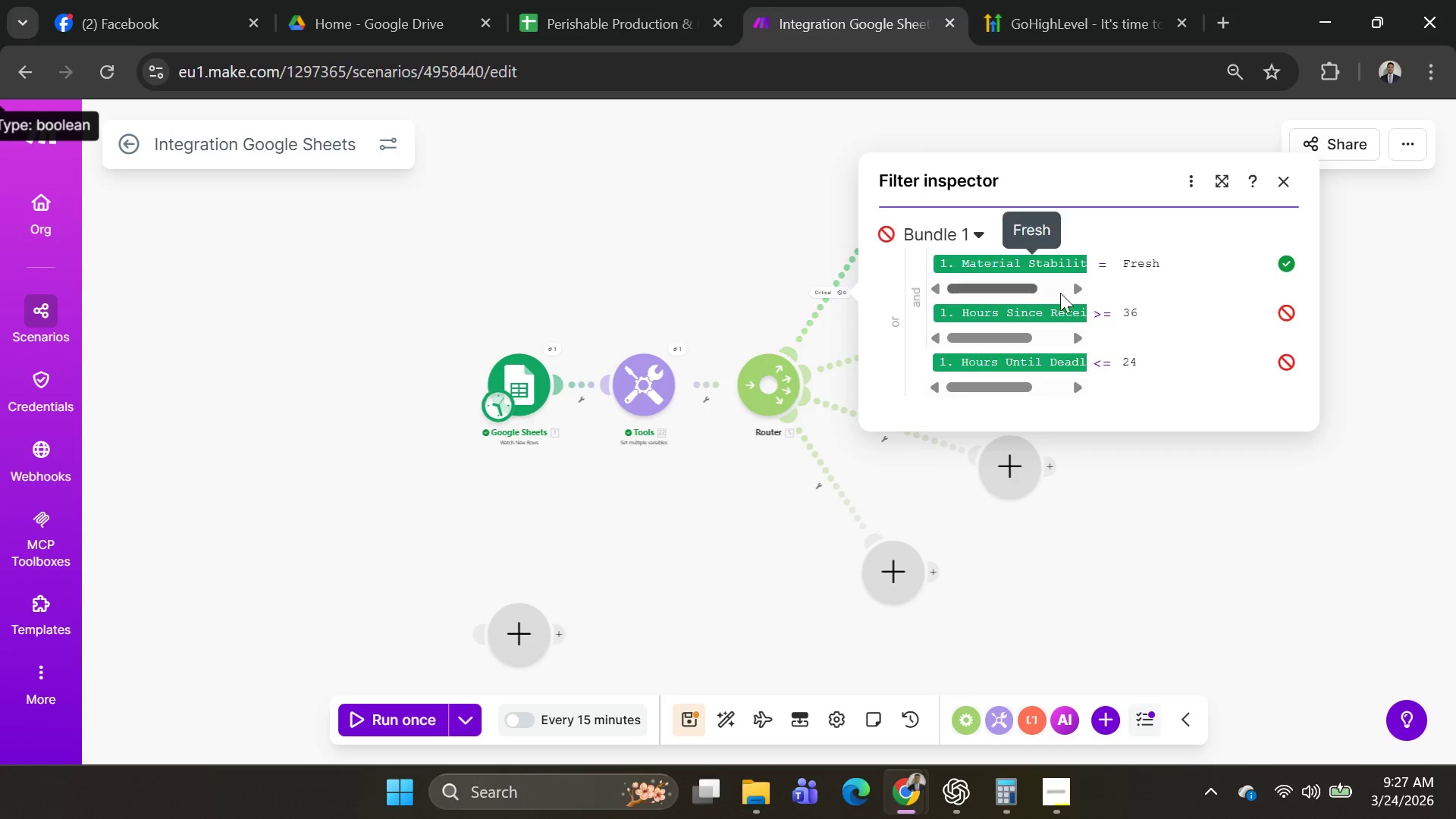 
scroll: coordinate [1096, 304], scroll_direction: down, amount: 2.0
 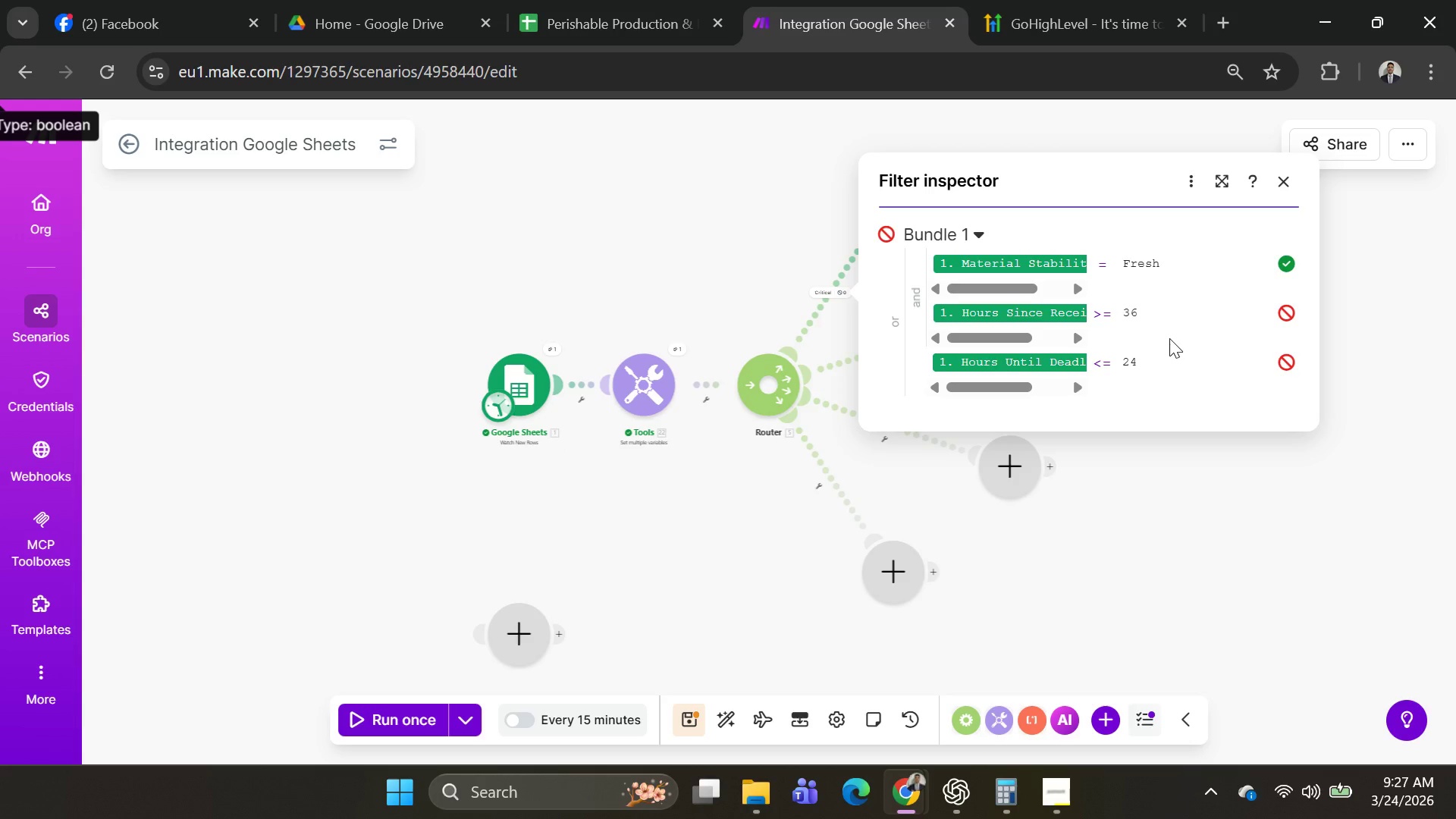 
mouse_move([1095, 357])
 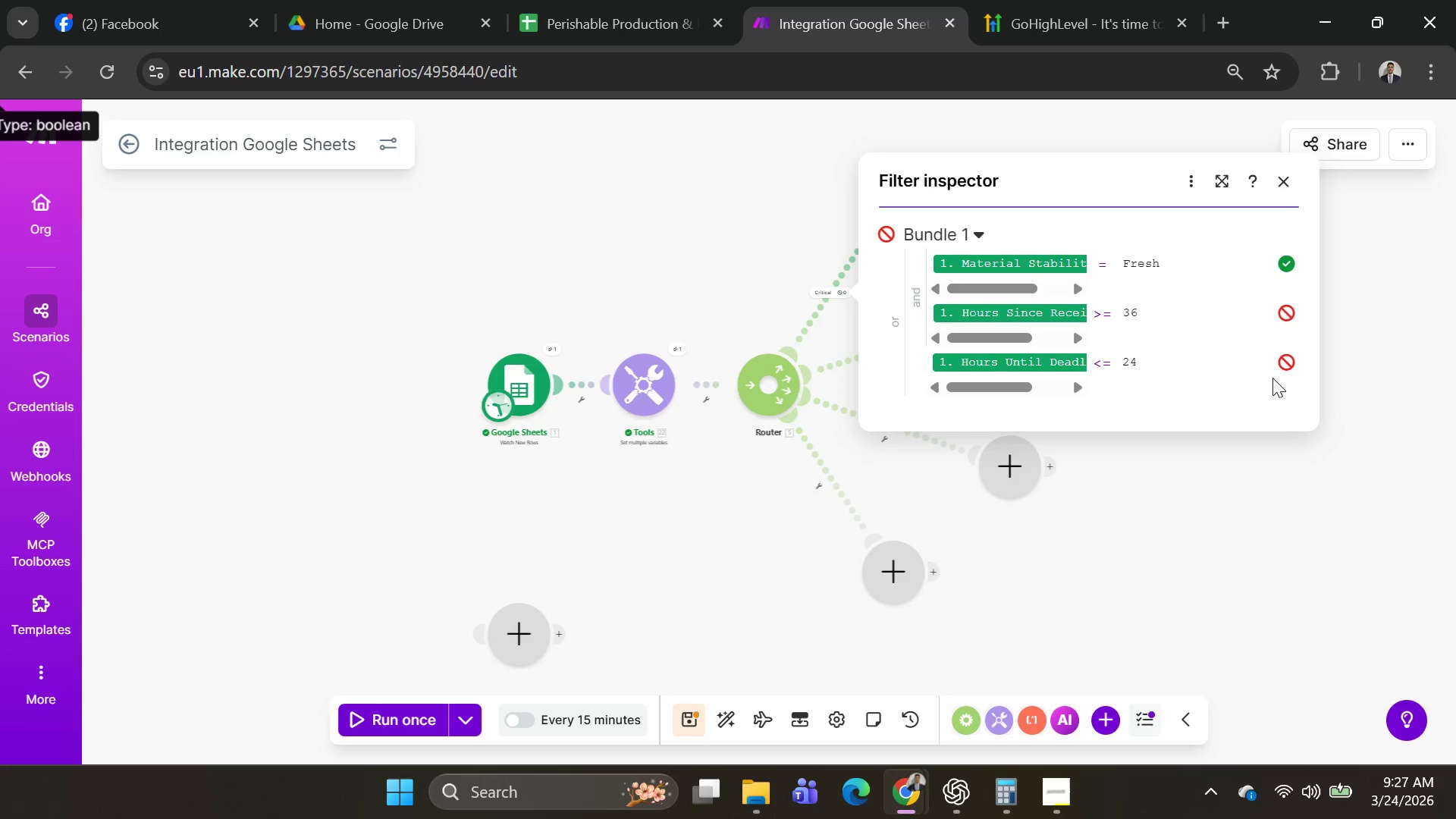 
left_click([548, 396])
 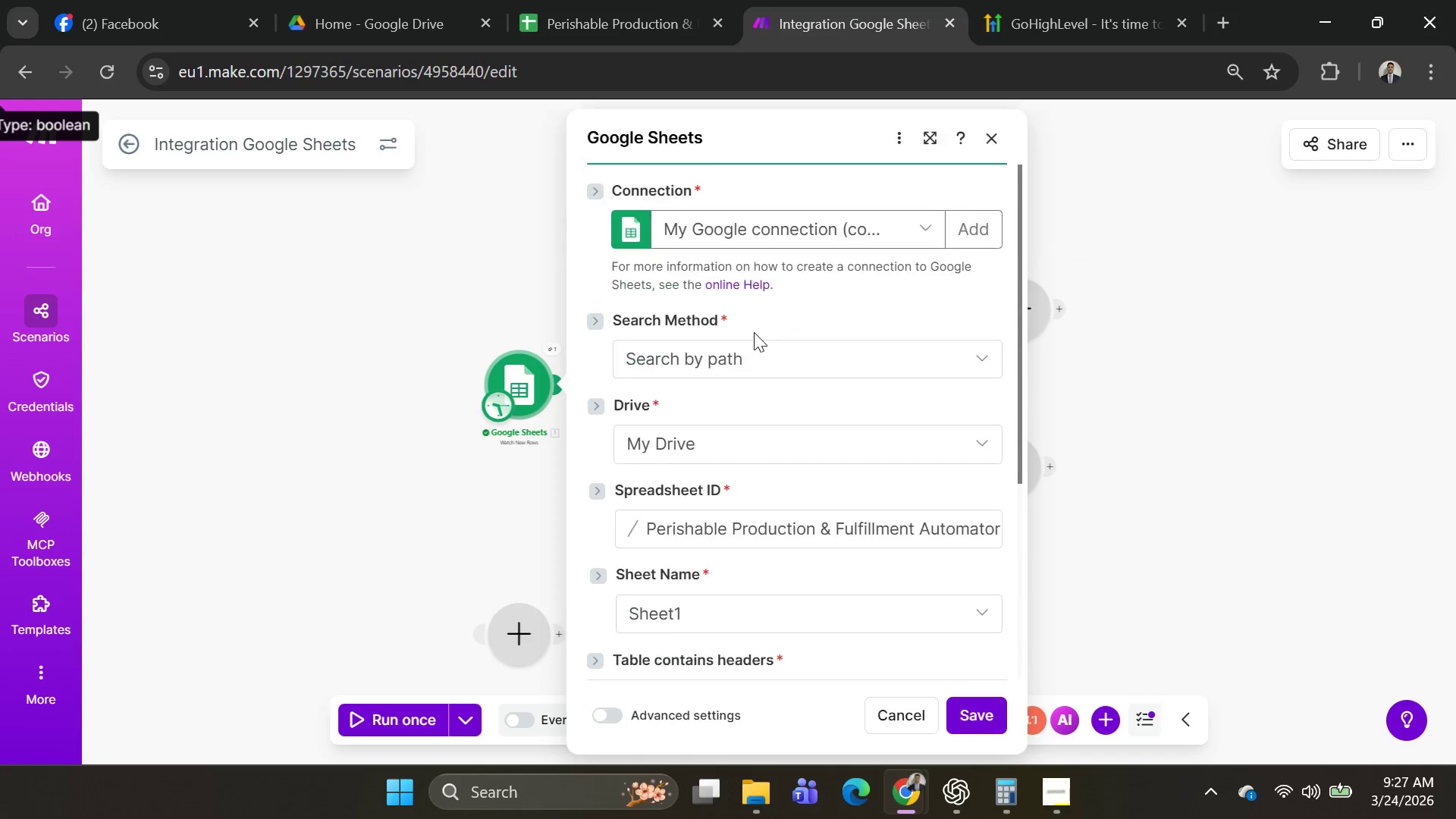 
scroll: coordinate [870, 441], scroll_direction: down, amount: 6.0
 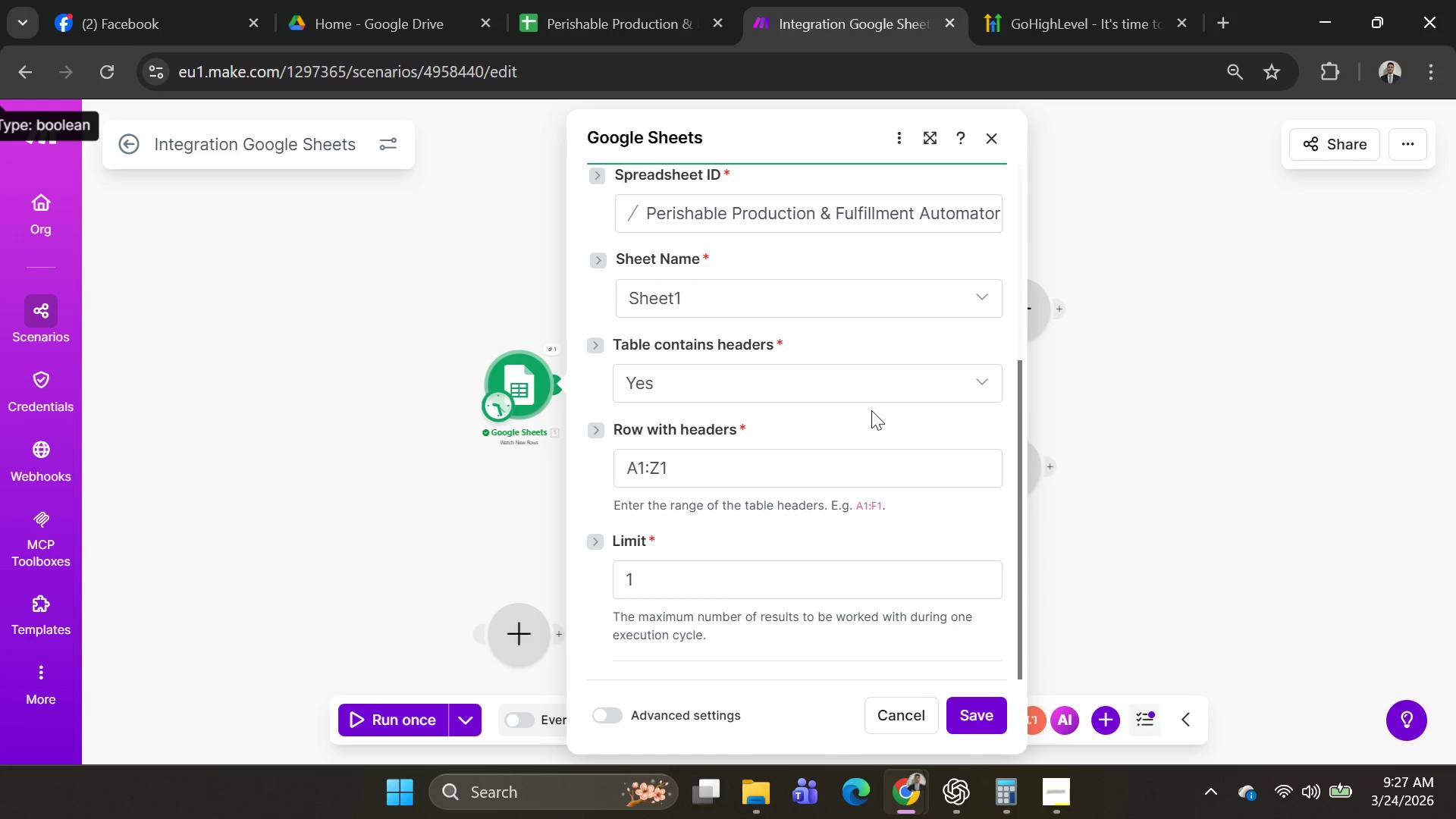 
wait(9.55)
 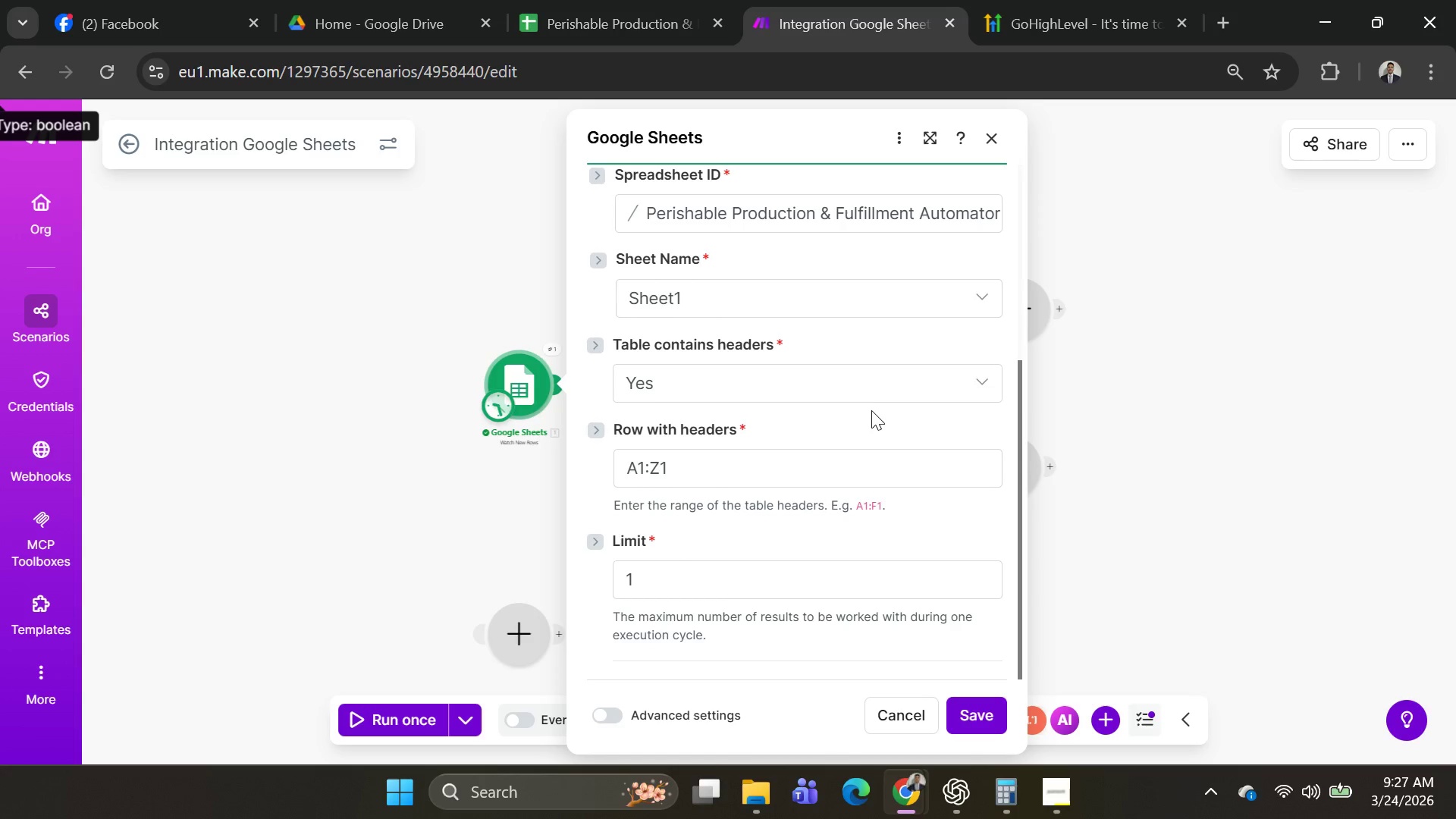 
left_click([1225, 309])
 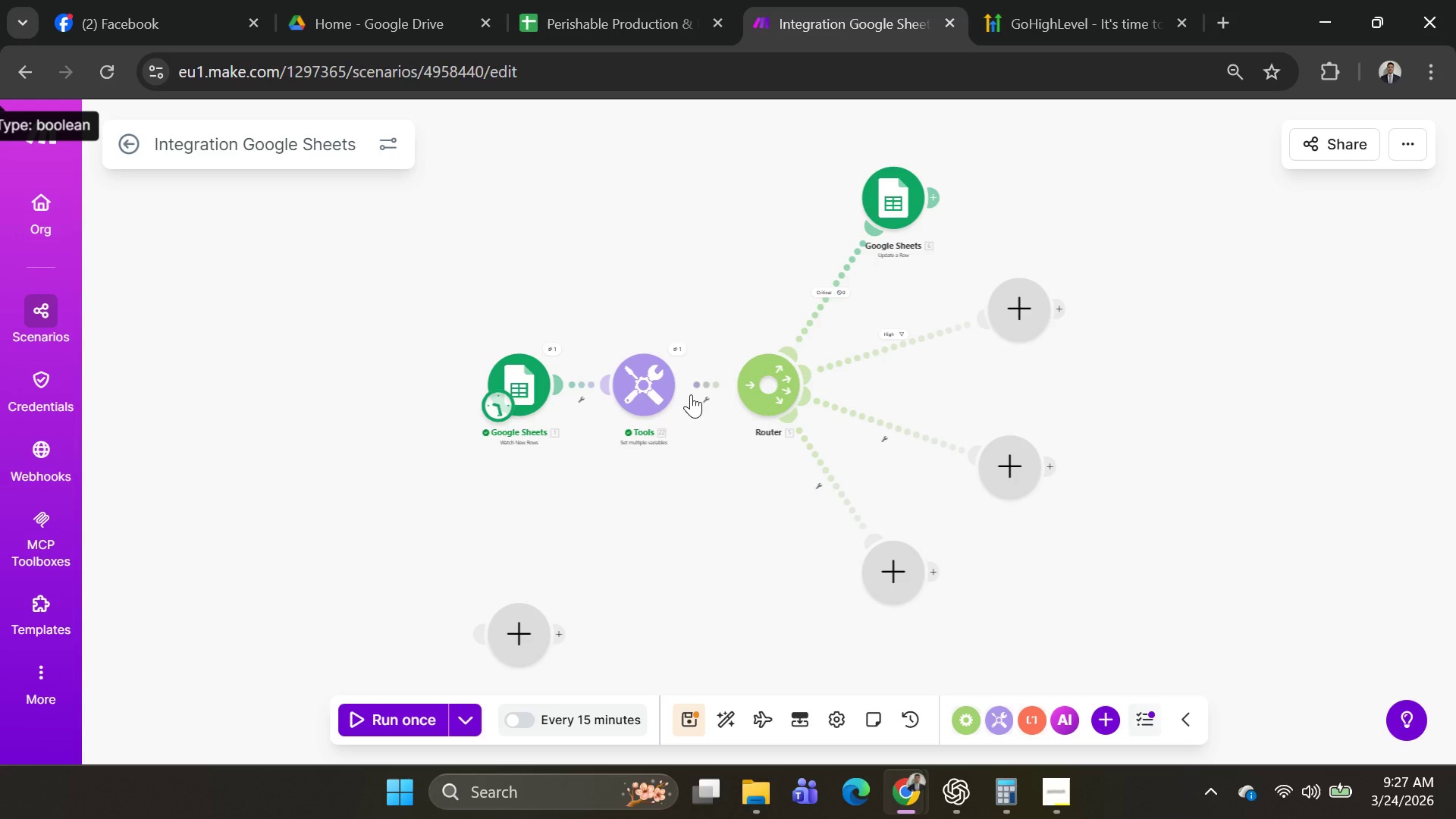 
left_click([651, 399])
 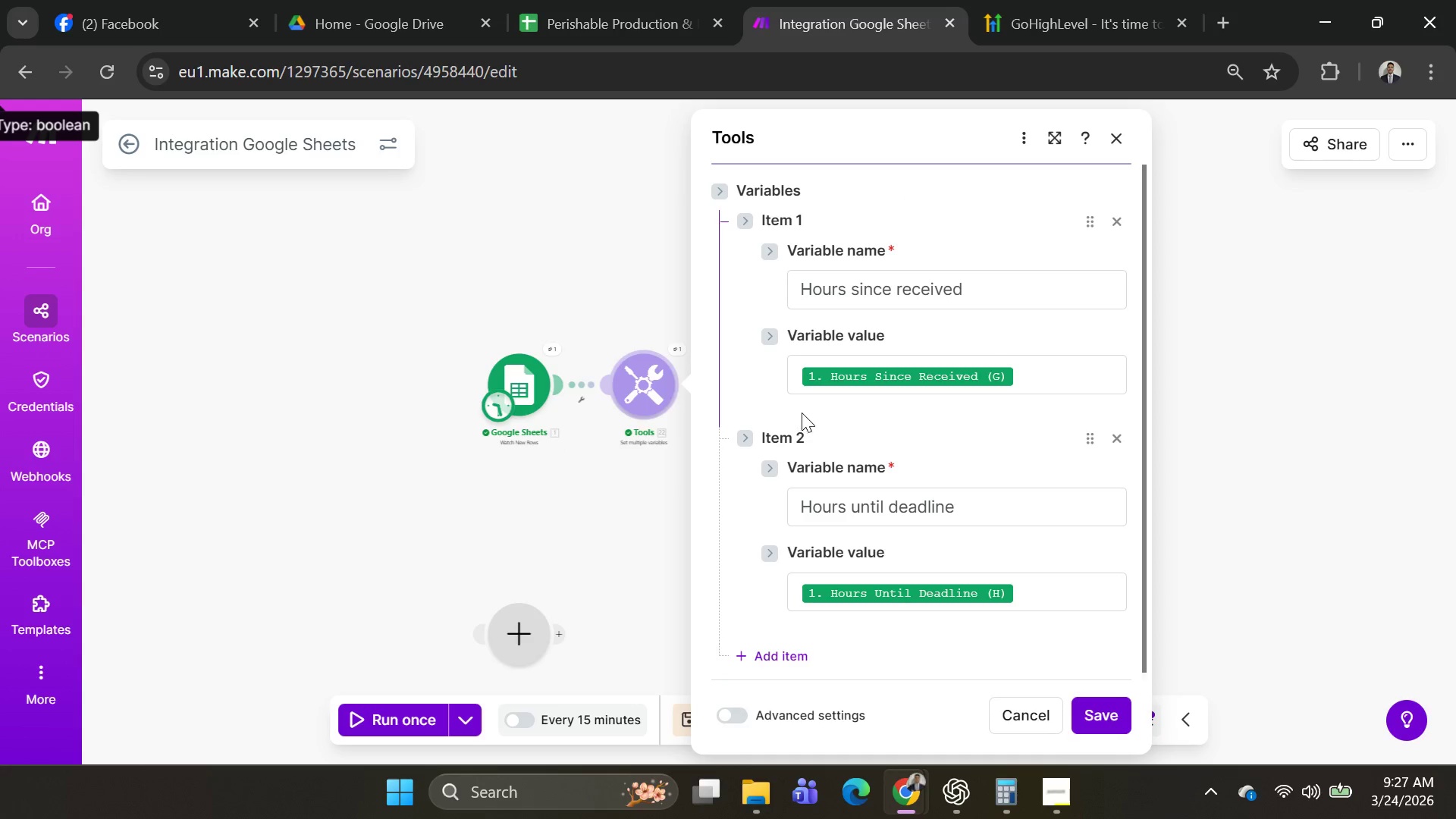 
scroll: coordinate [1040, 423], scroll_direction: up, amount: 1.0
 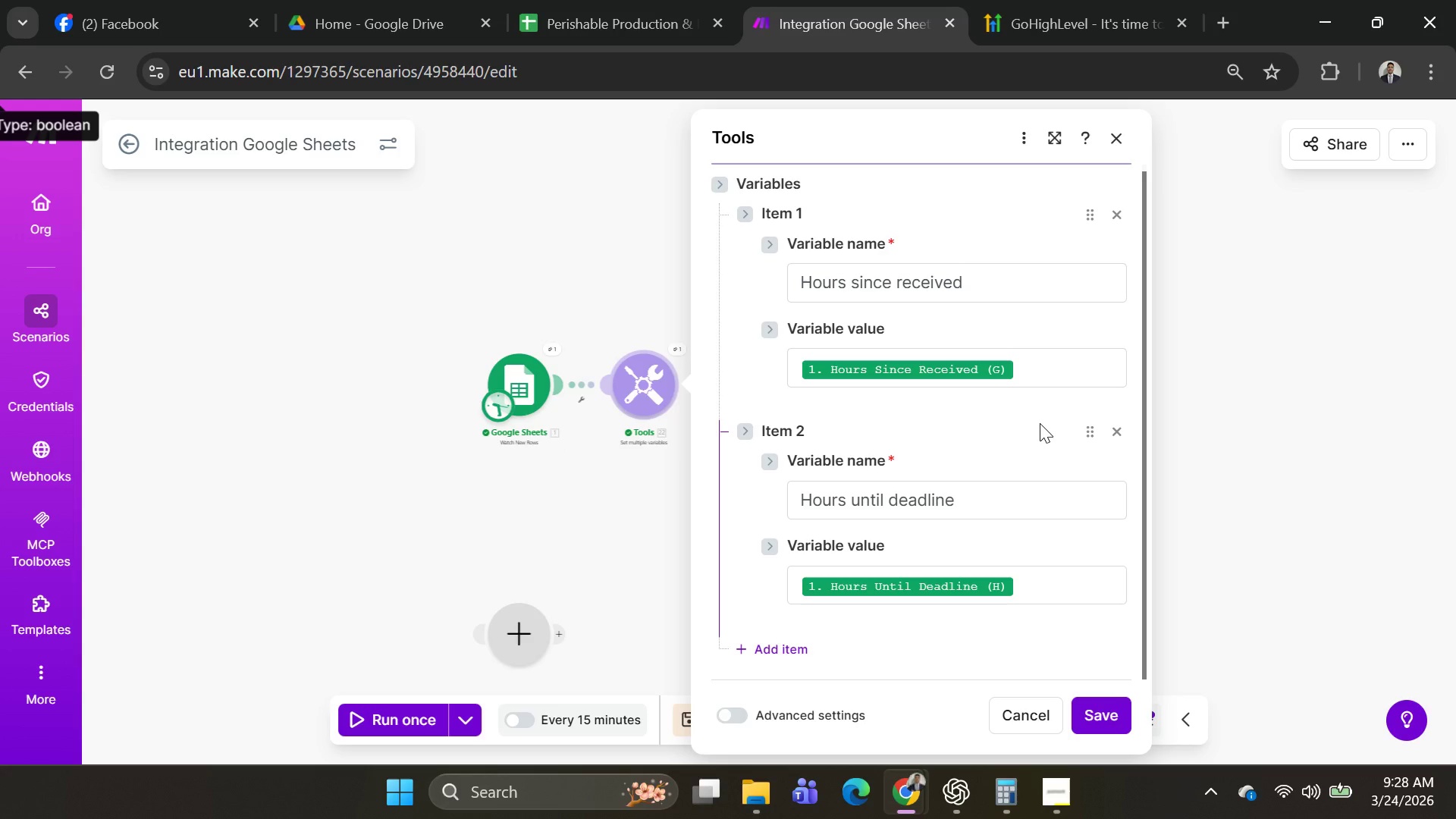 
wait(50.62)
 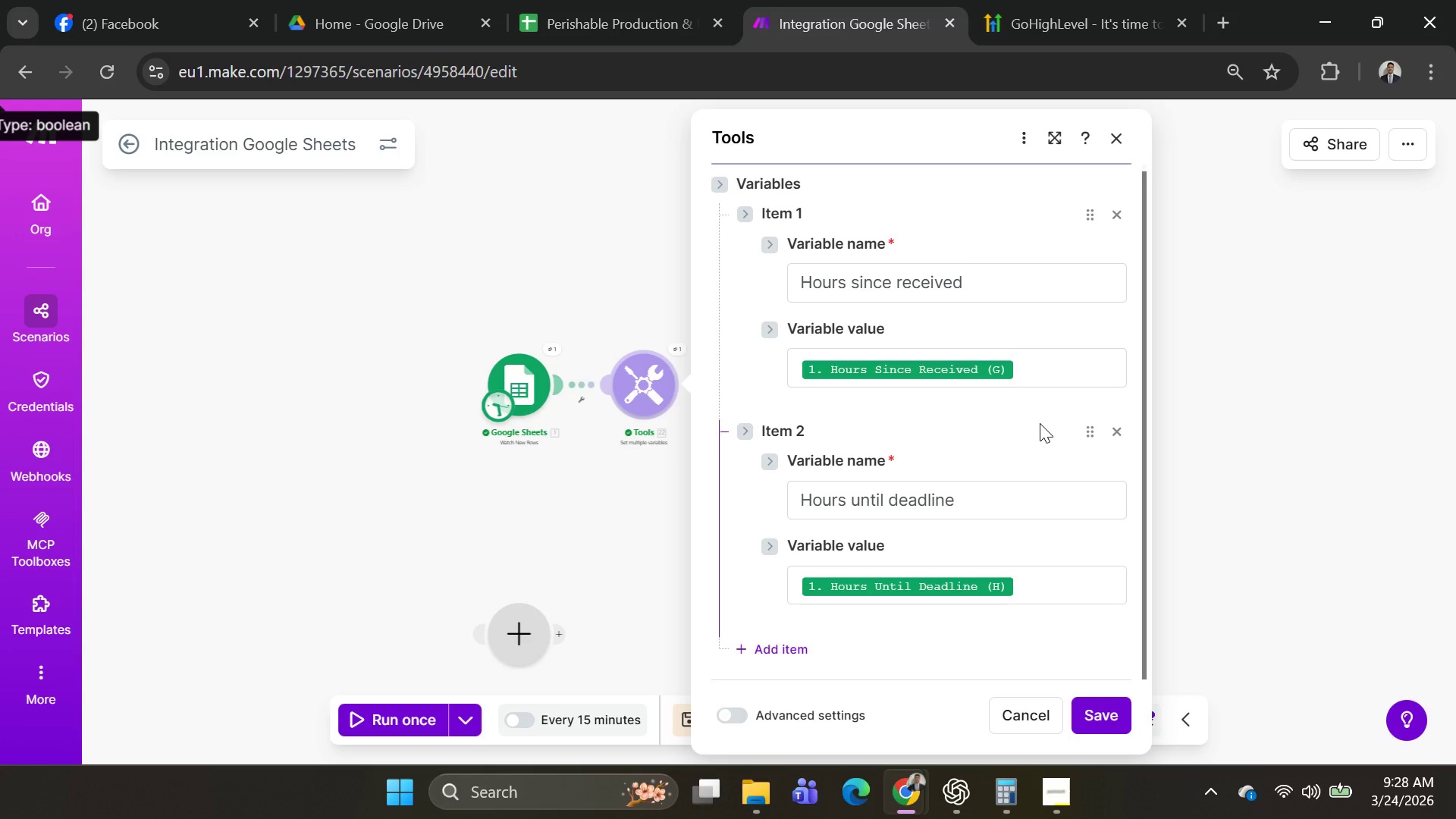 
left_click_drag(start_coordinate=[993, 293], to_coordinate=[627, 294])
 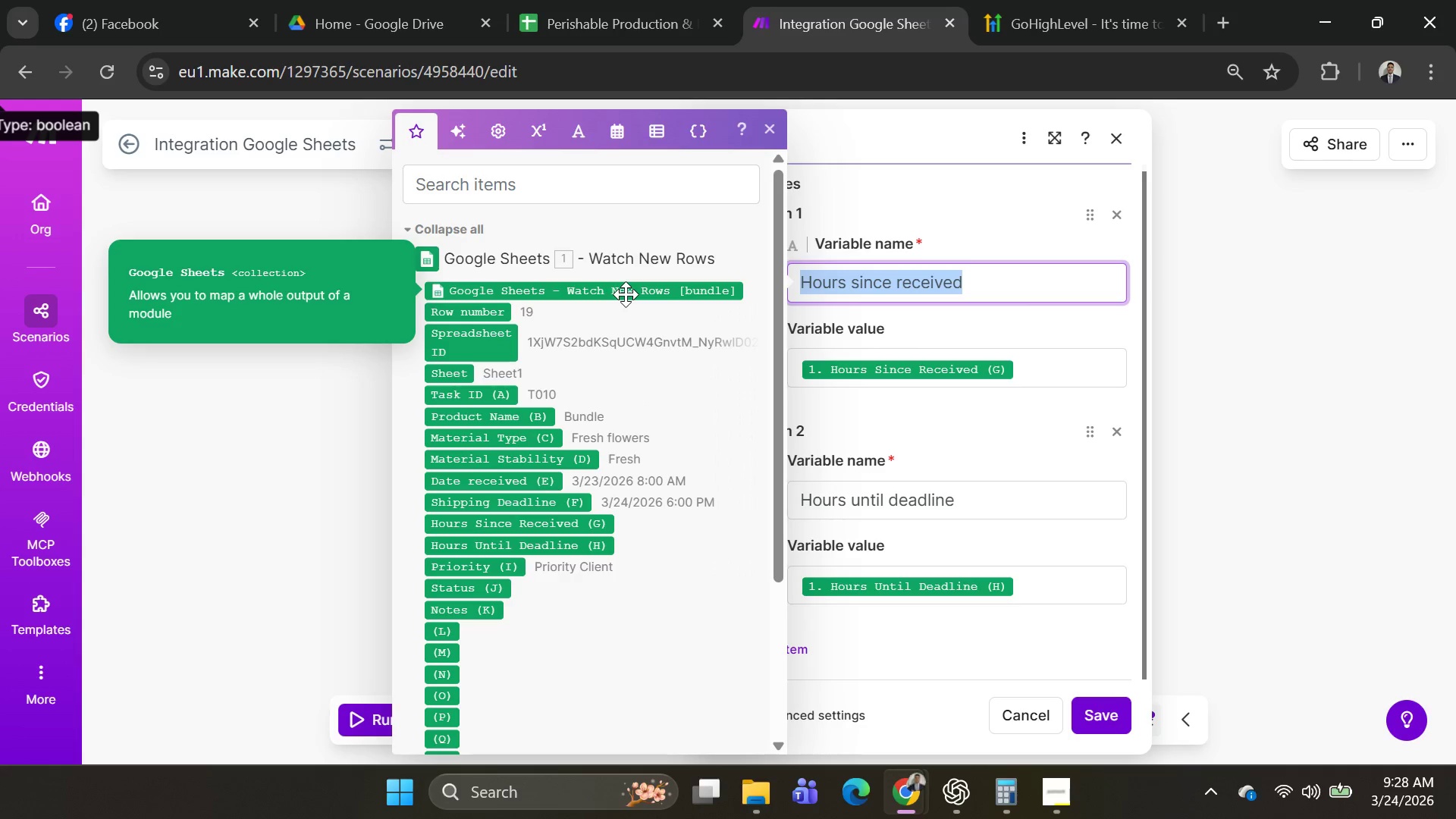 
key(Backspace)
 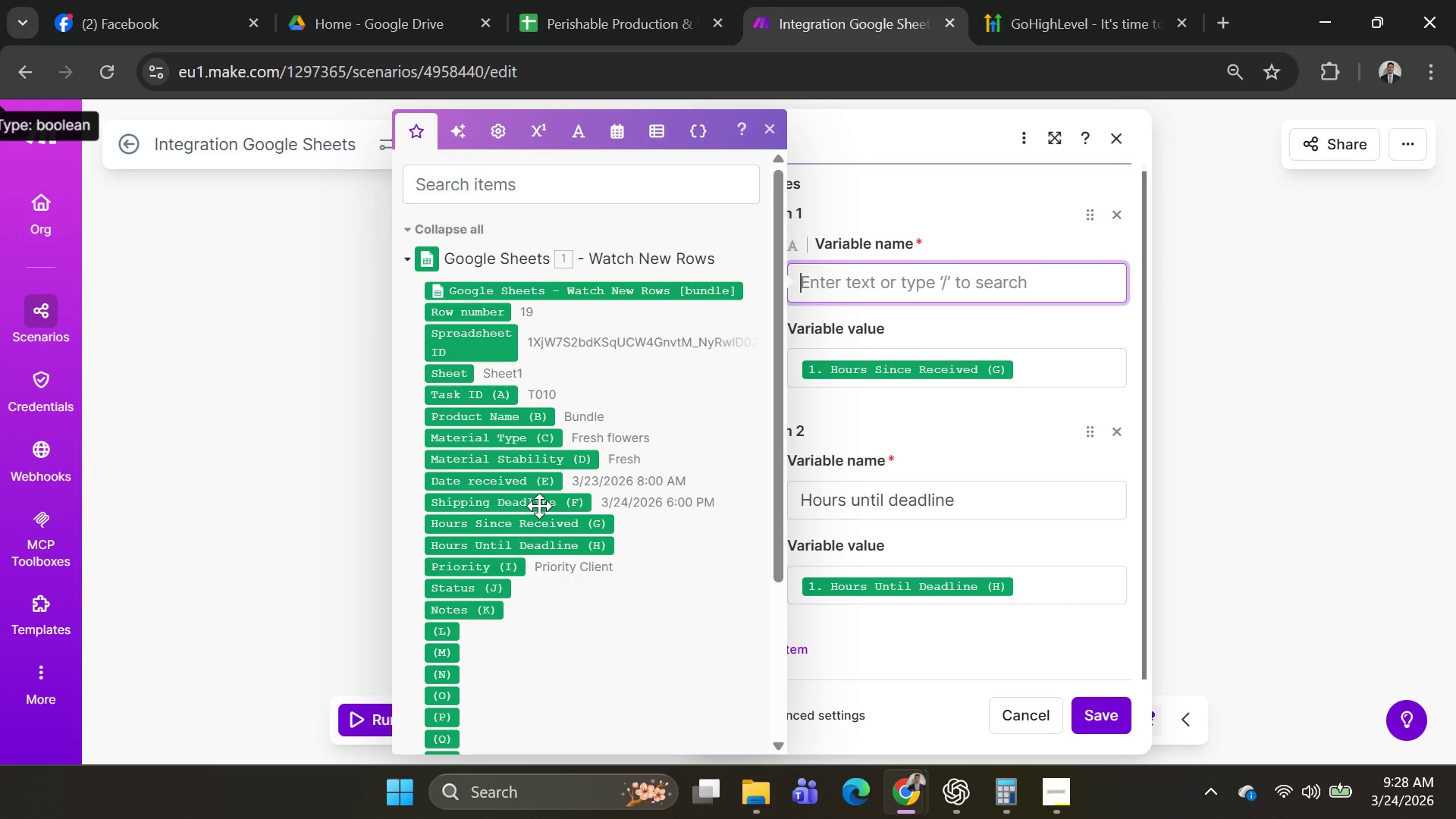 
wait(5.02)
 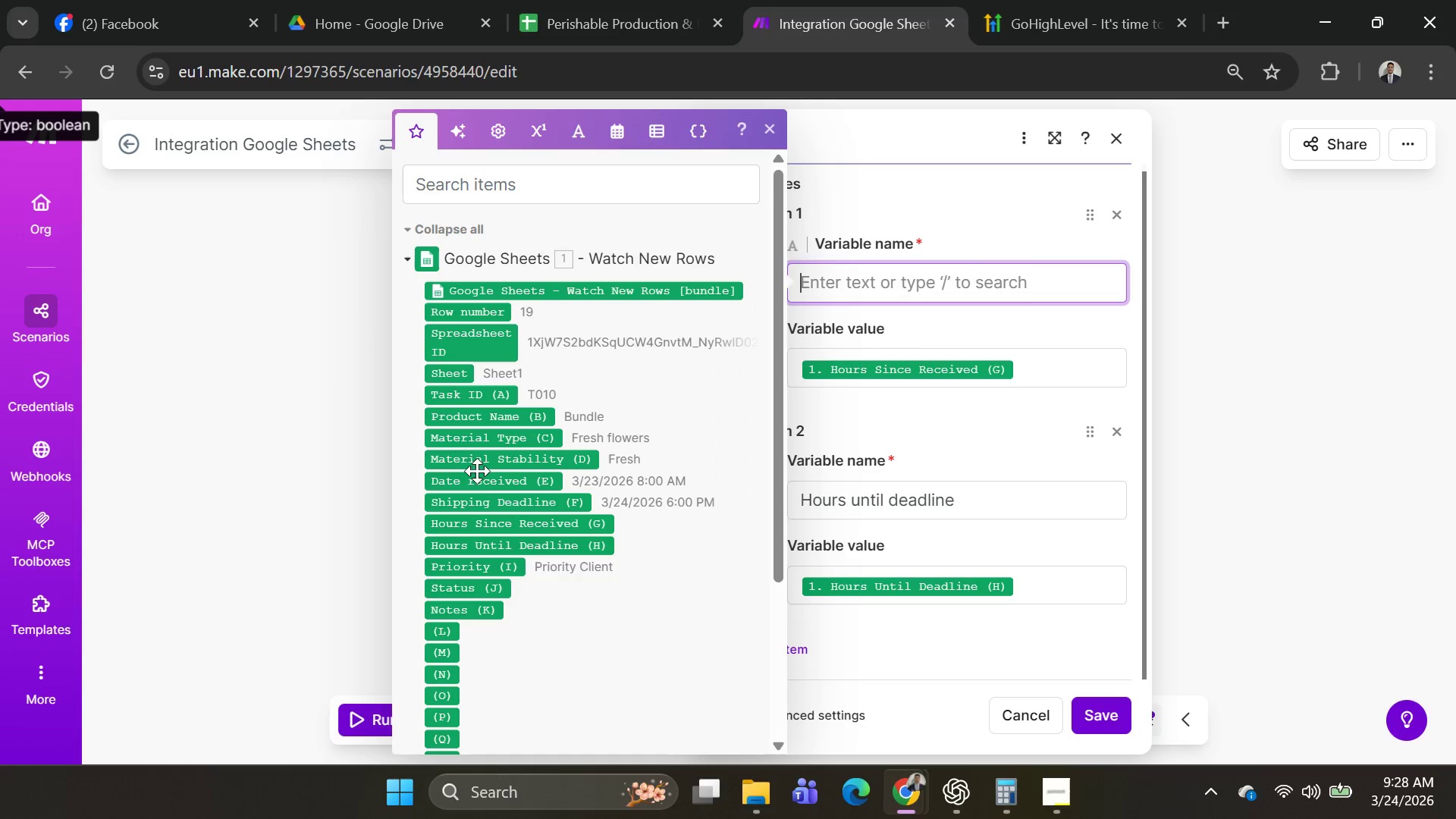 
left_click([535, 458])
 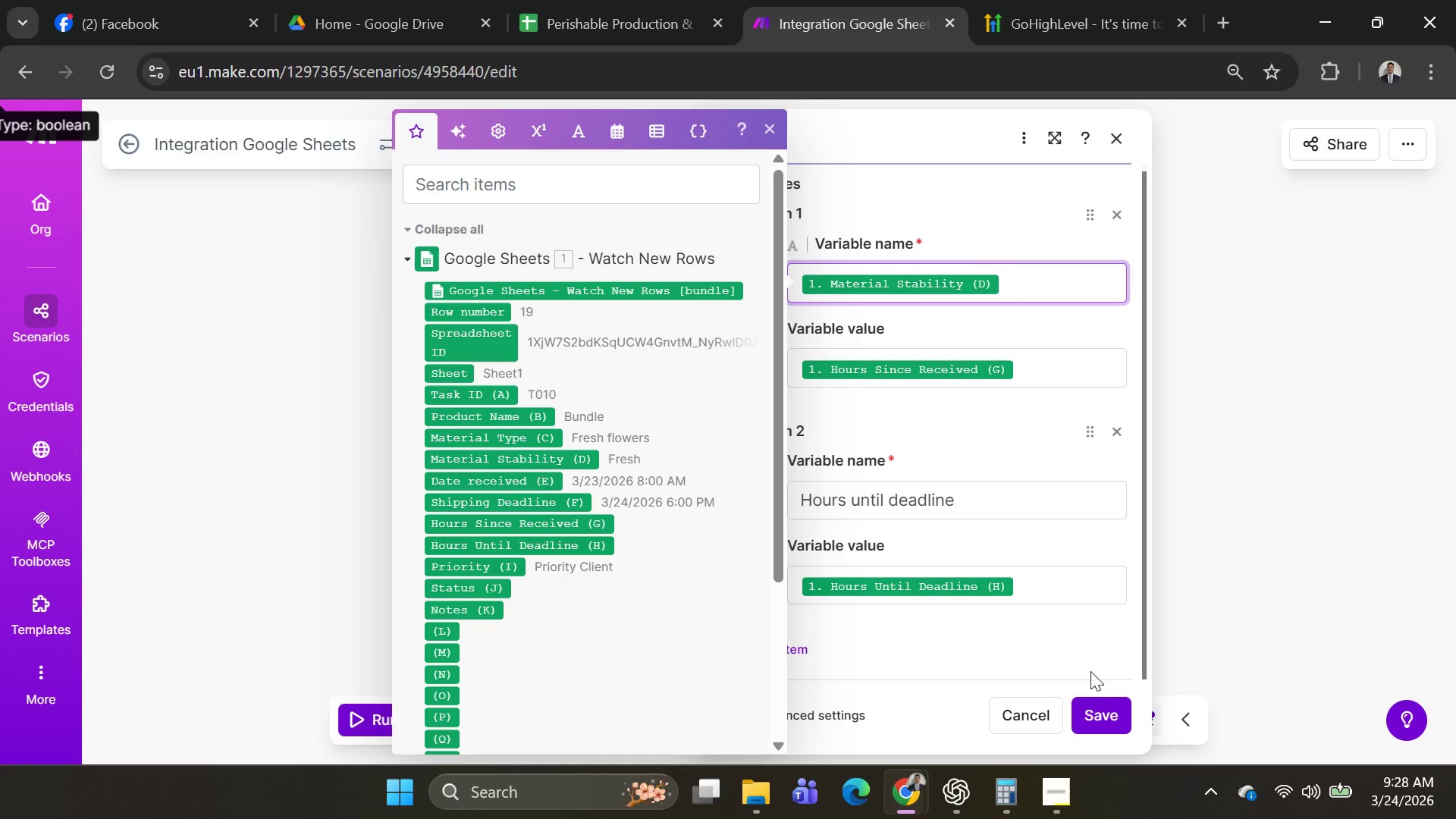 
left_click([1090, 716])
 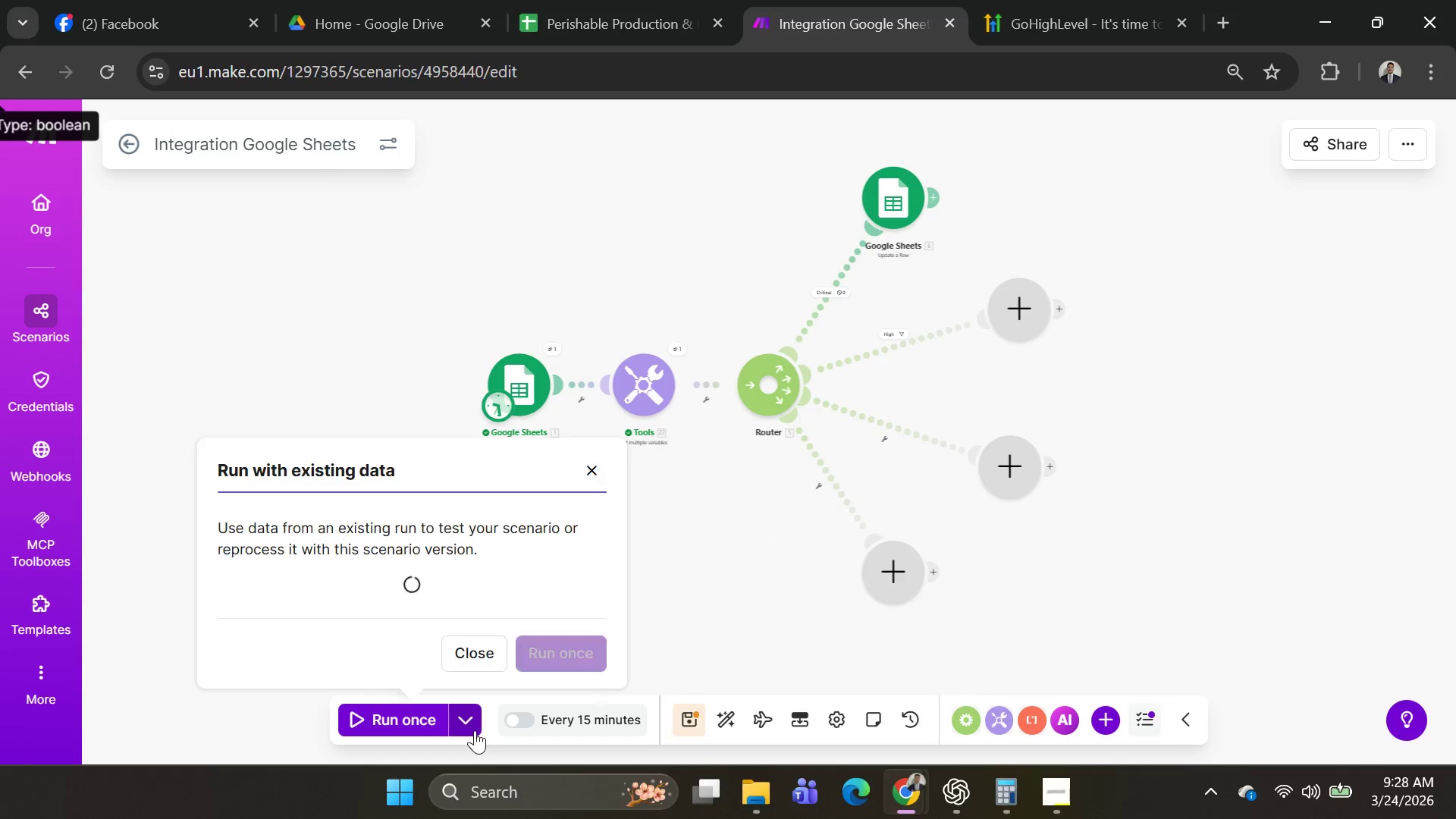 
left_click([458, 548])
 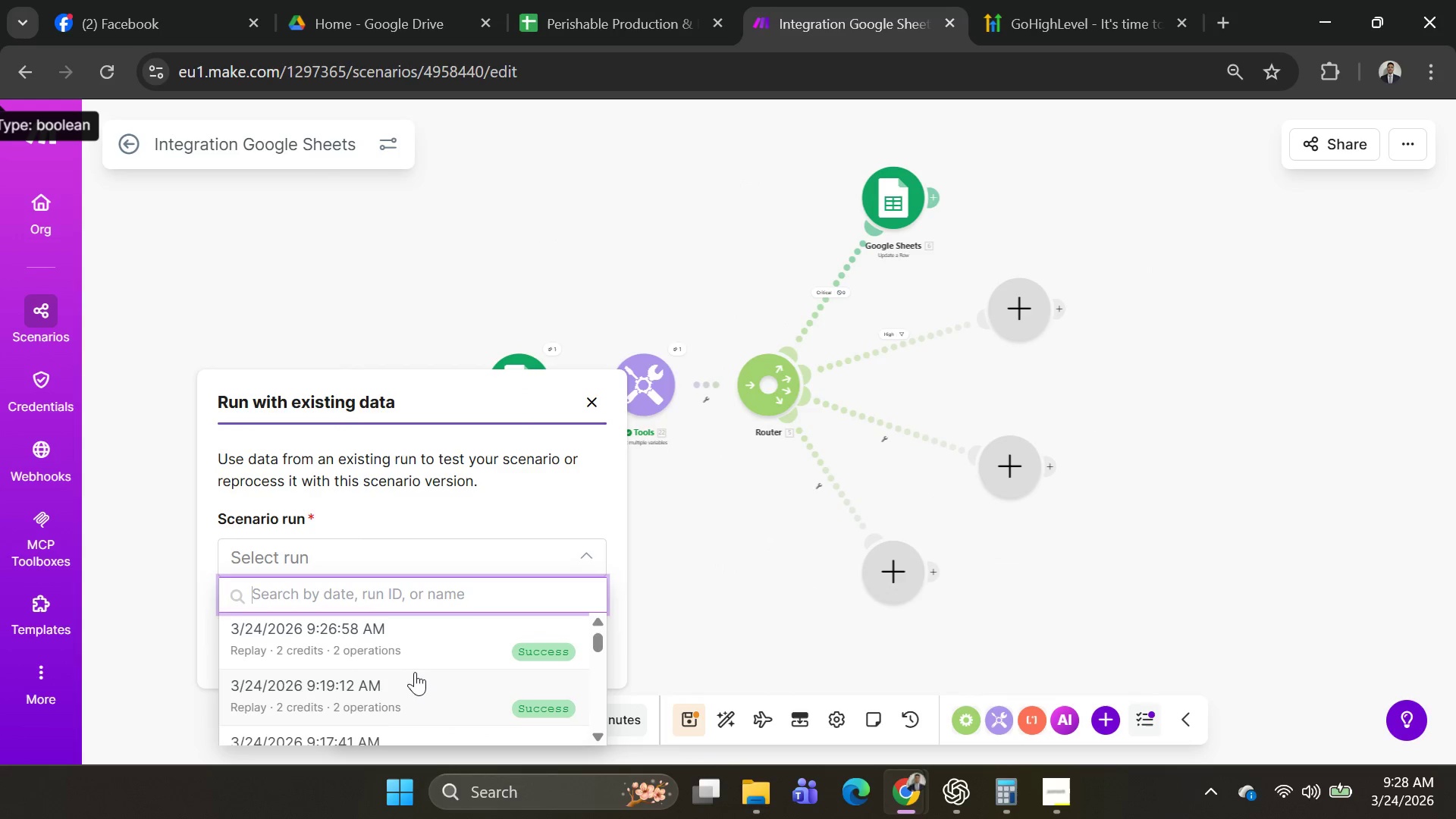 
left_click([420, 652])
 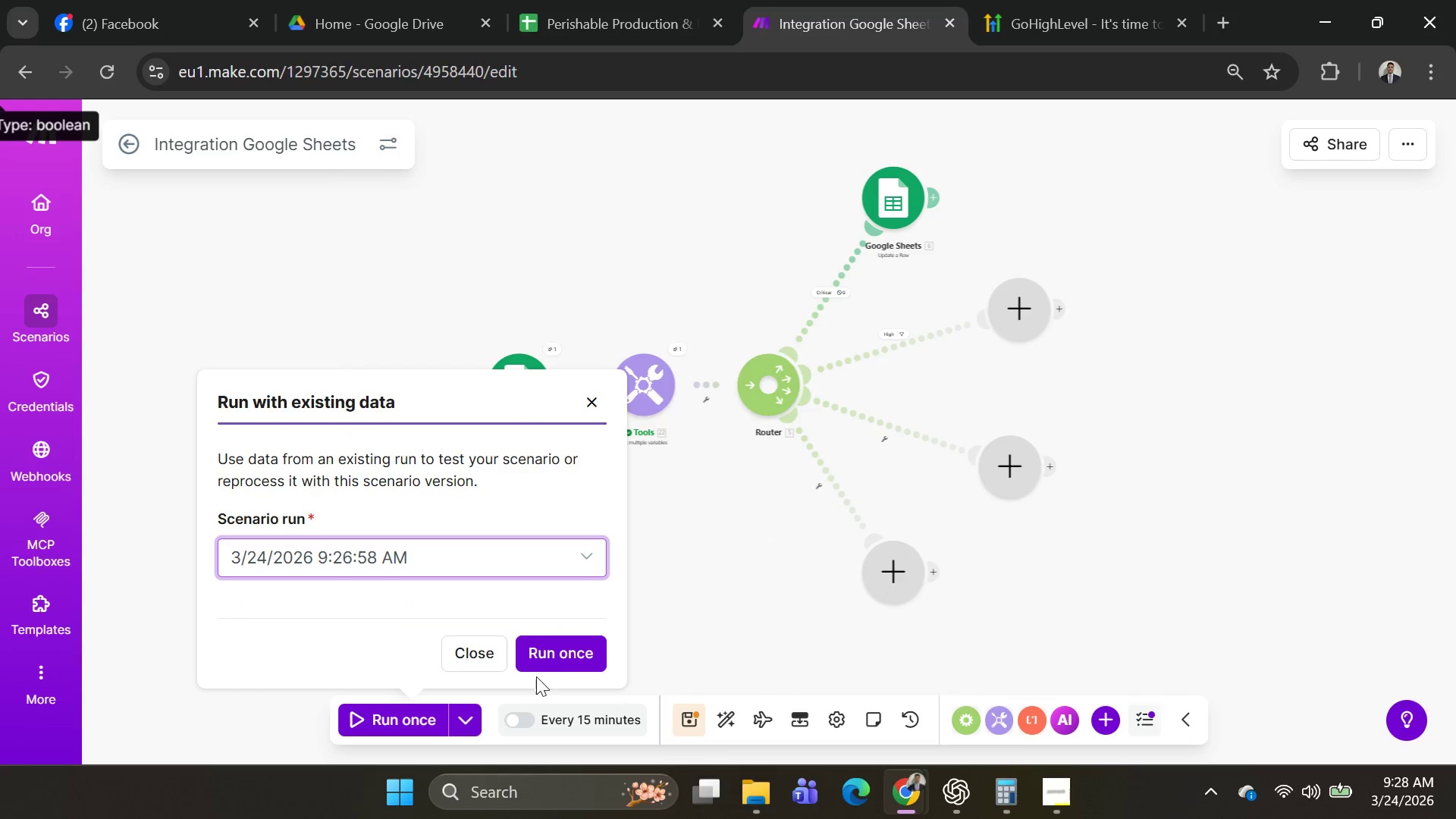 
left_click([546, 663])
 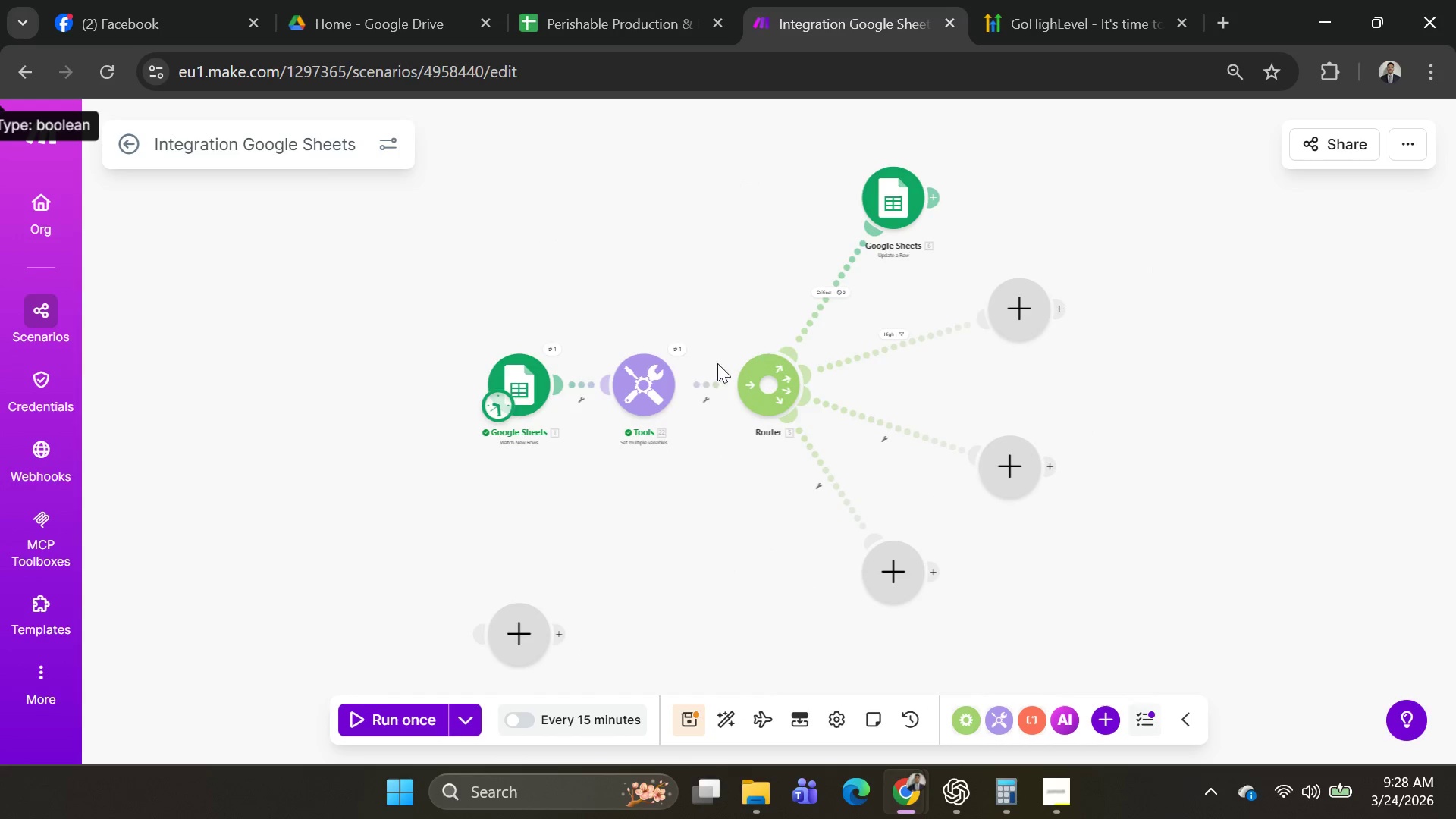 
left_click([664, 378])
 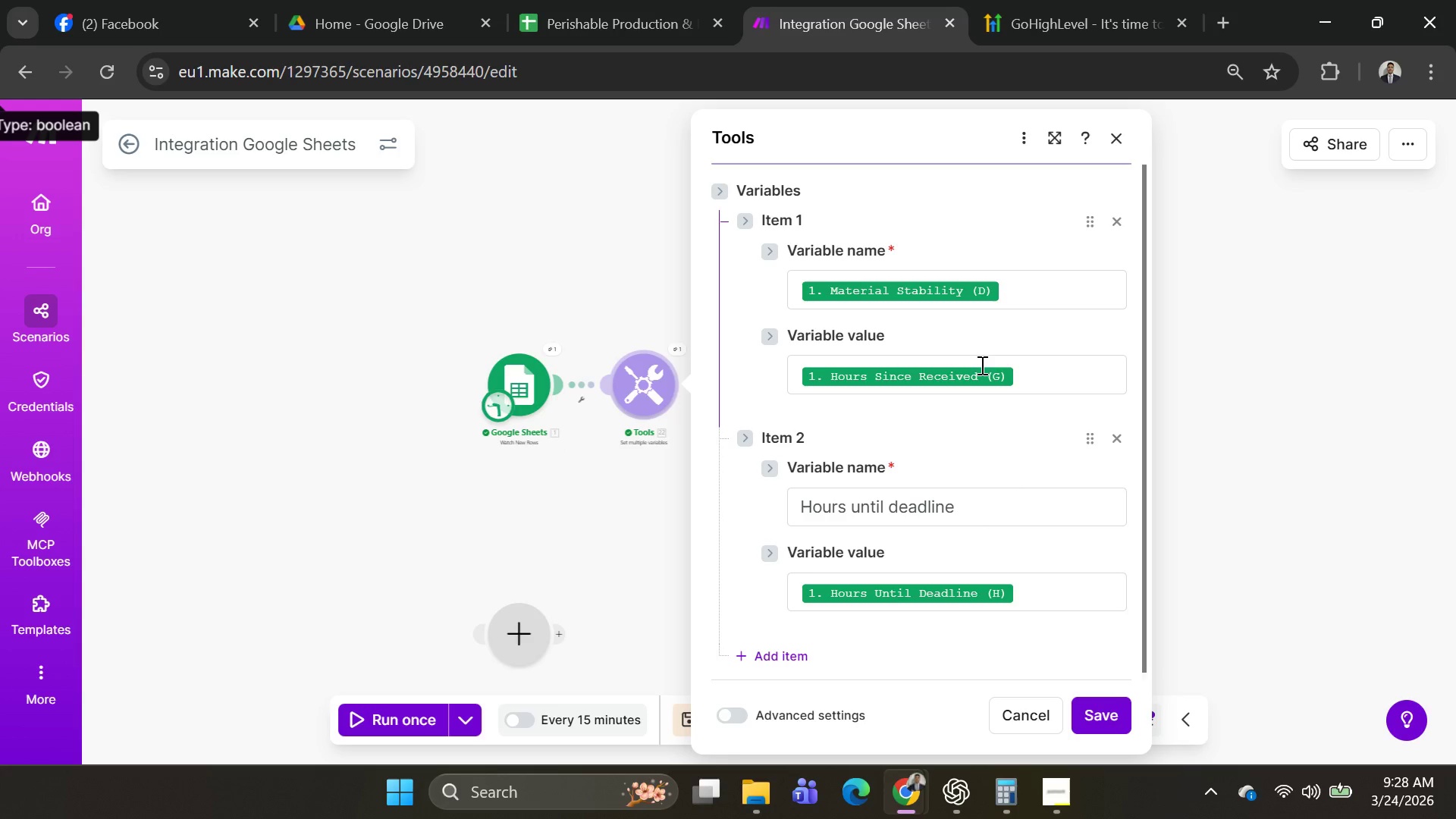 
left_click([645, 384])
 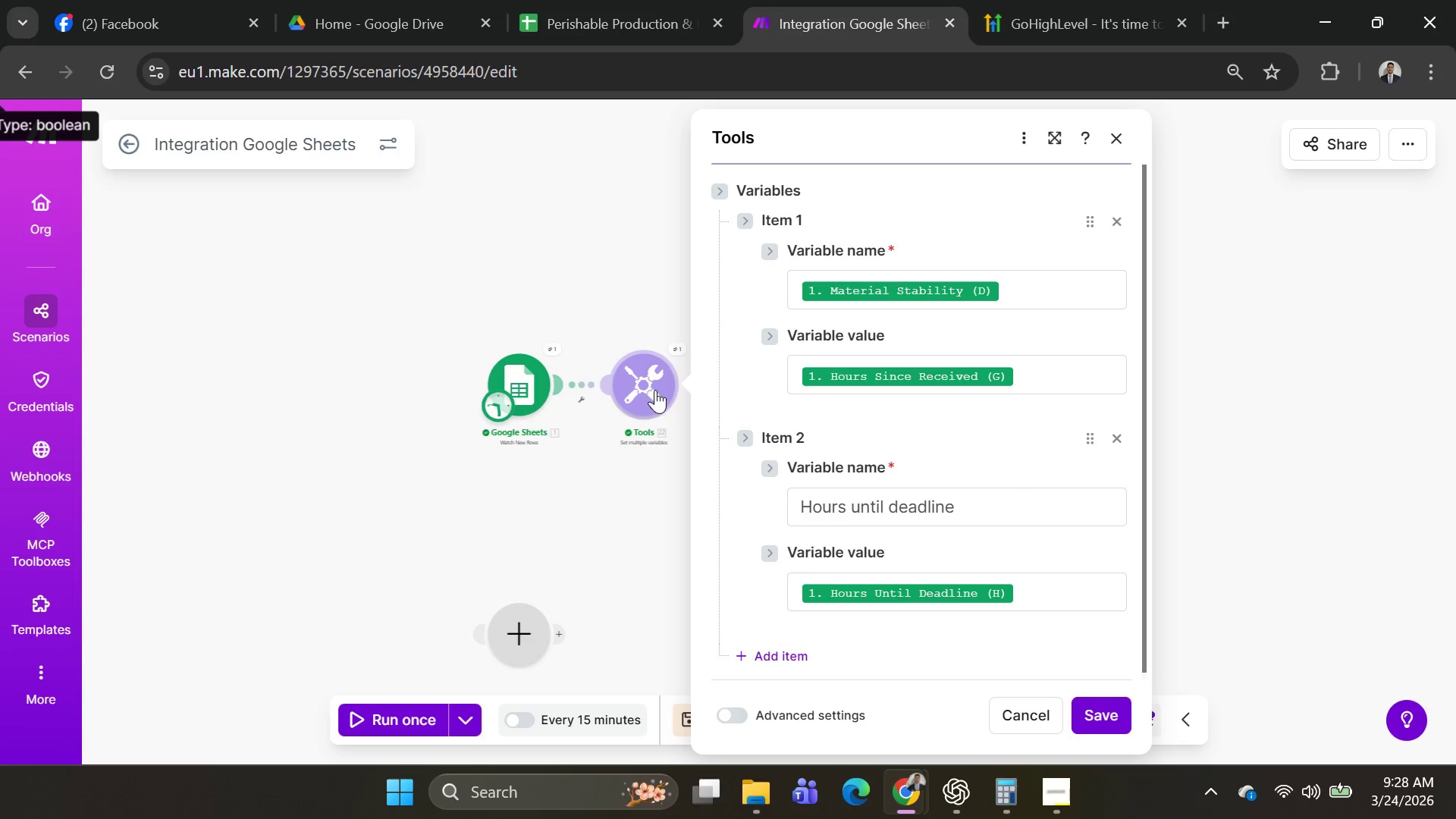 
left_click([661, 388])
 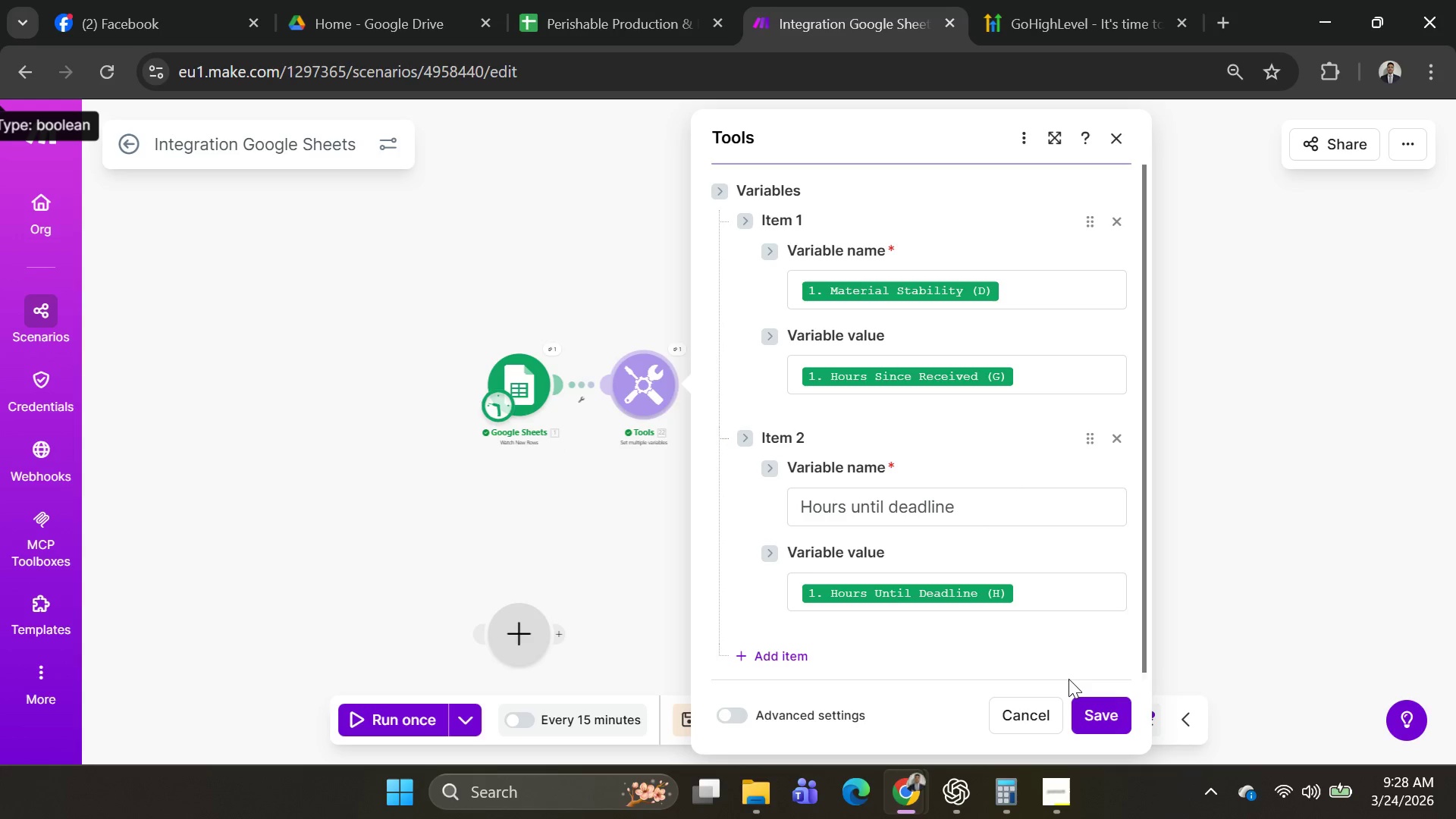 
left_click([1039, 715])
 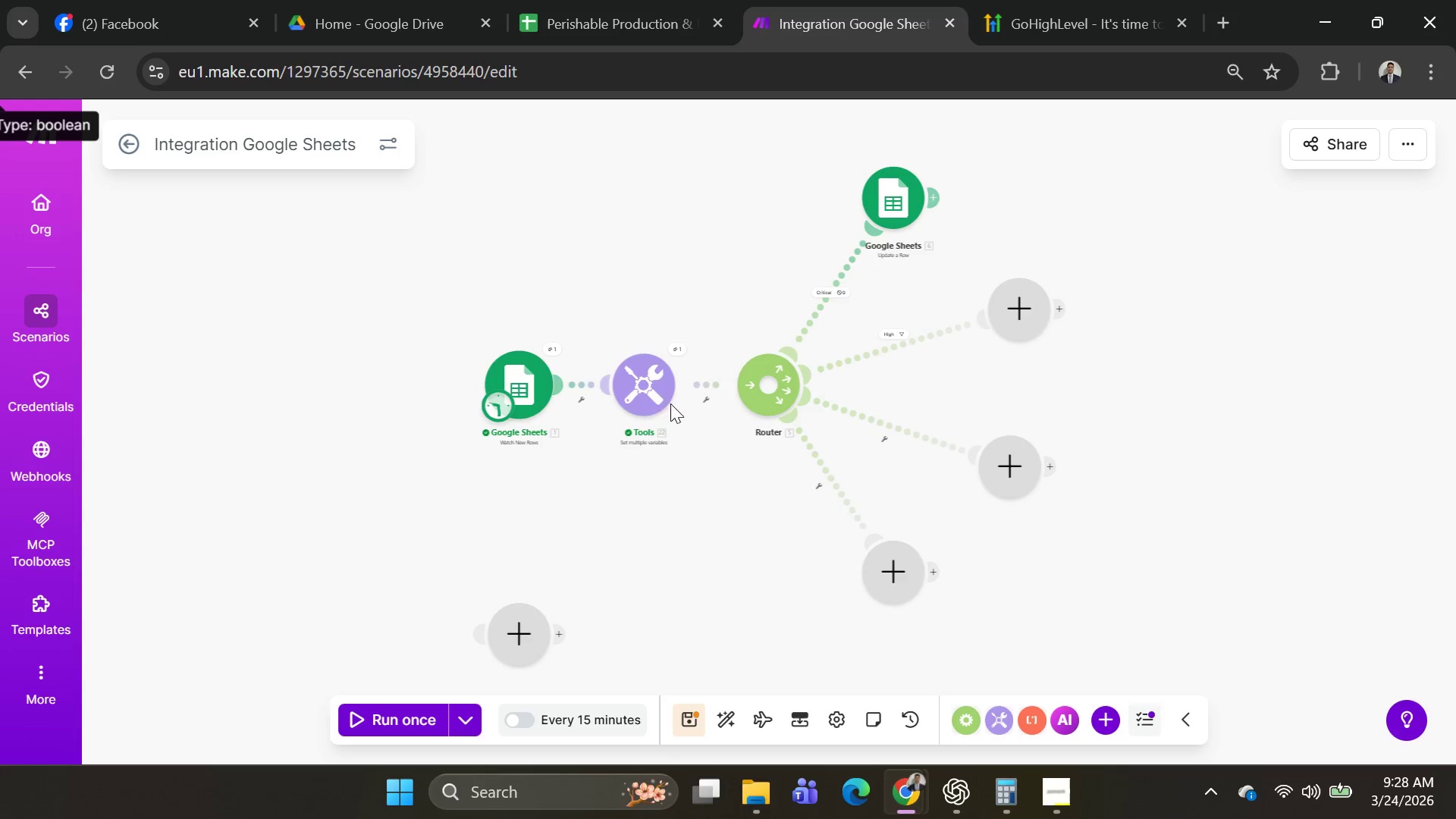 
right_click([656, 388])
 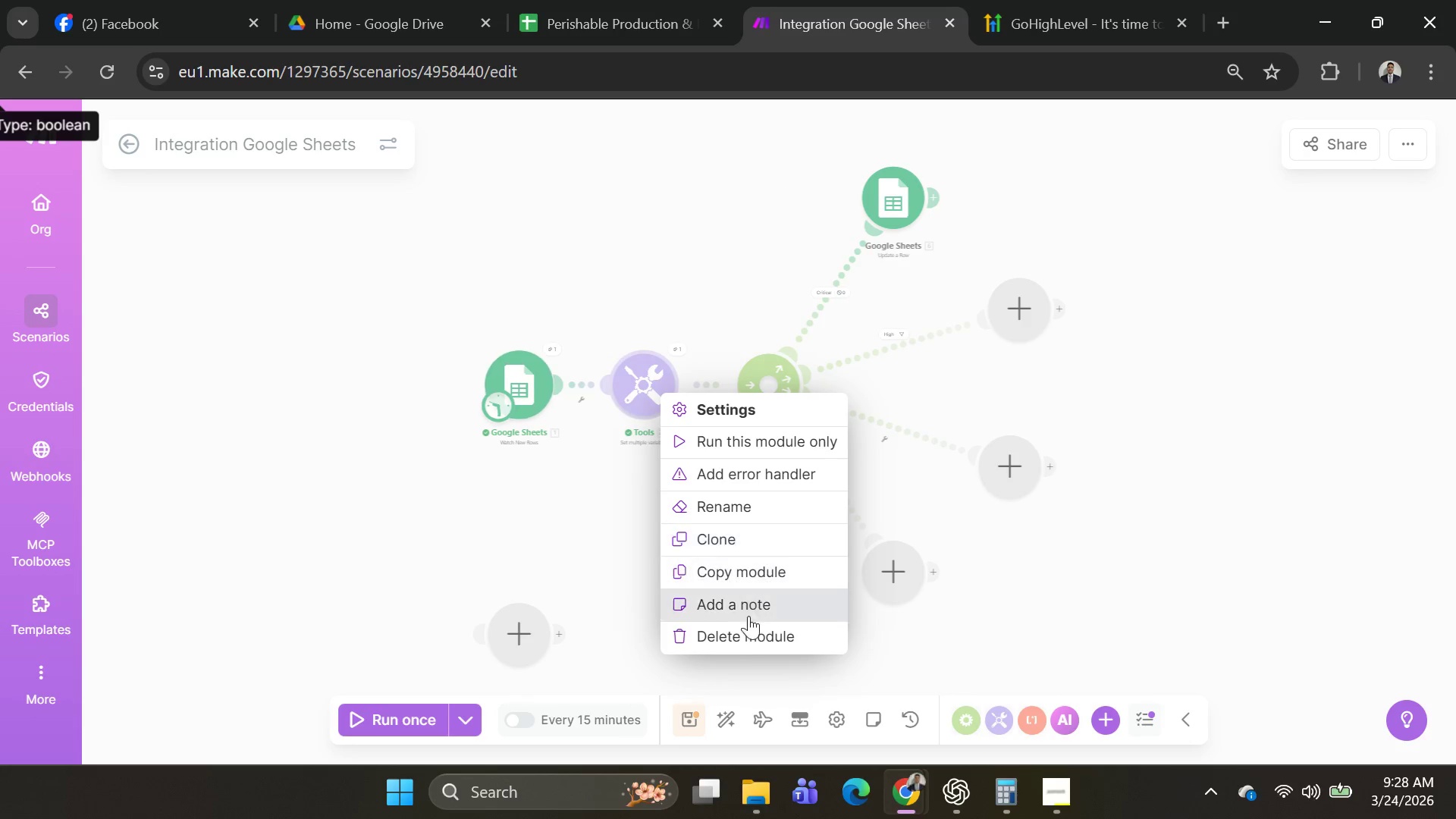 
left_click([748, 643])
 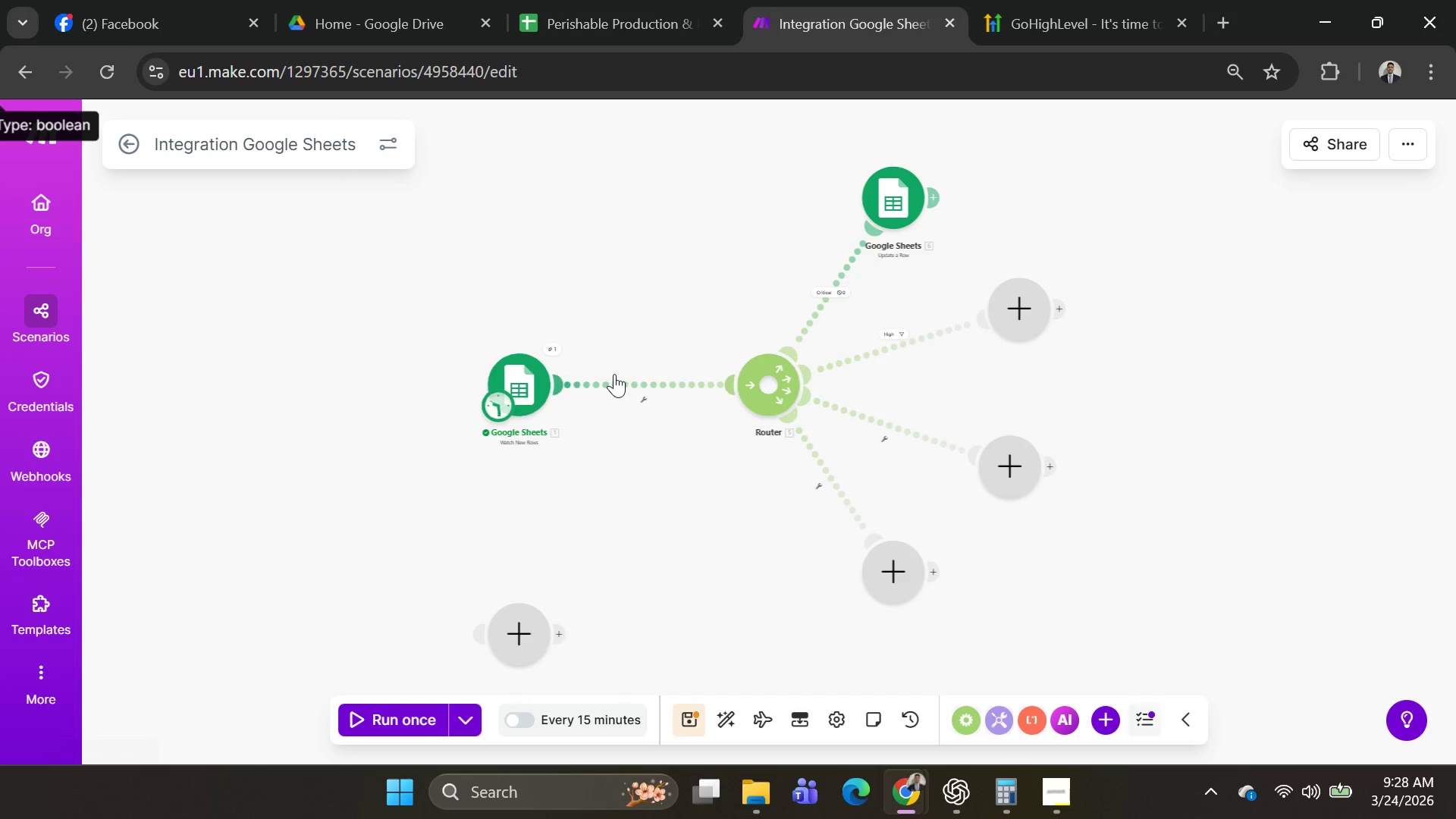 
right_click([620, 374])
 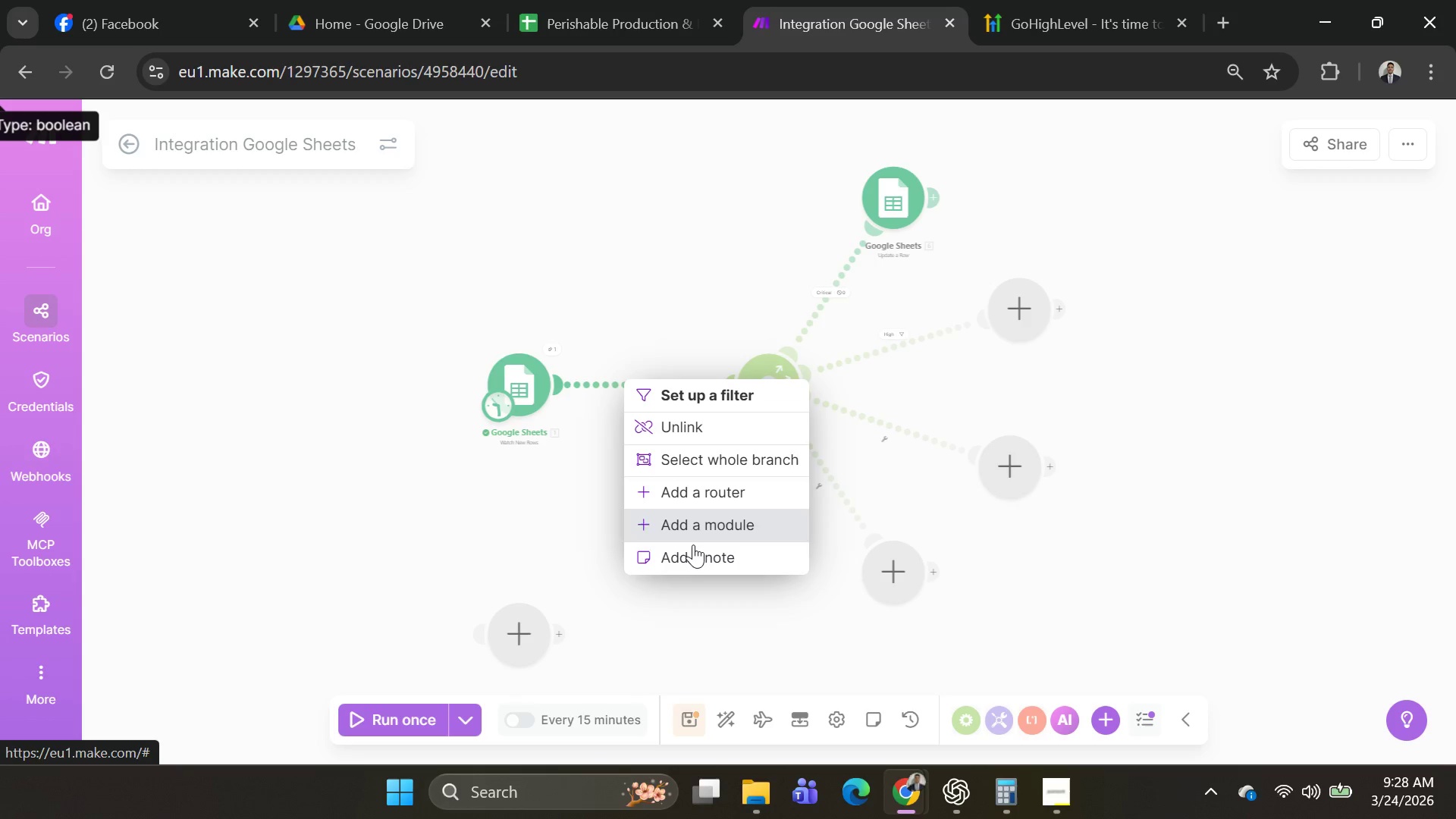 
left_click([694, 526])
 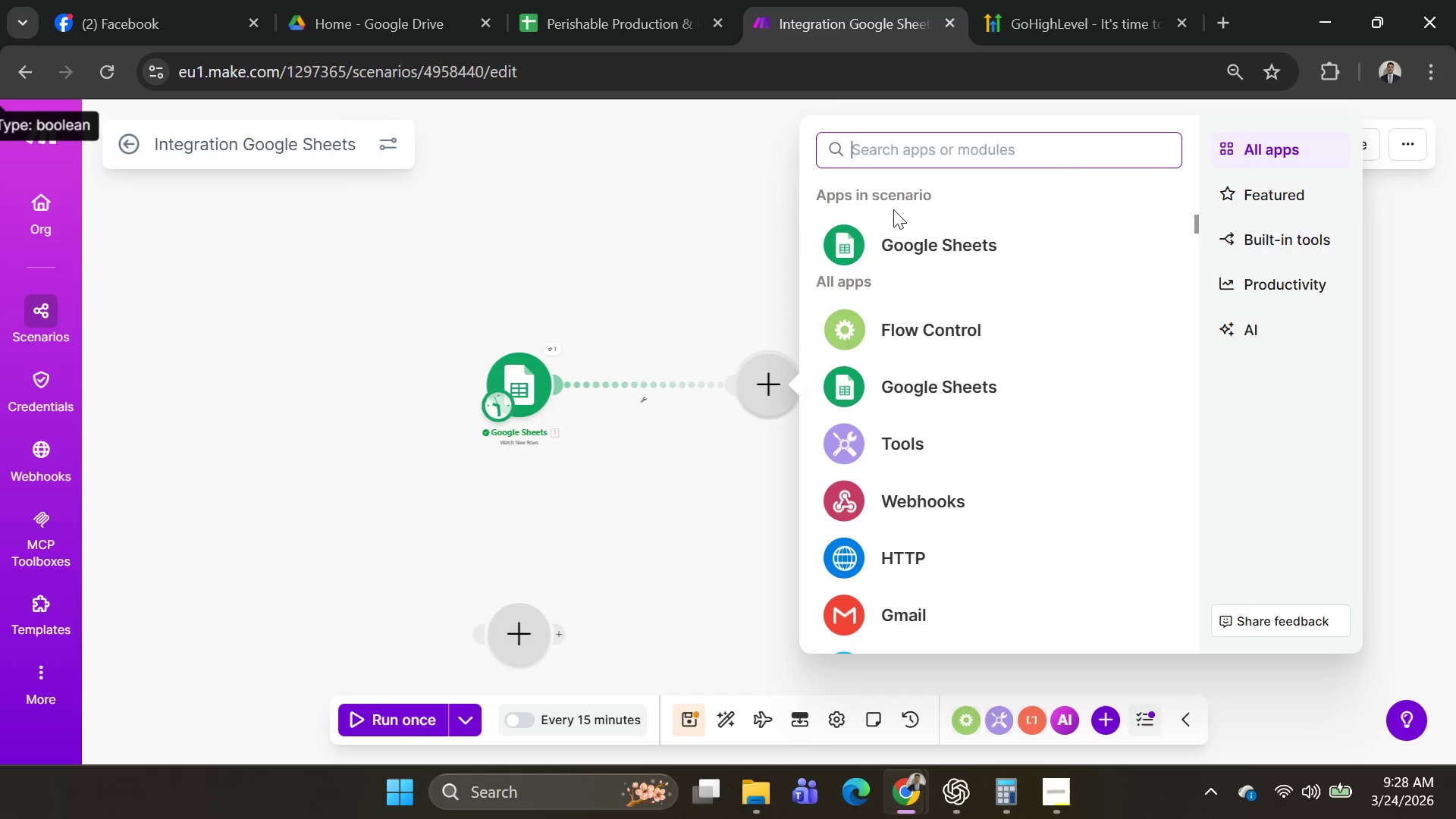 
type(set )
 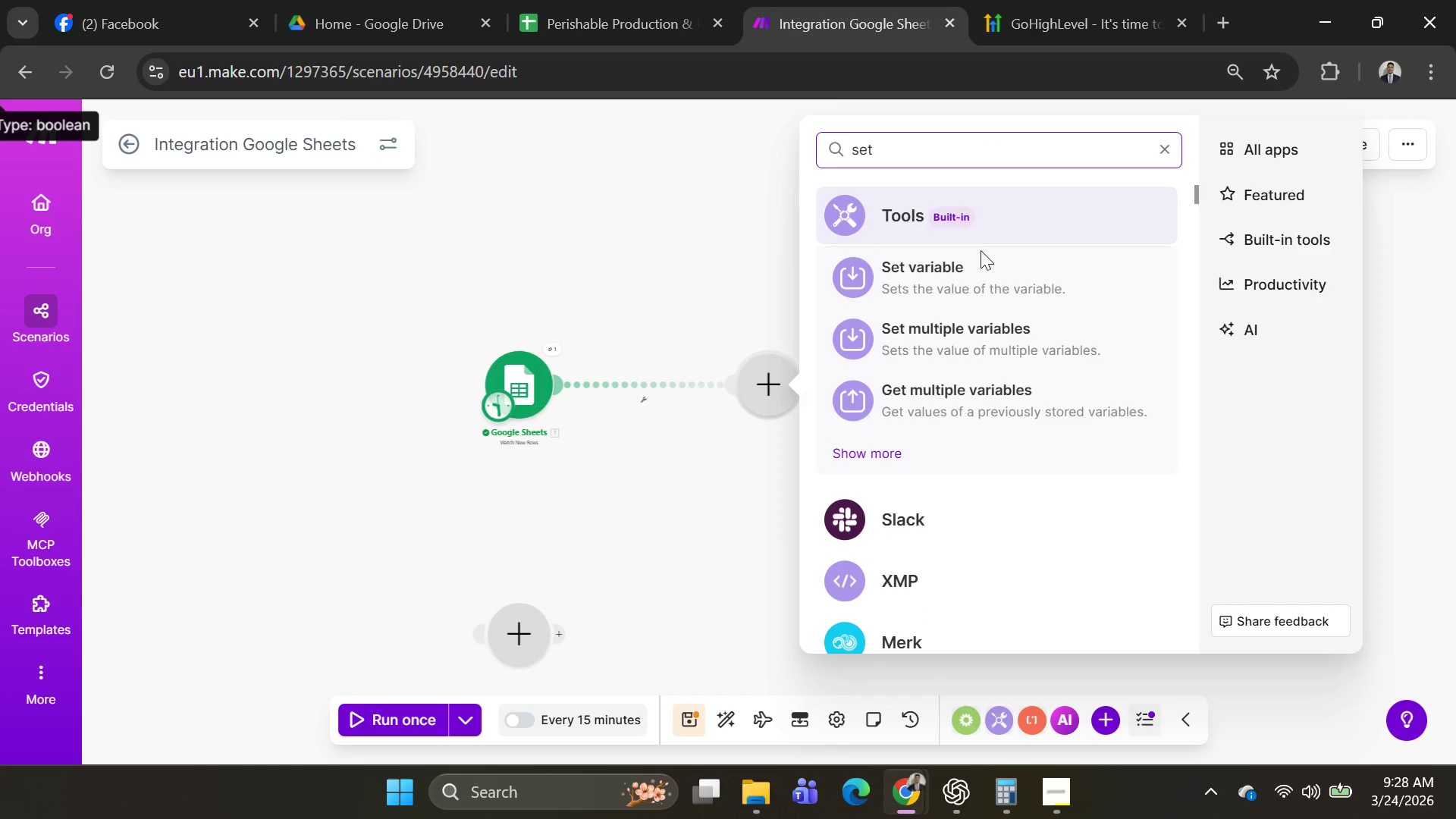 
left_click([1017, 285])
 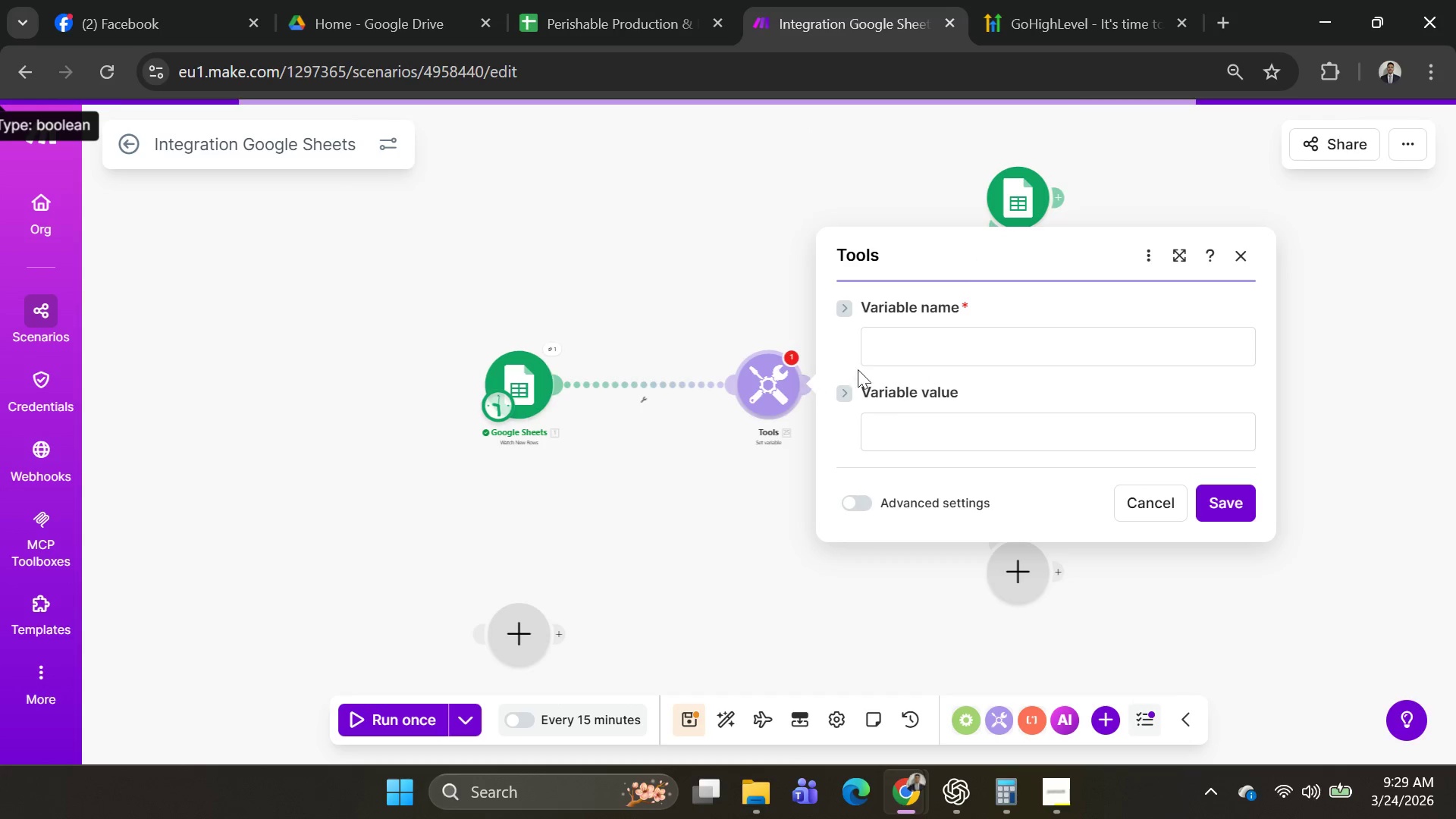 
left_click([908, 350])
 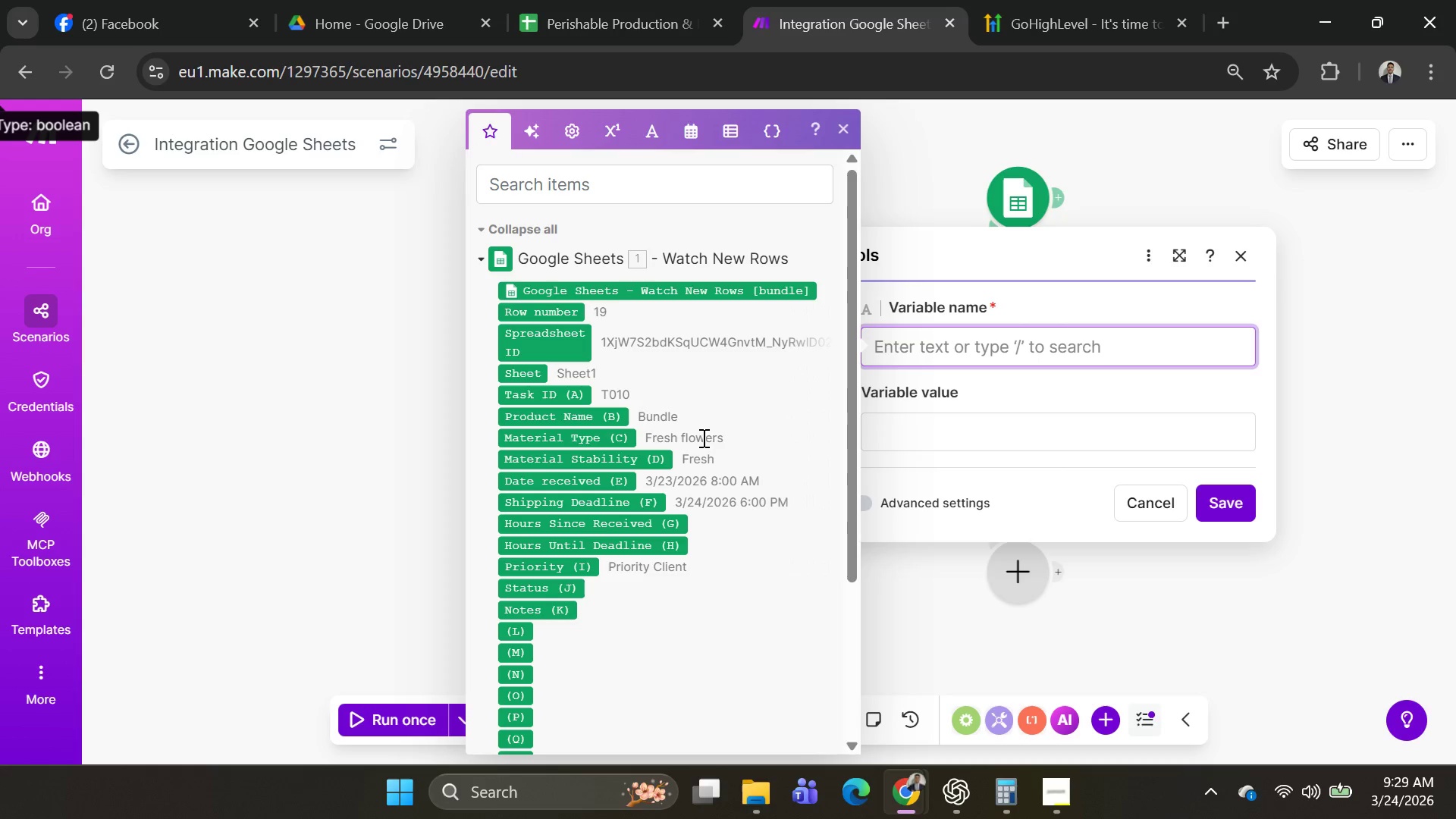 
wait(15.72)
 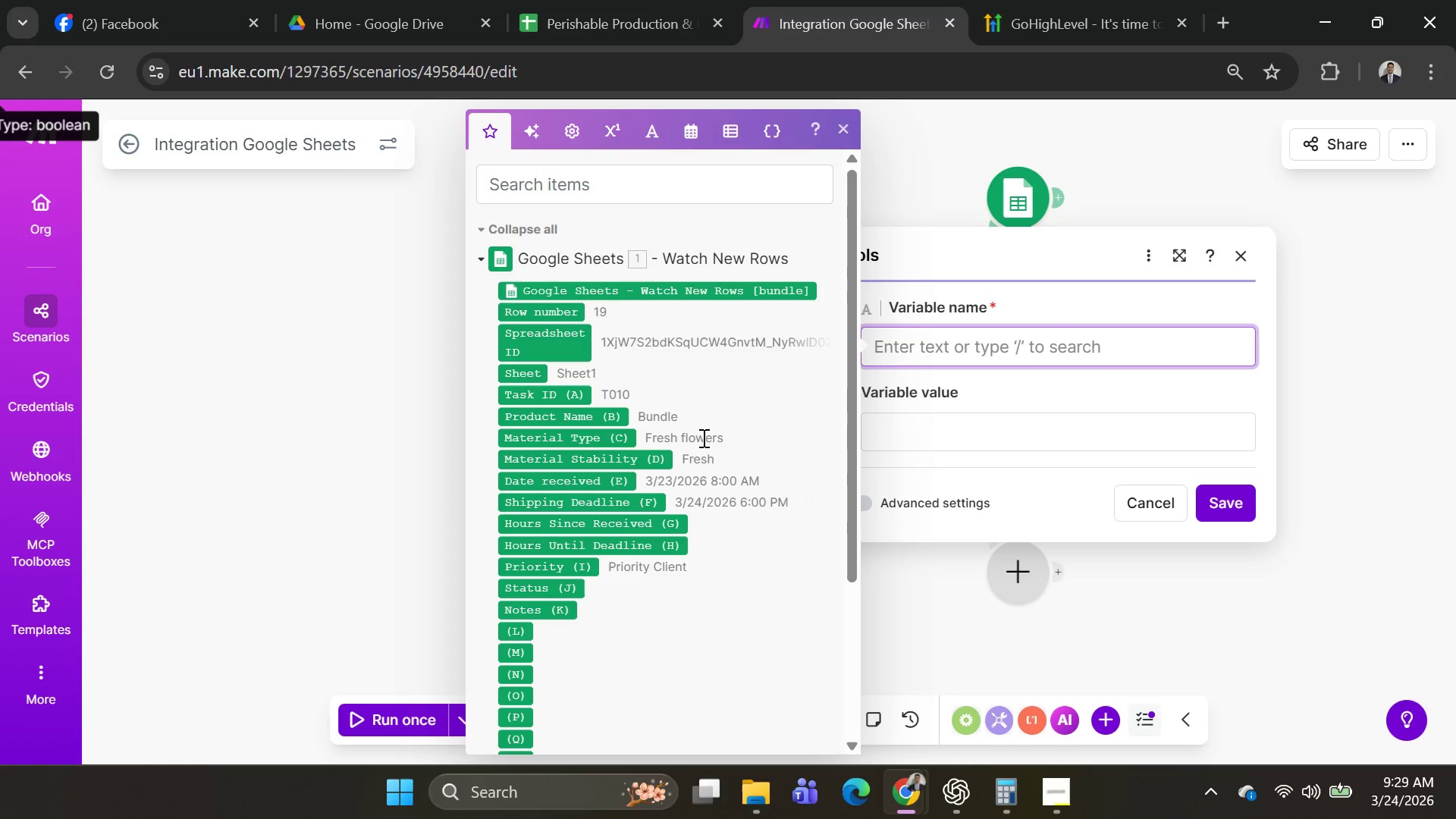 
left_click([932, 425])
 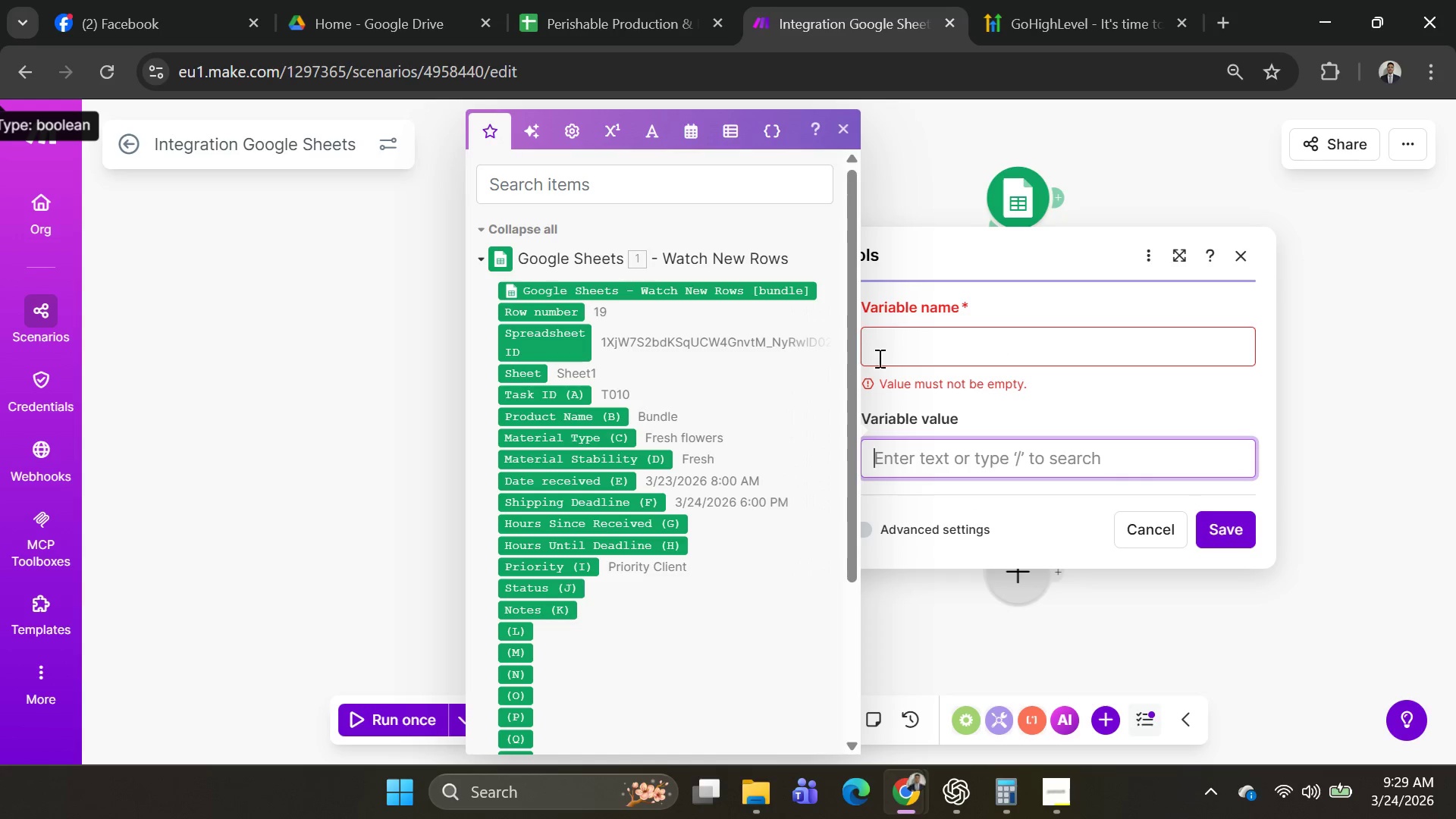 
left_click([928, 348])
 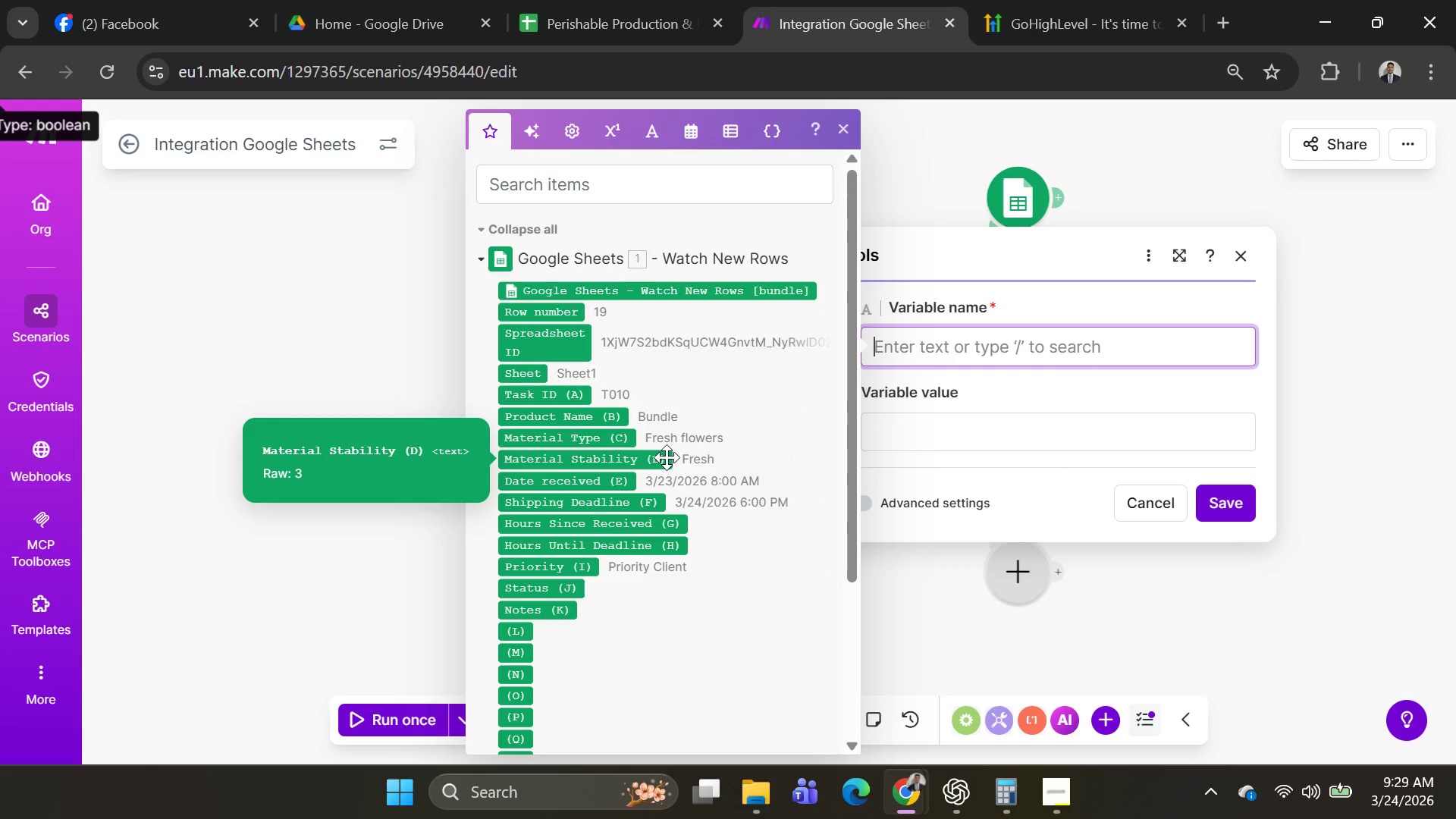 
wait(33.8)
 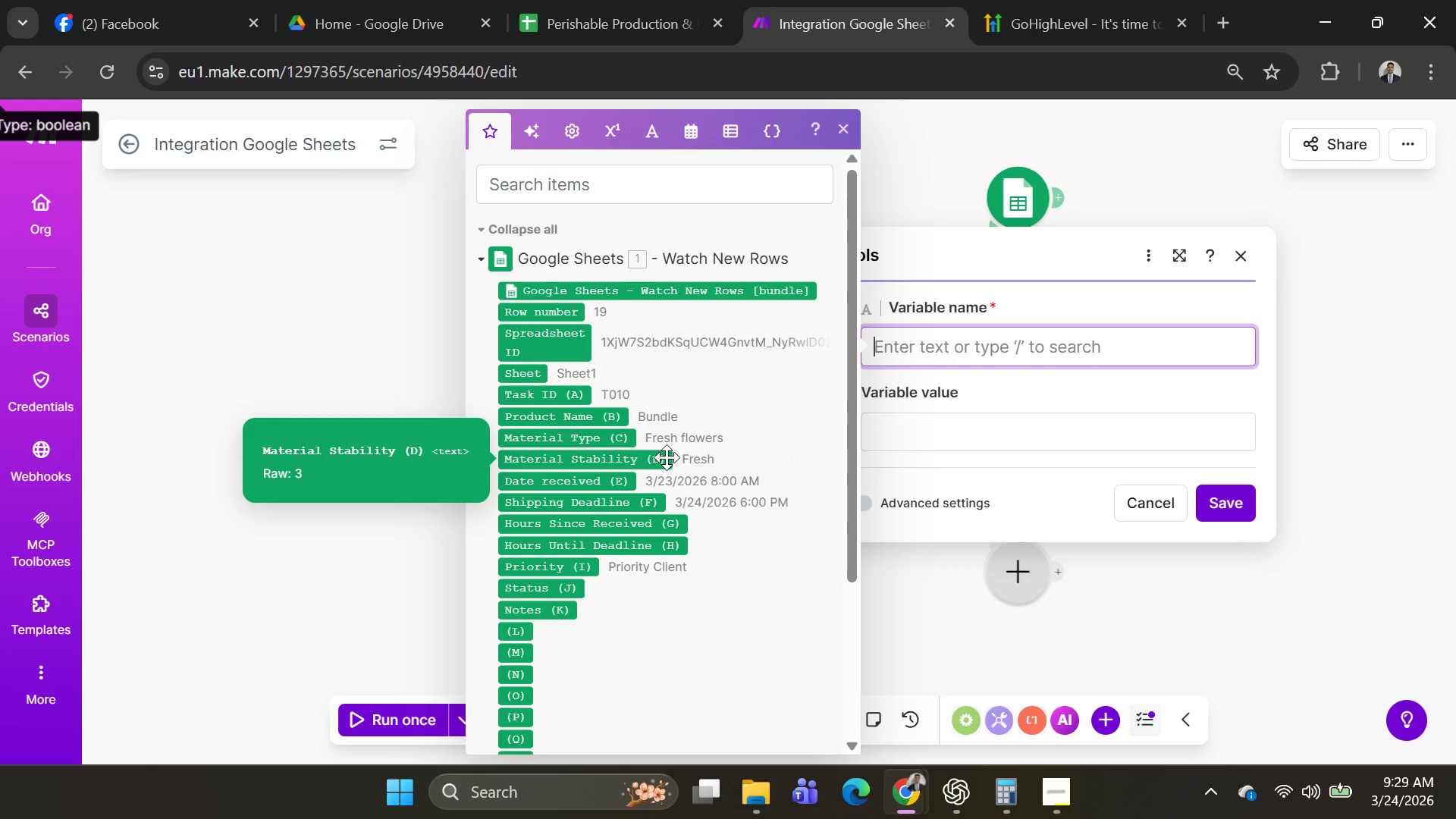 
left_click([633, 528])
 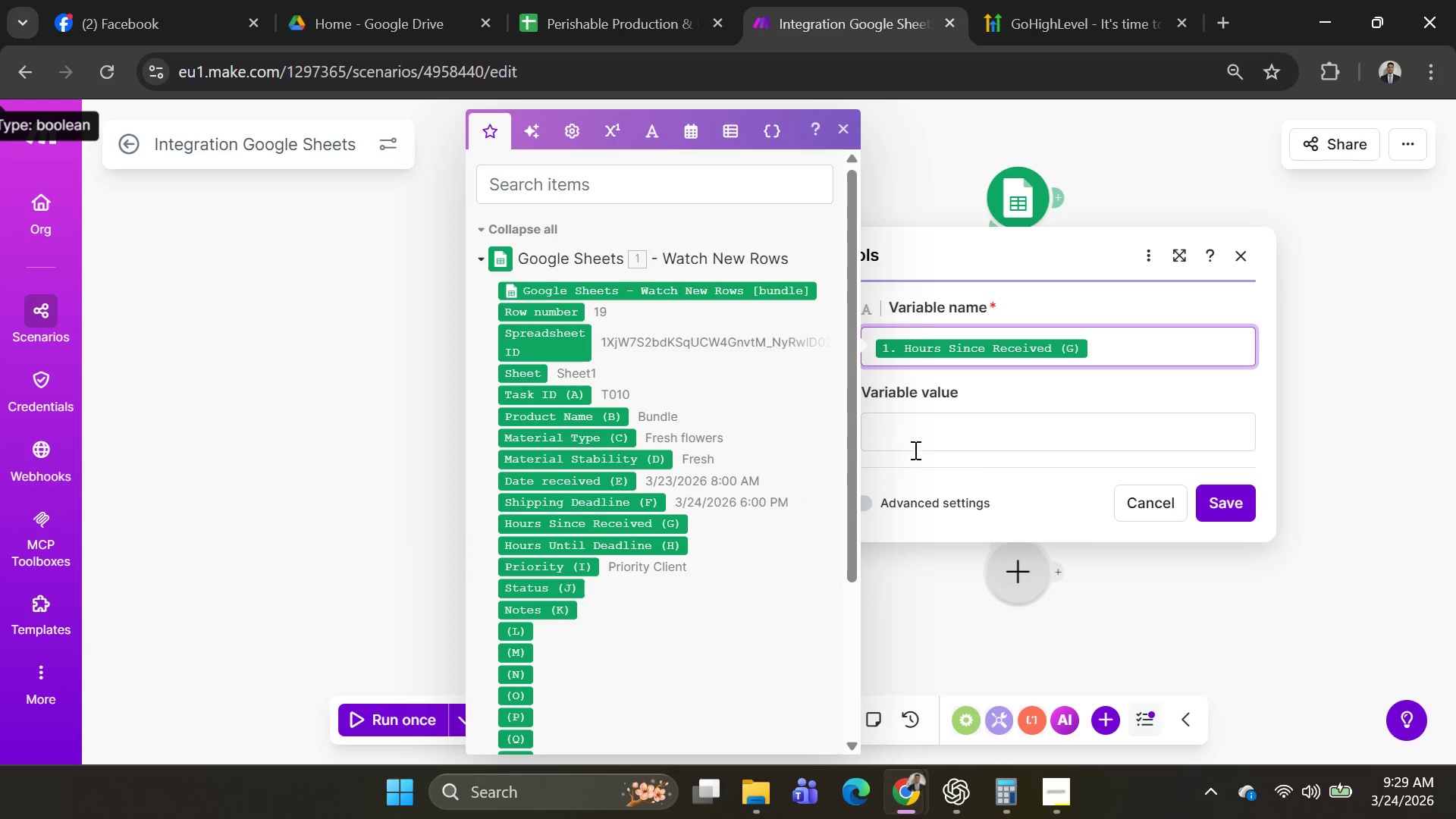 
left_click([918, 444])
 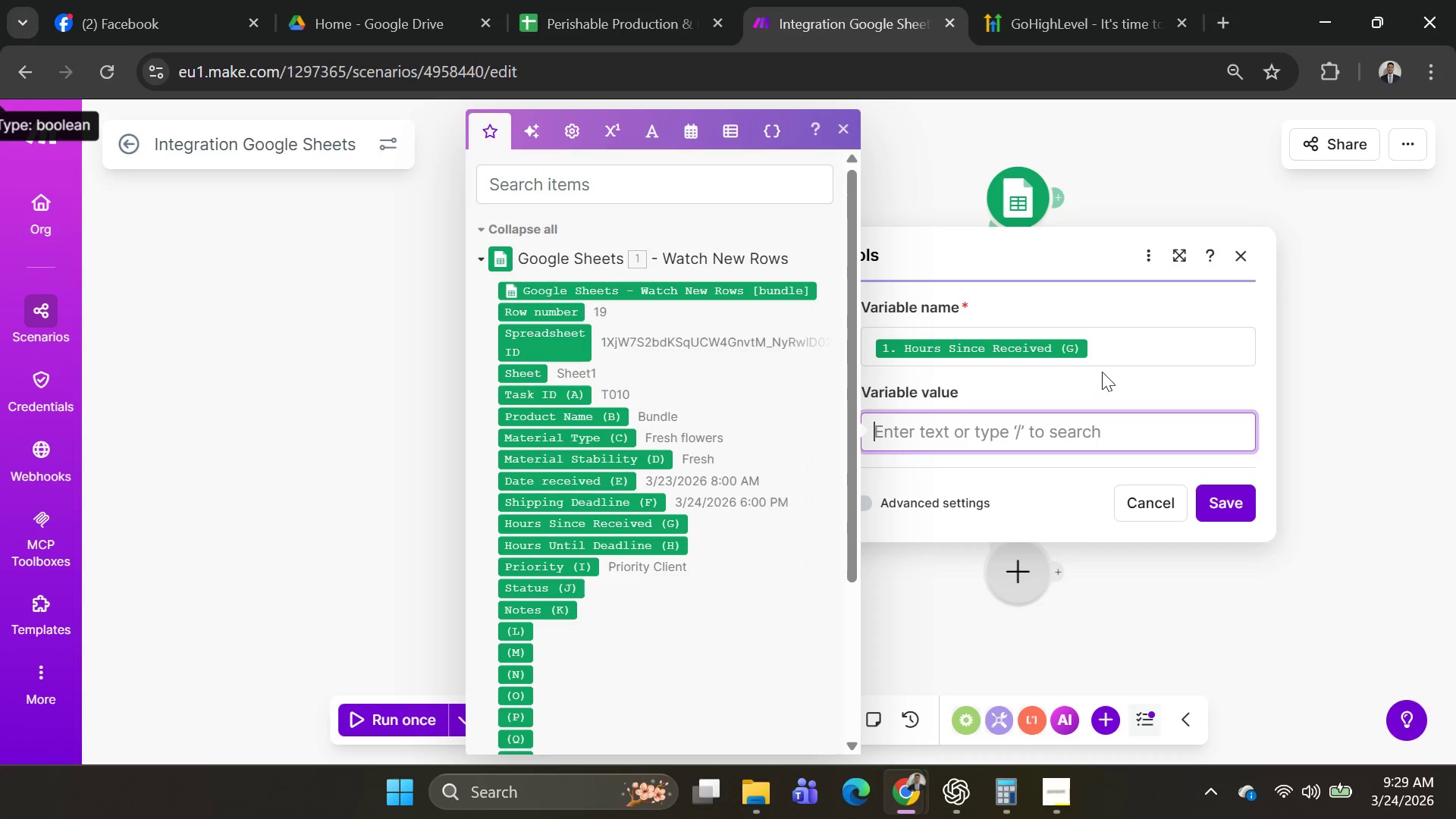 
left_click([1100, 350])
 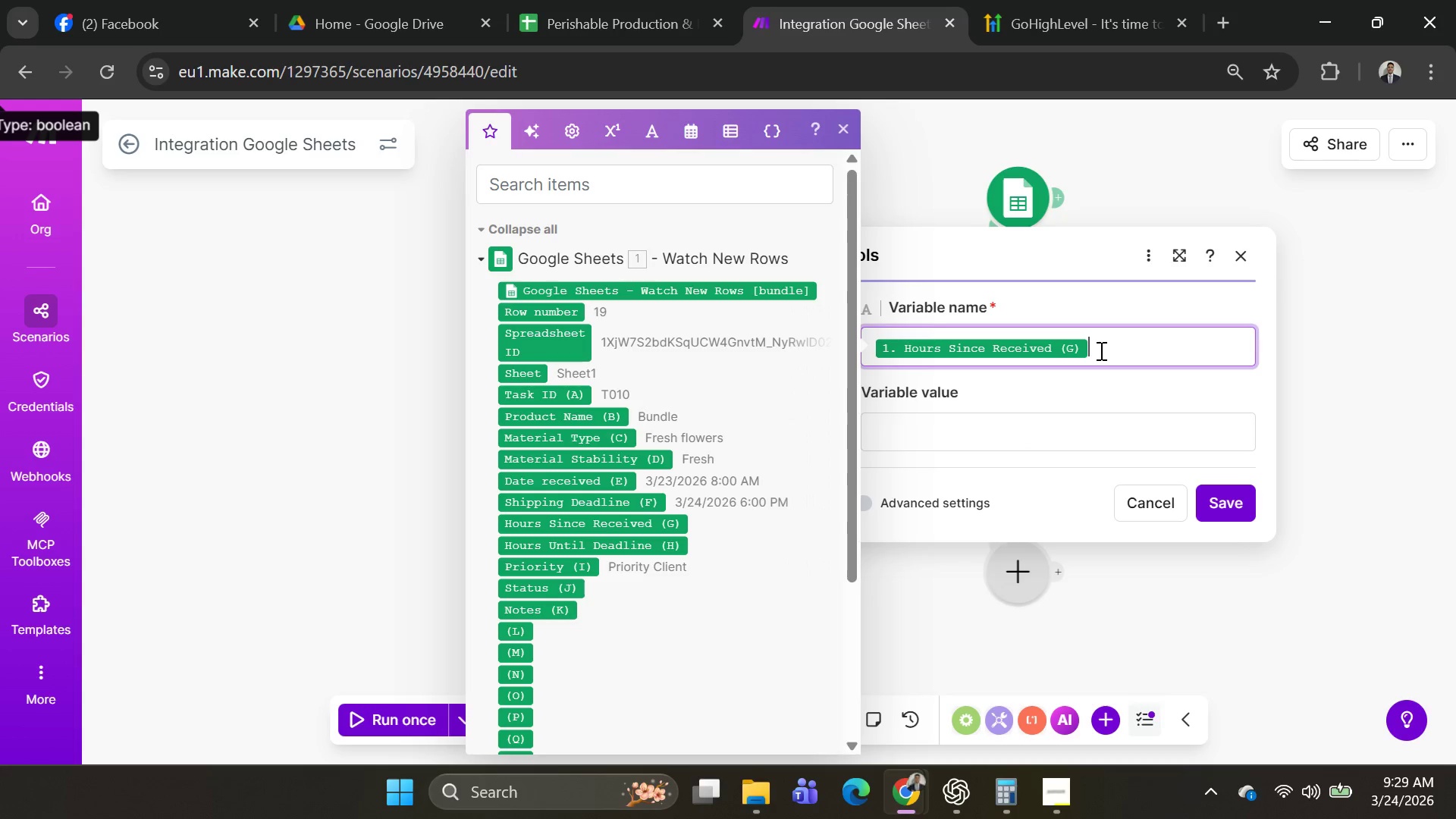 
key(Backspace)
 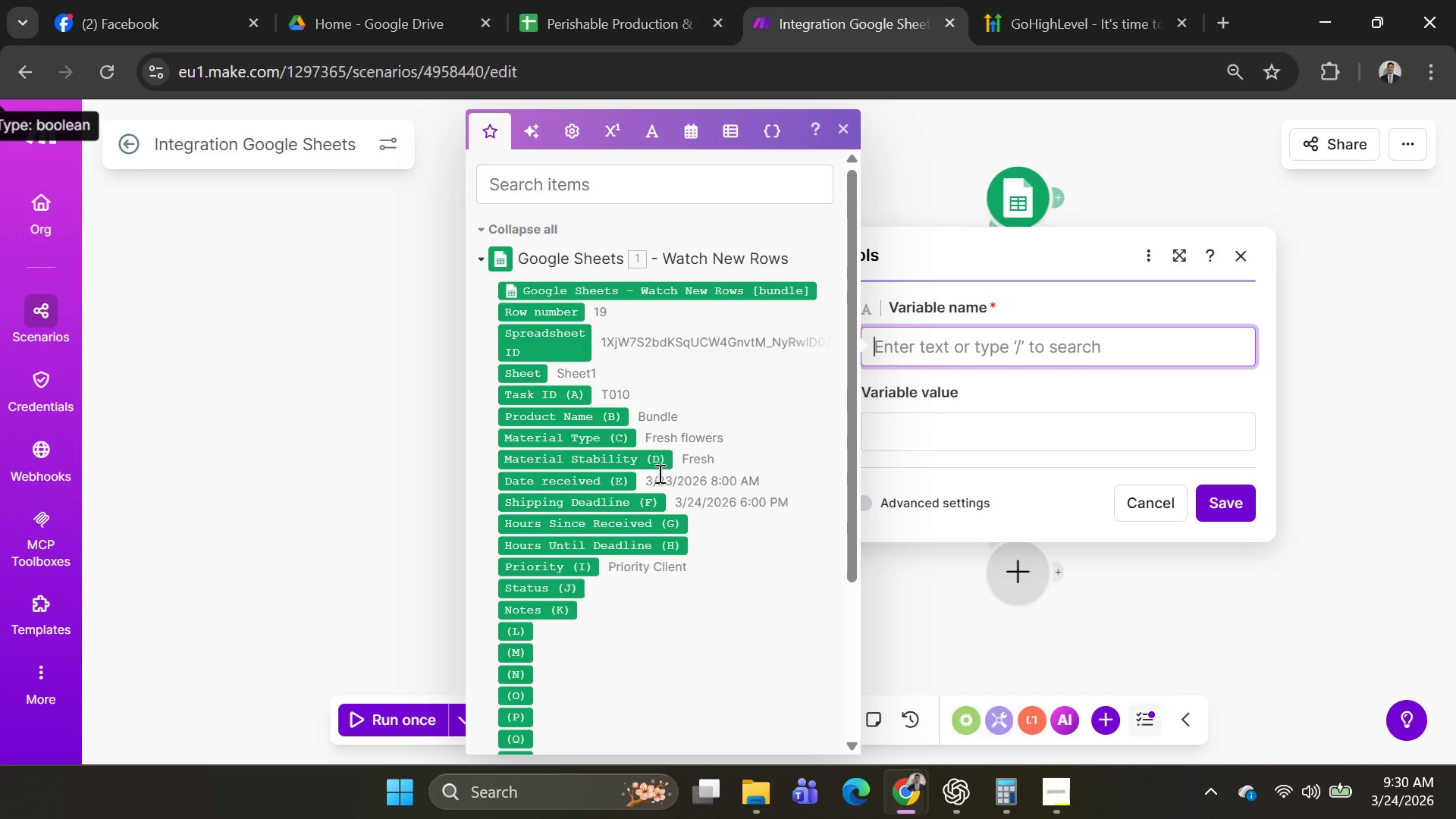 
left_click([651, 462])
 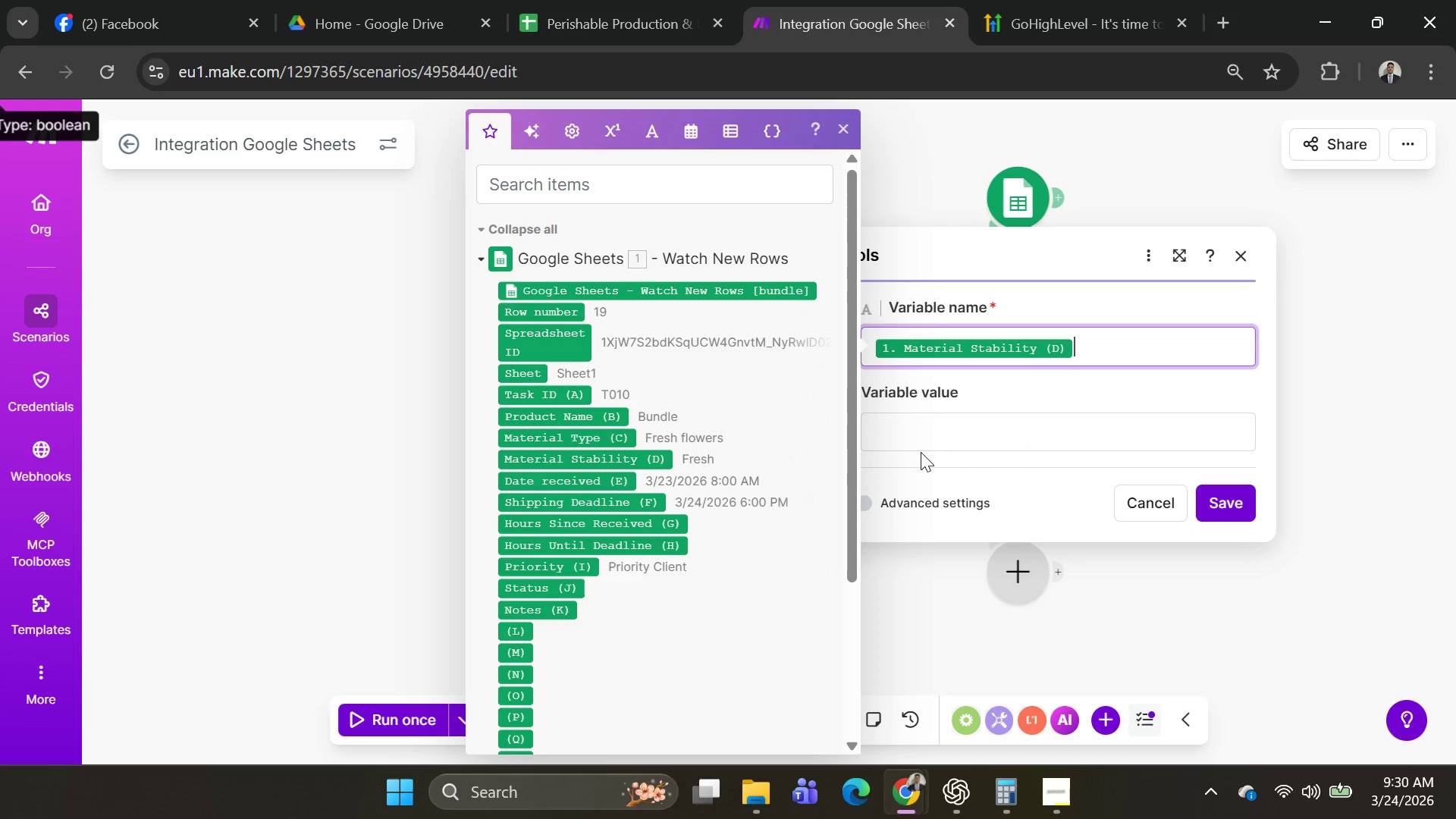 
left_click([946, 438])
 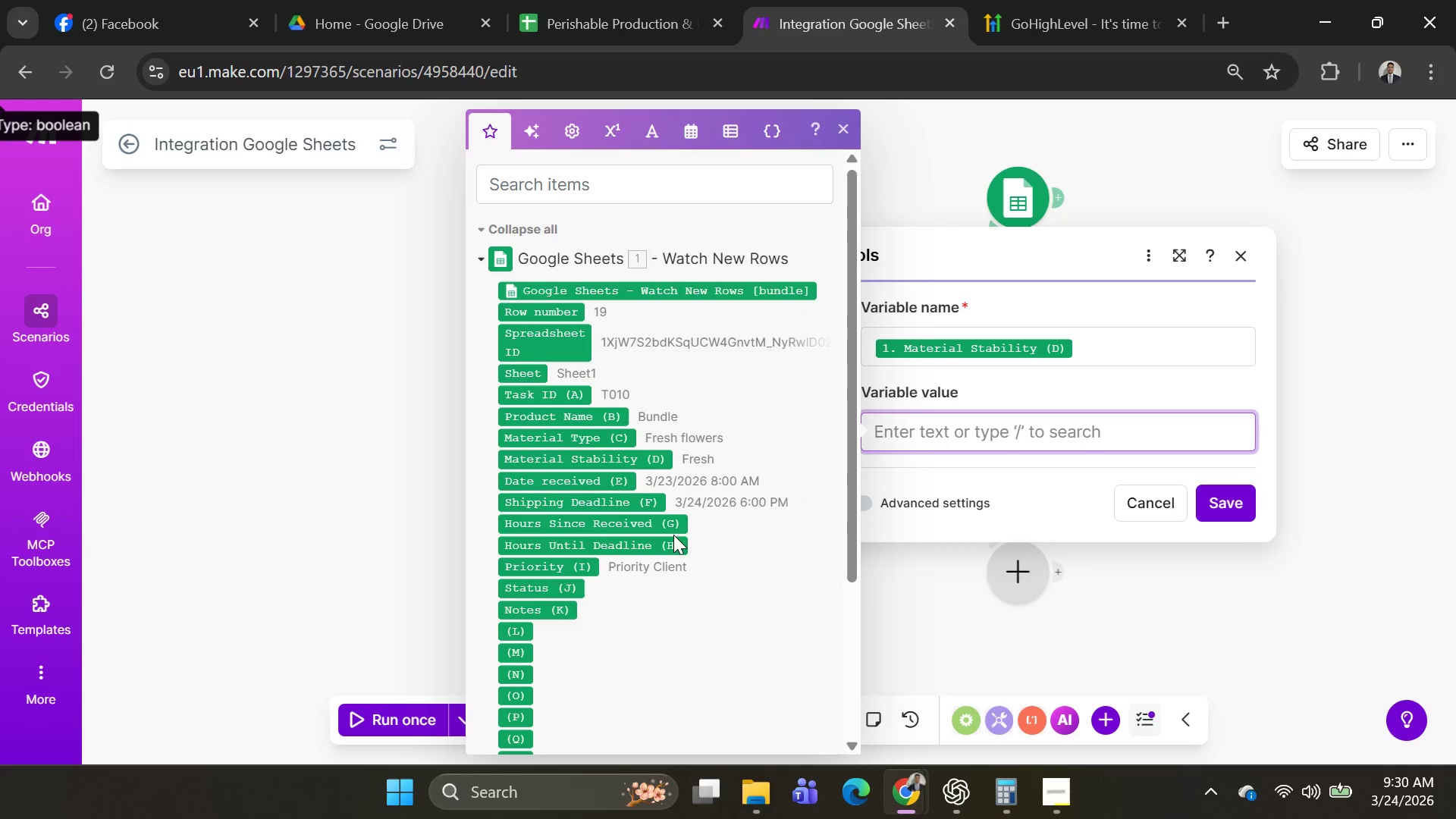 
left_click([655, 532])
 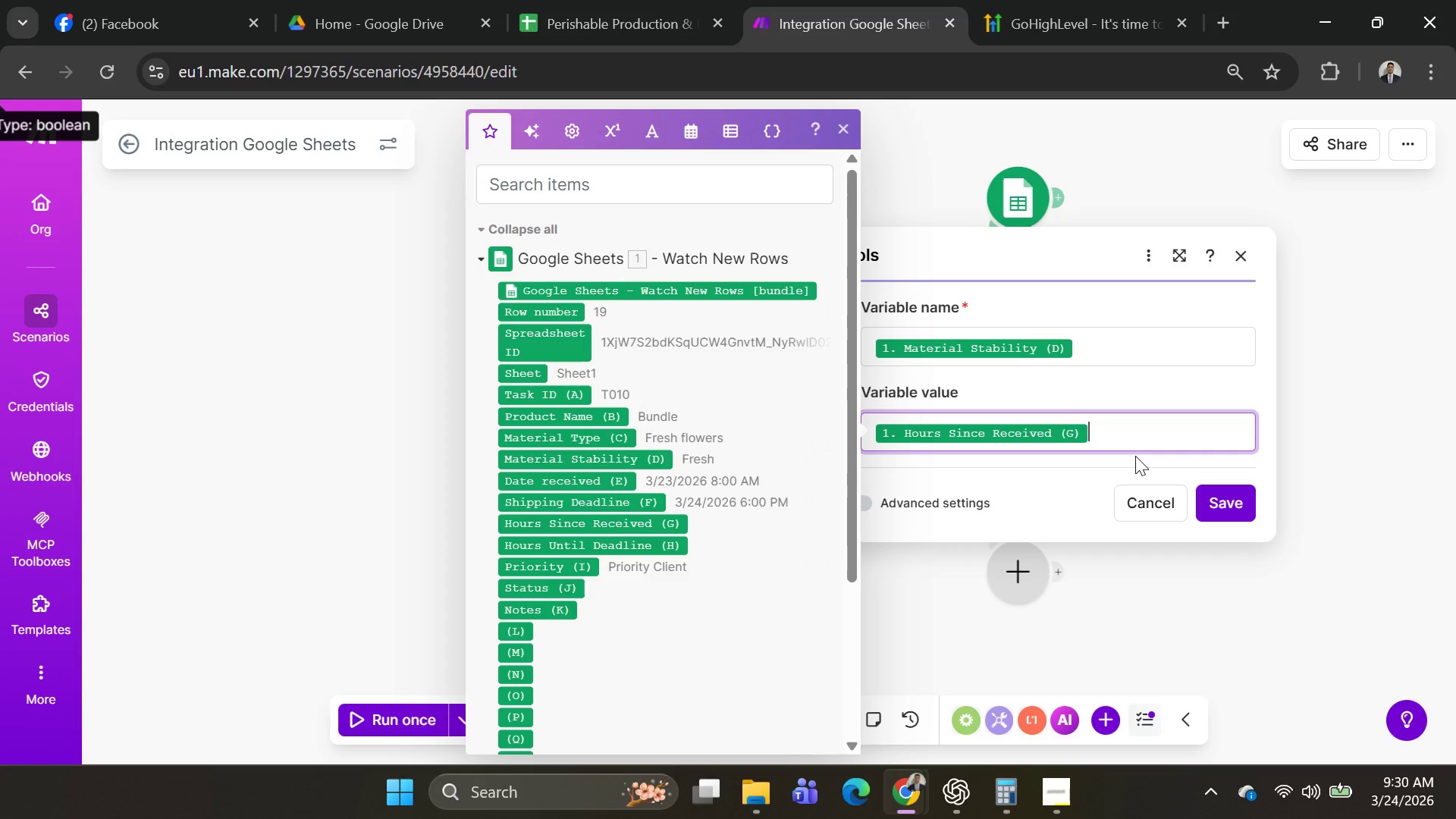 
key(Shift+ShiftRight)
 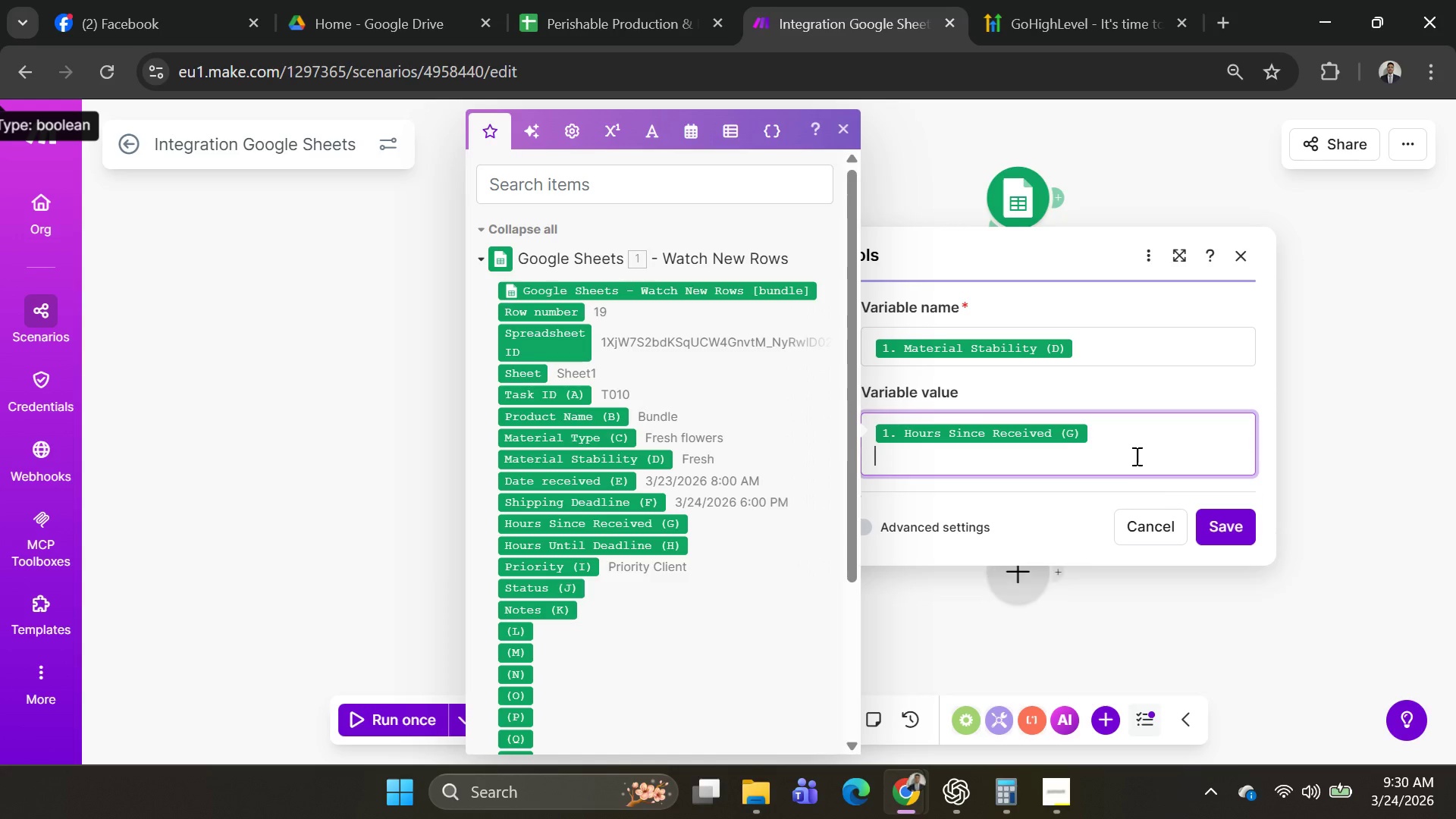 
key(Shift+Enter)
 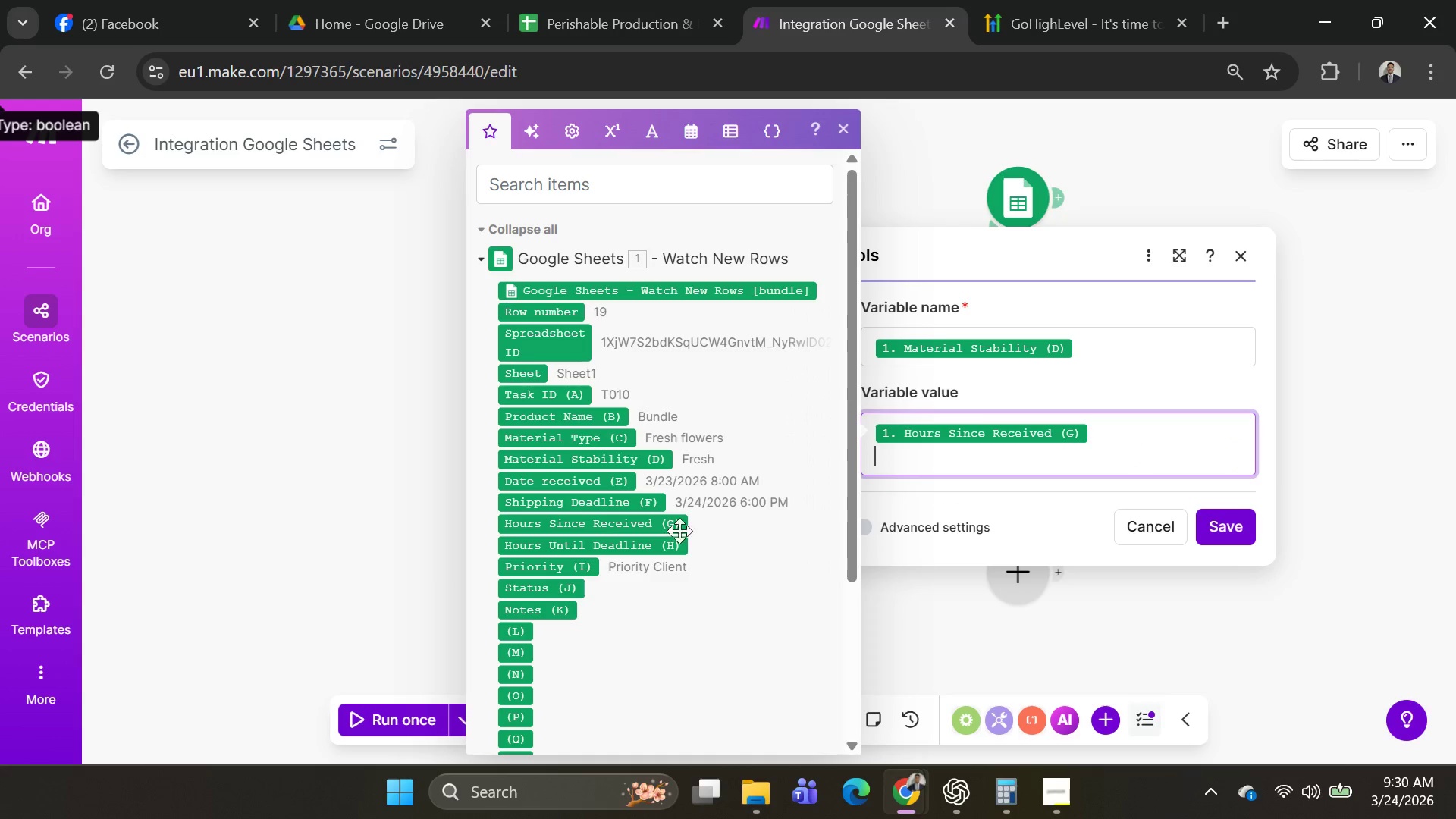 
left_click([634, 541])
 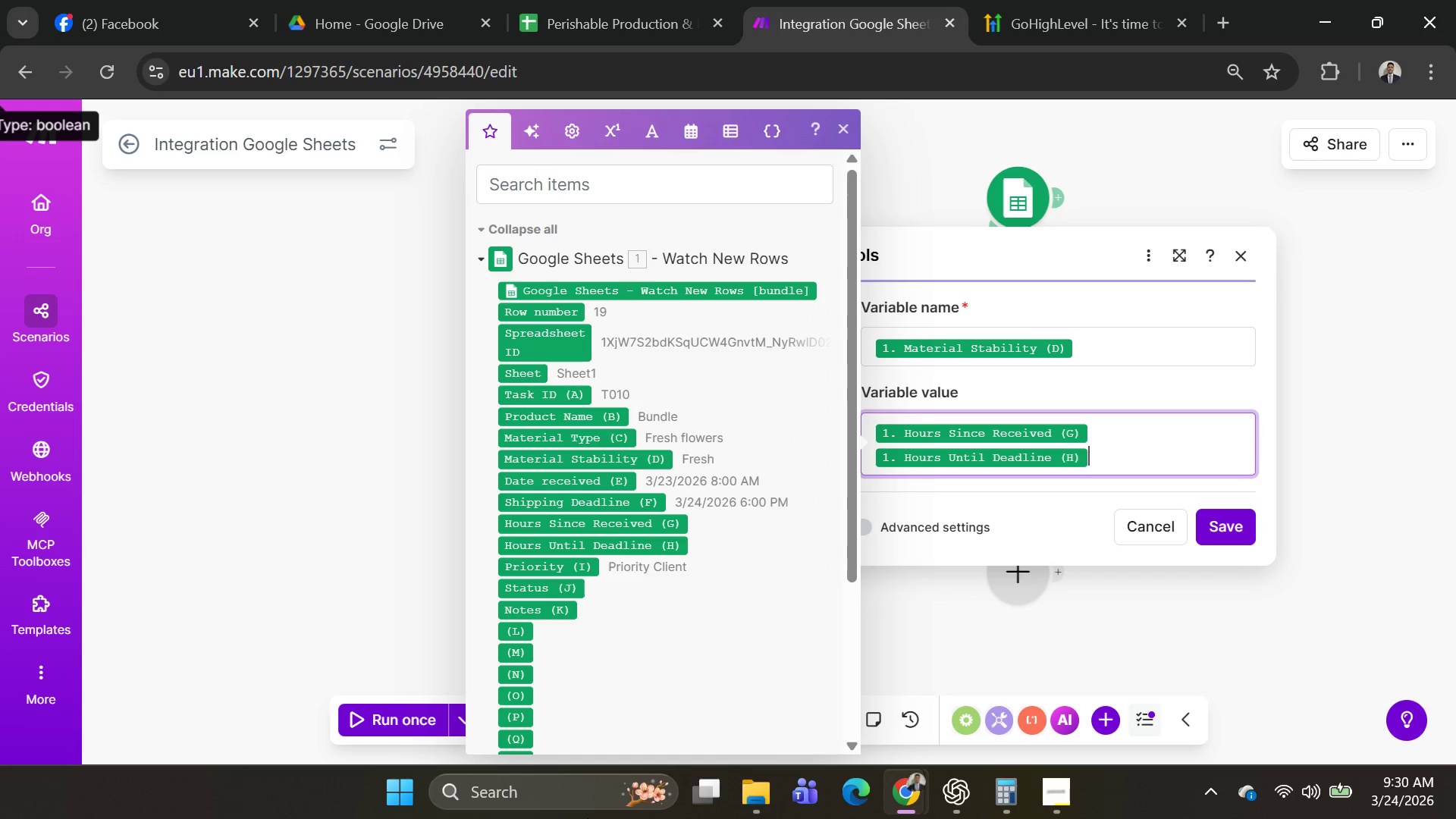 
wait(19.34)
 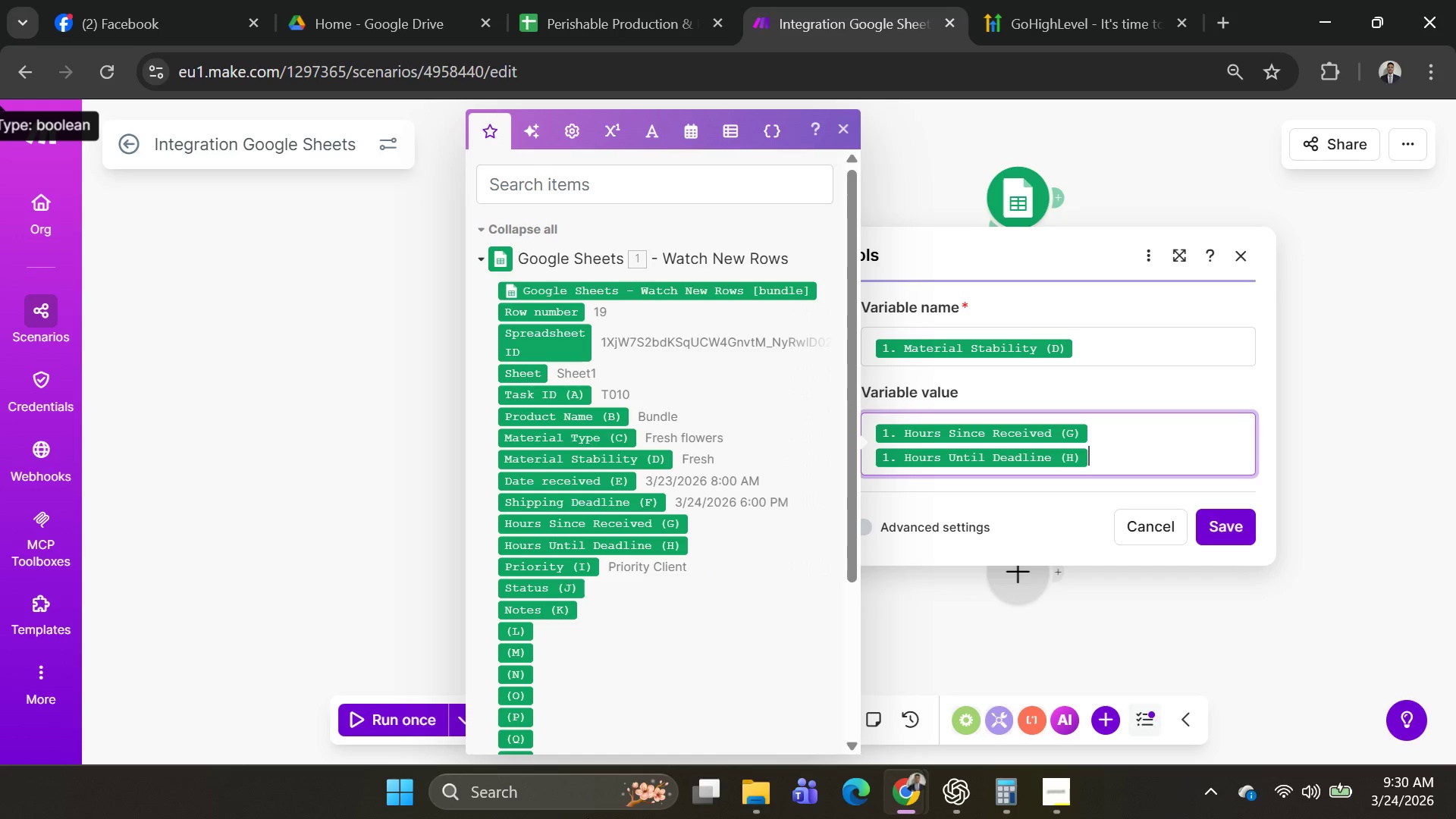 
left_click([1208, 523])
 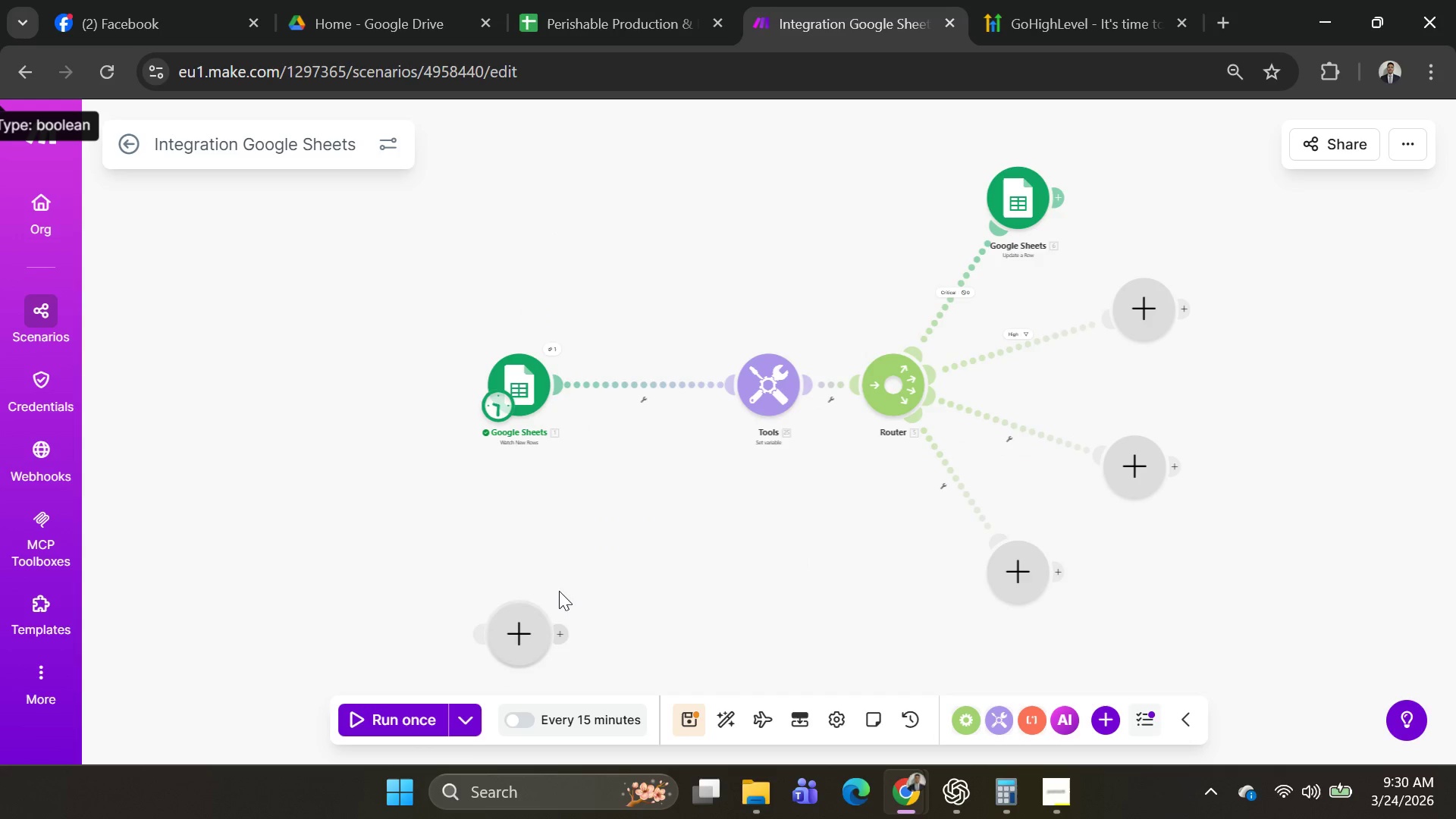 
left_click([453, 708])
 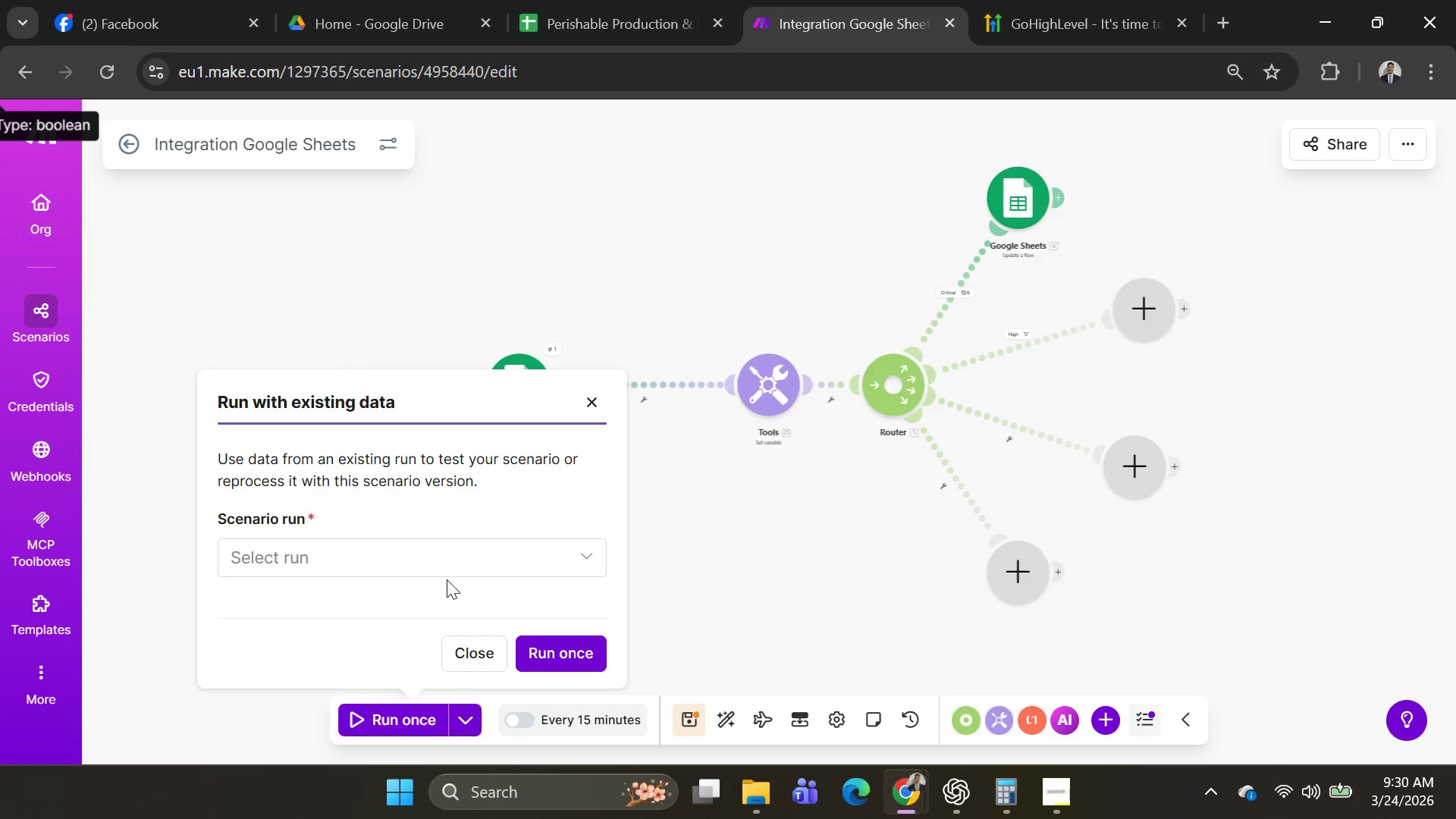 
left_click([447, 571])
 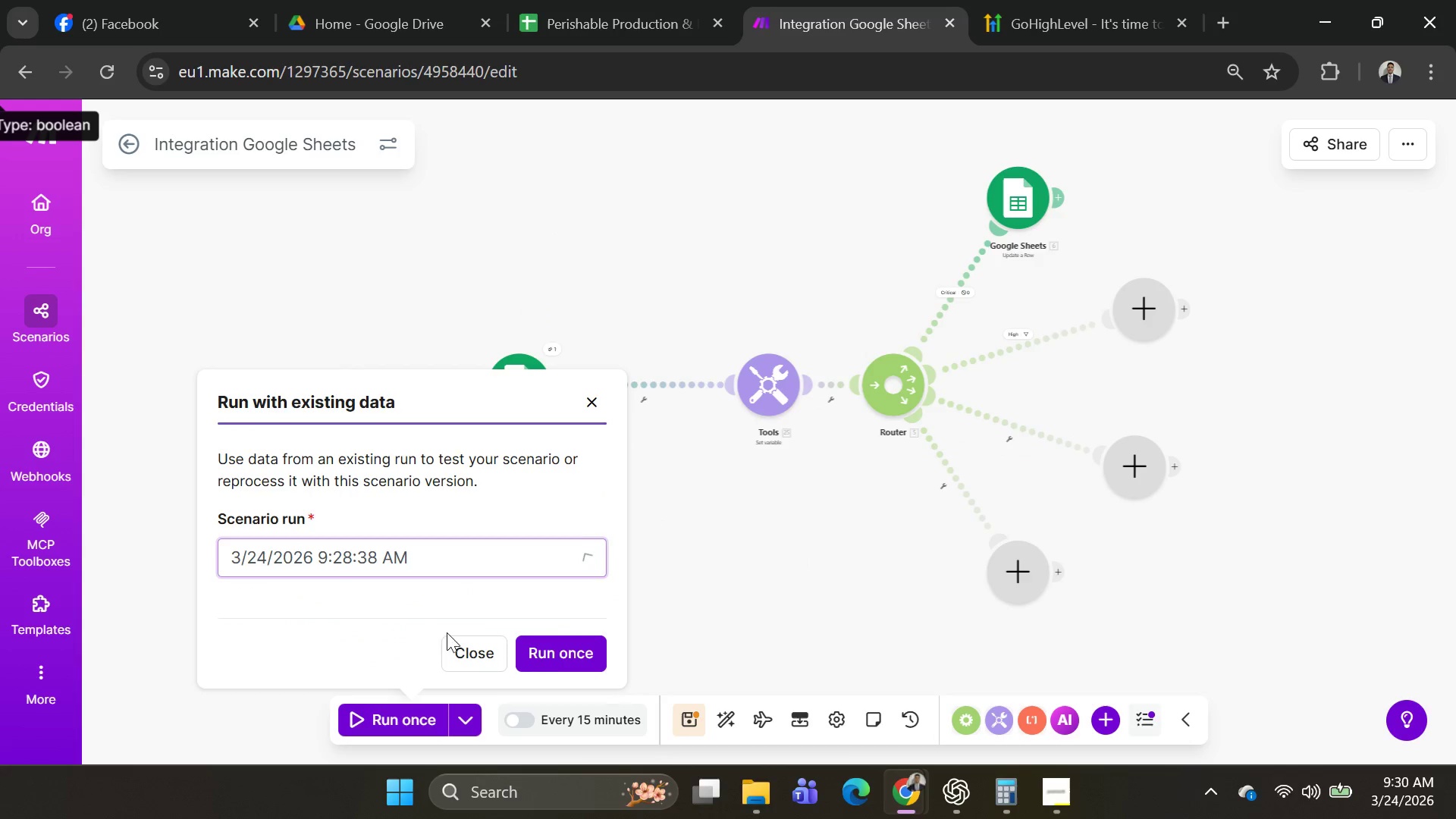 
double_click([592, 654])
 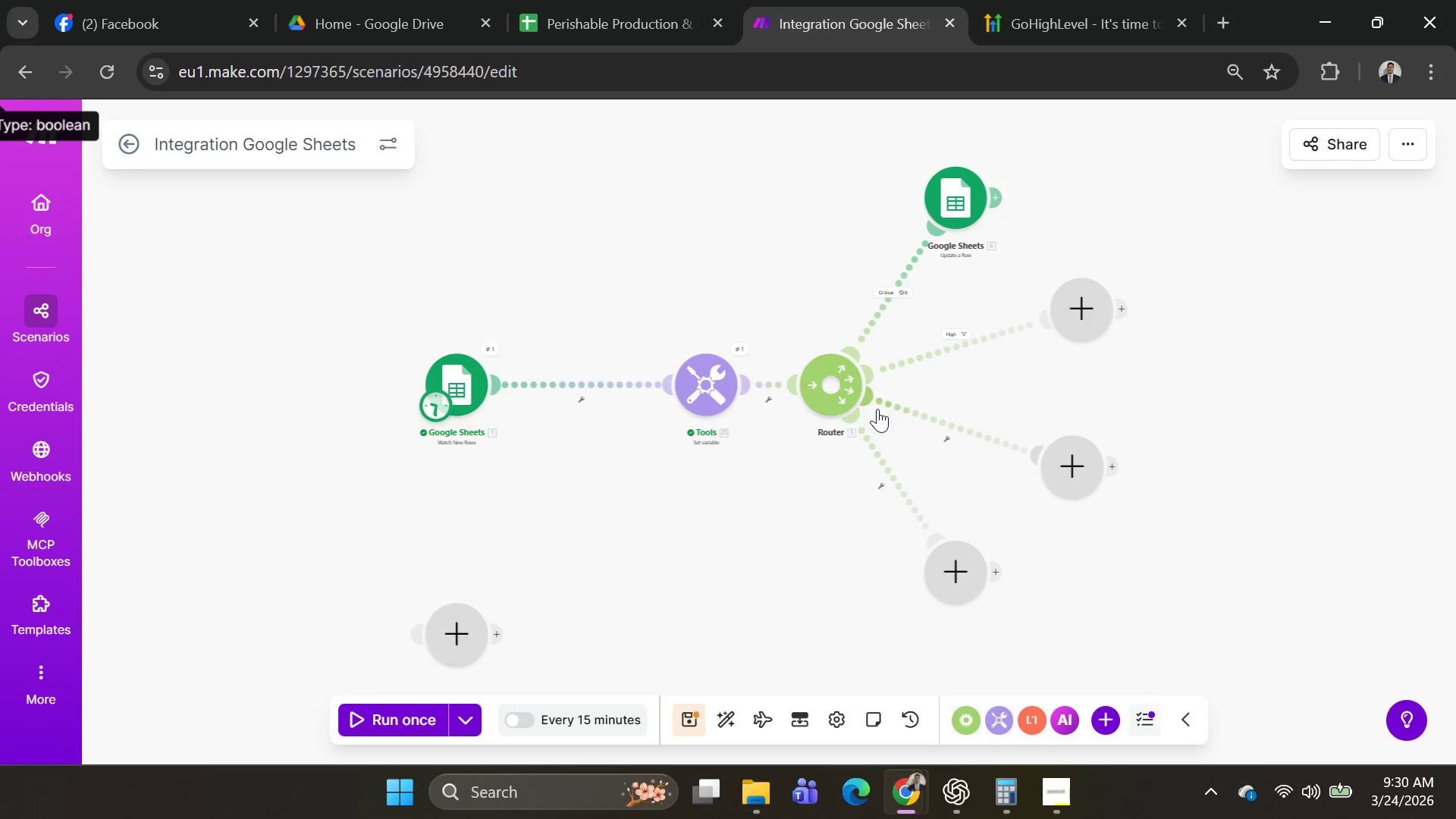 
left_click([717, 394])
 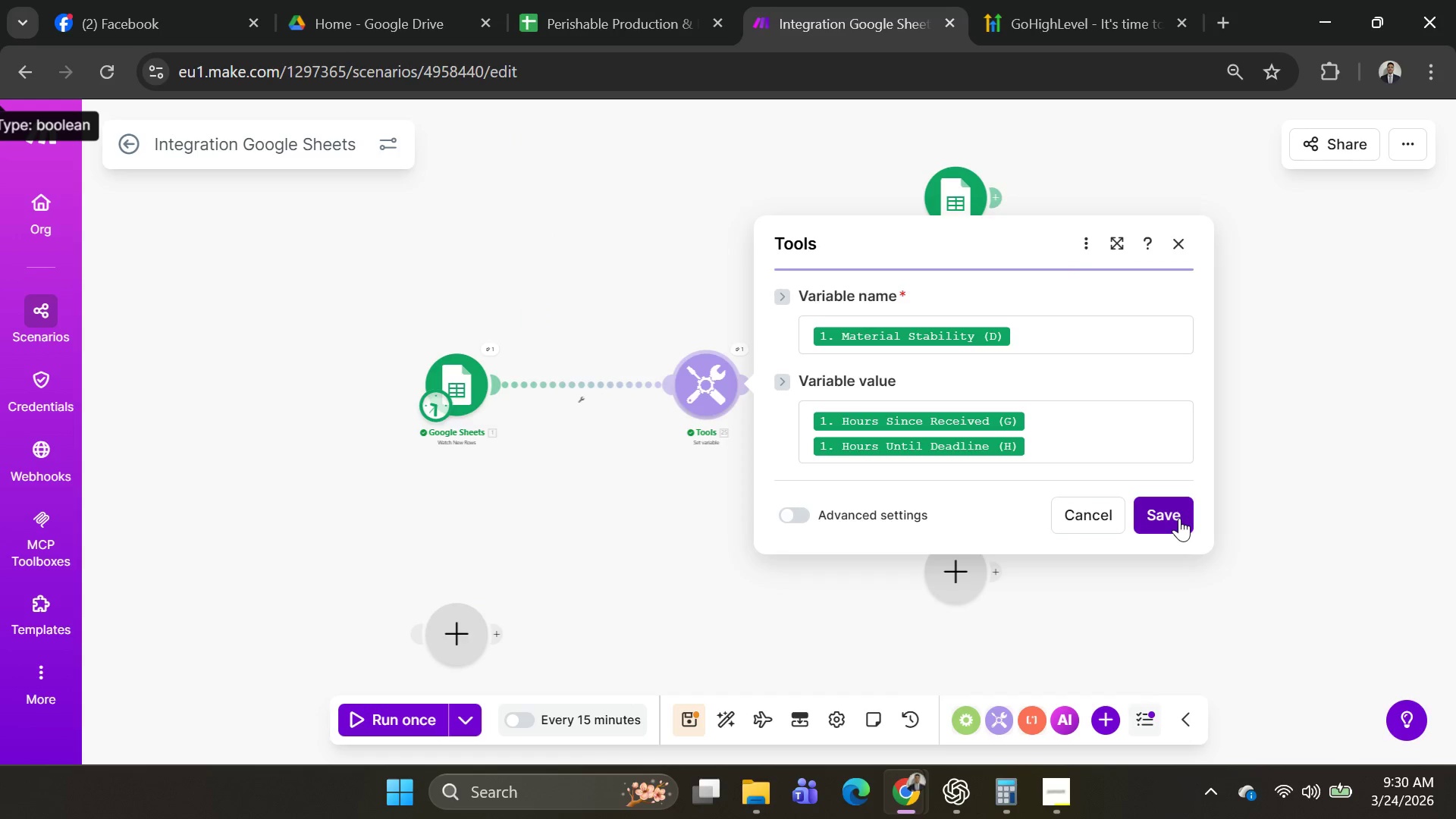 
left_click([1059, 431])
 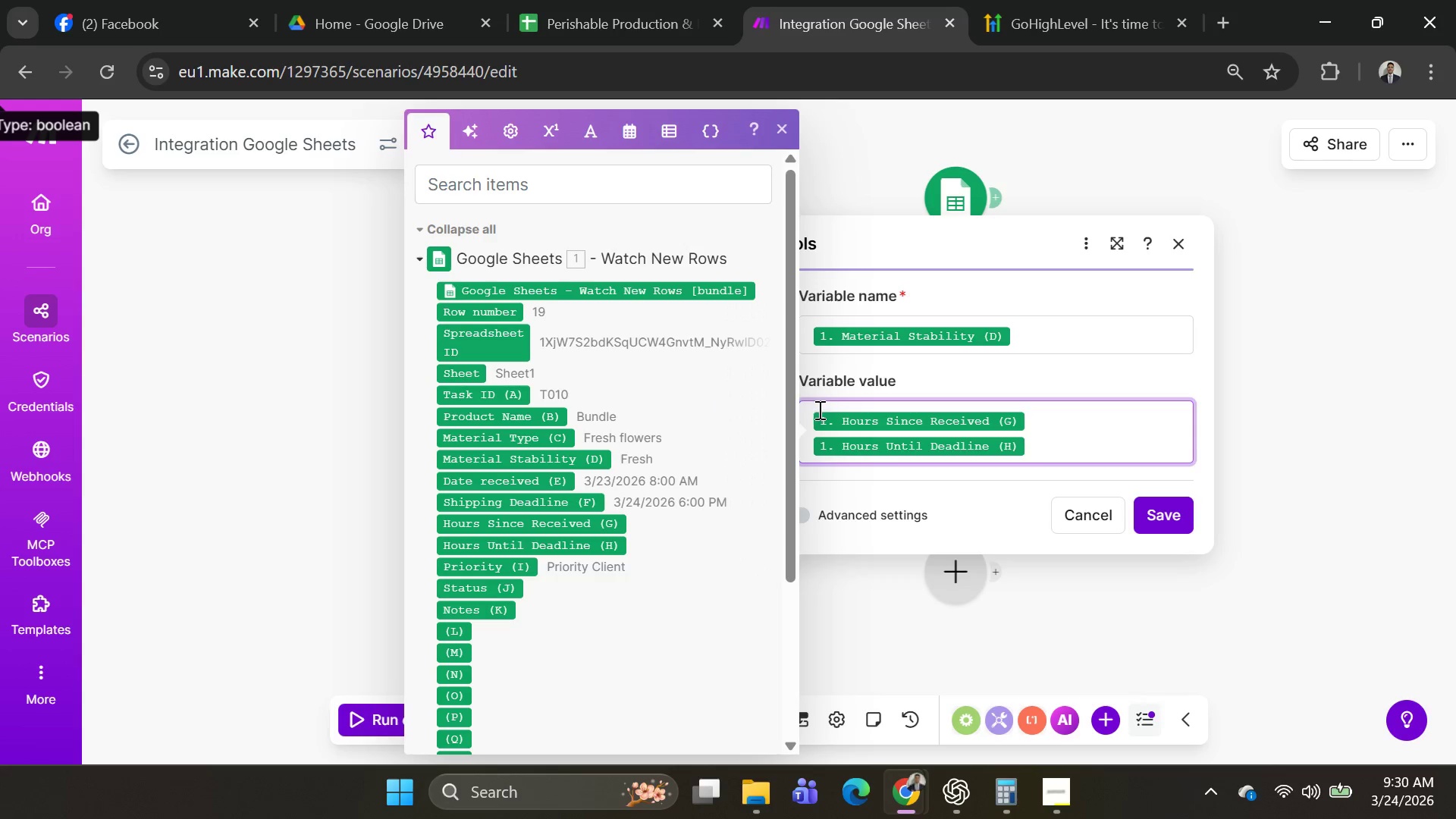 
left_click([814, 411])
 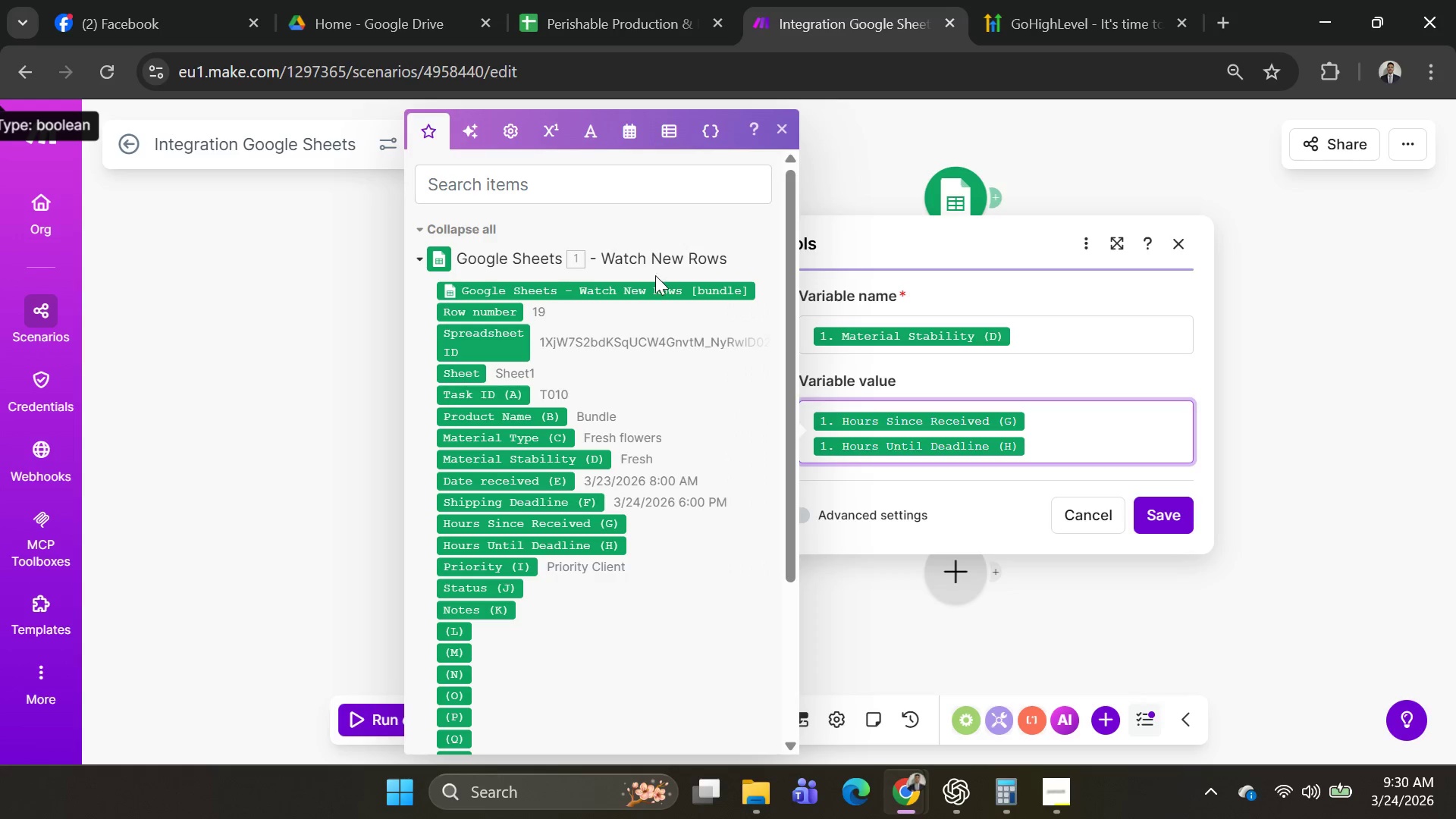 
left_click([641, 140])
 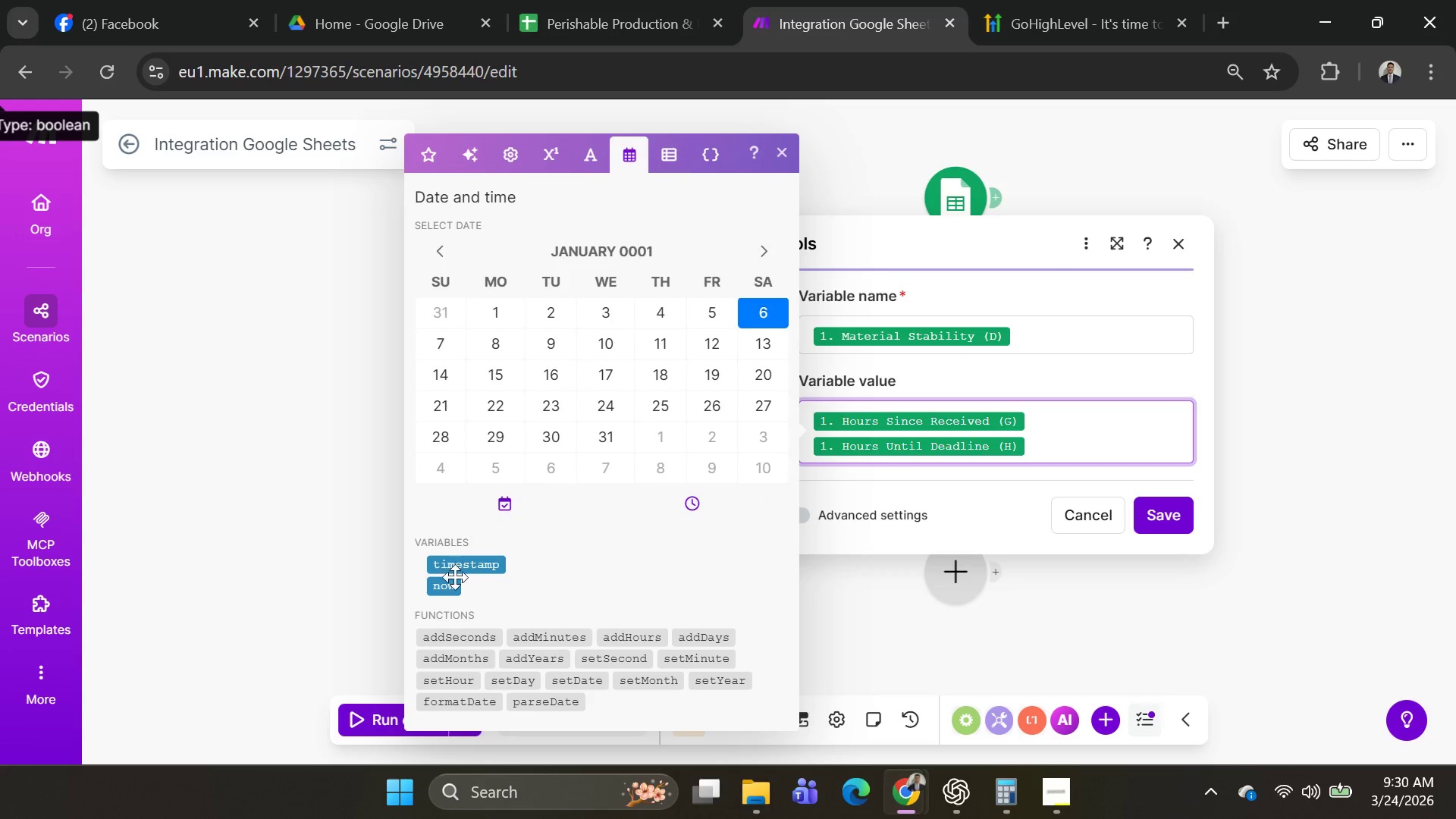 
left_click([451, 585])
 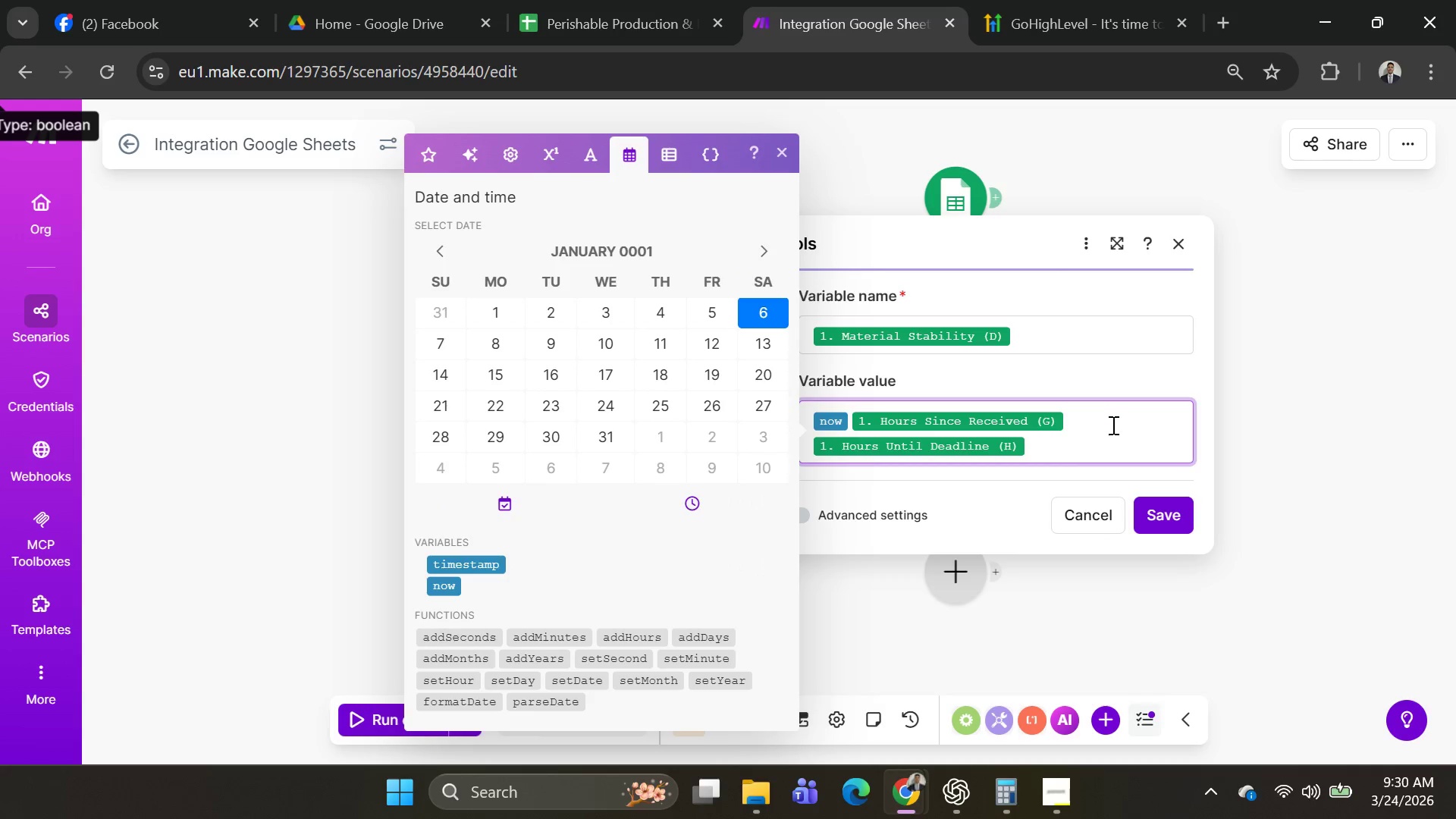 
left_click([1060, 445])
 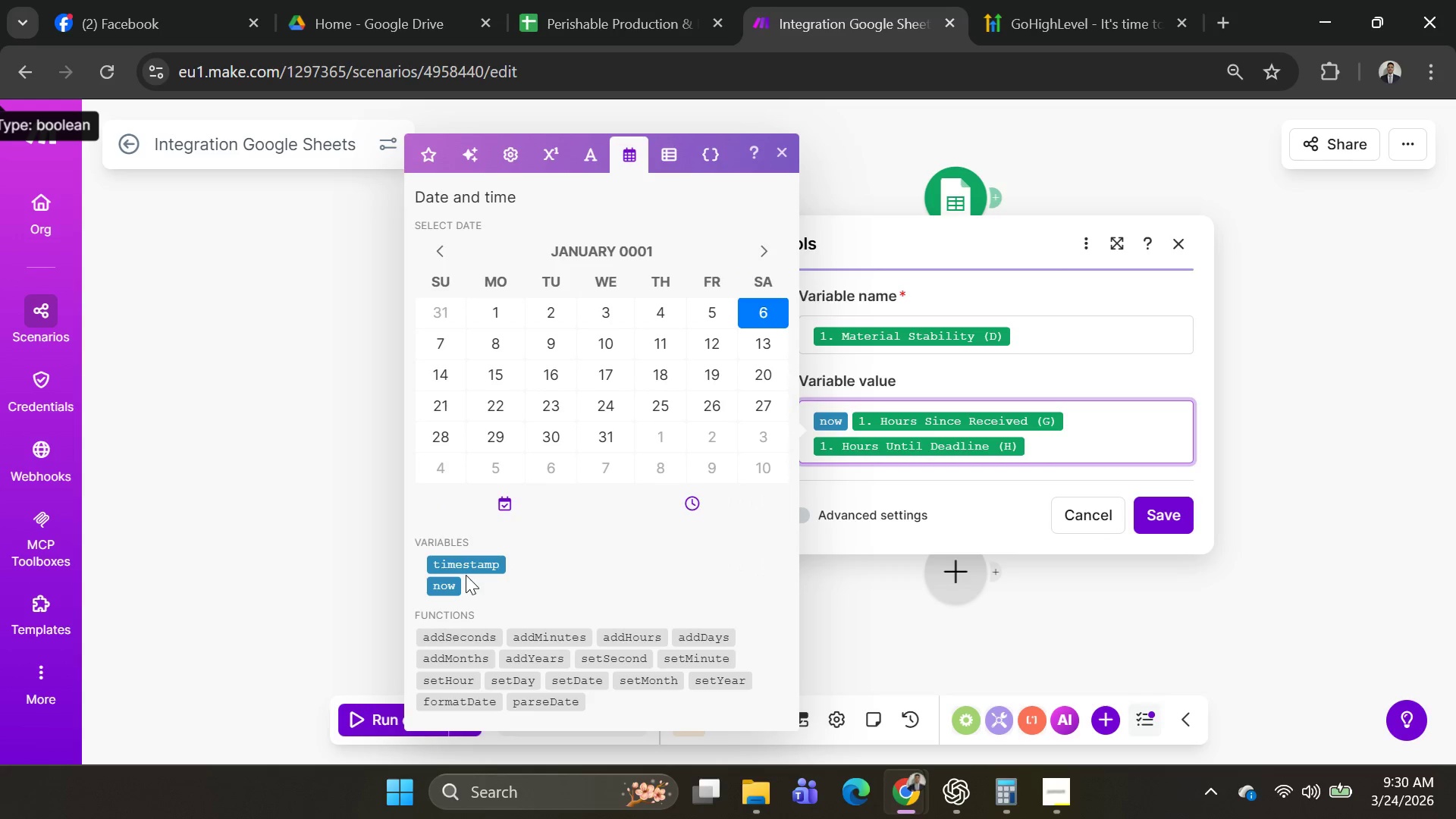 
left_click([449, 577])
 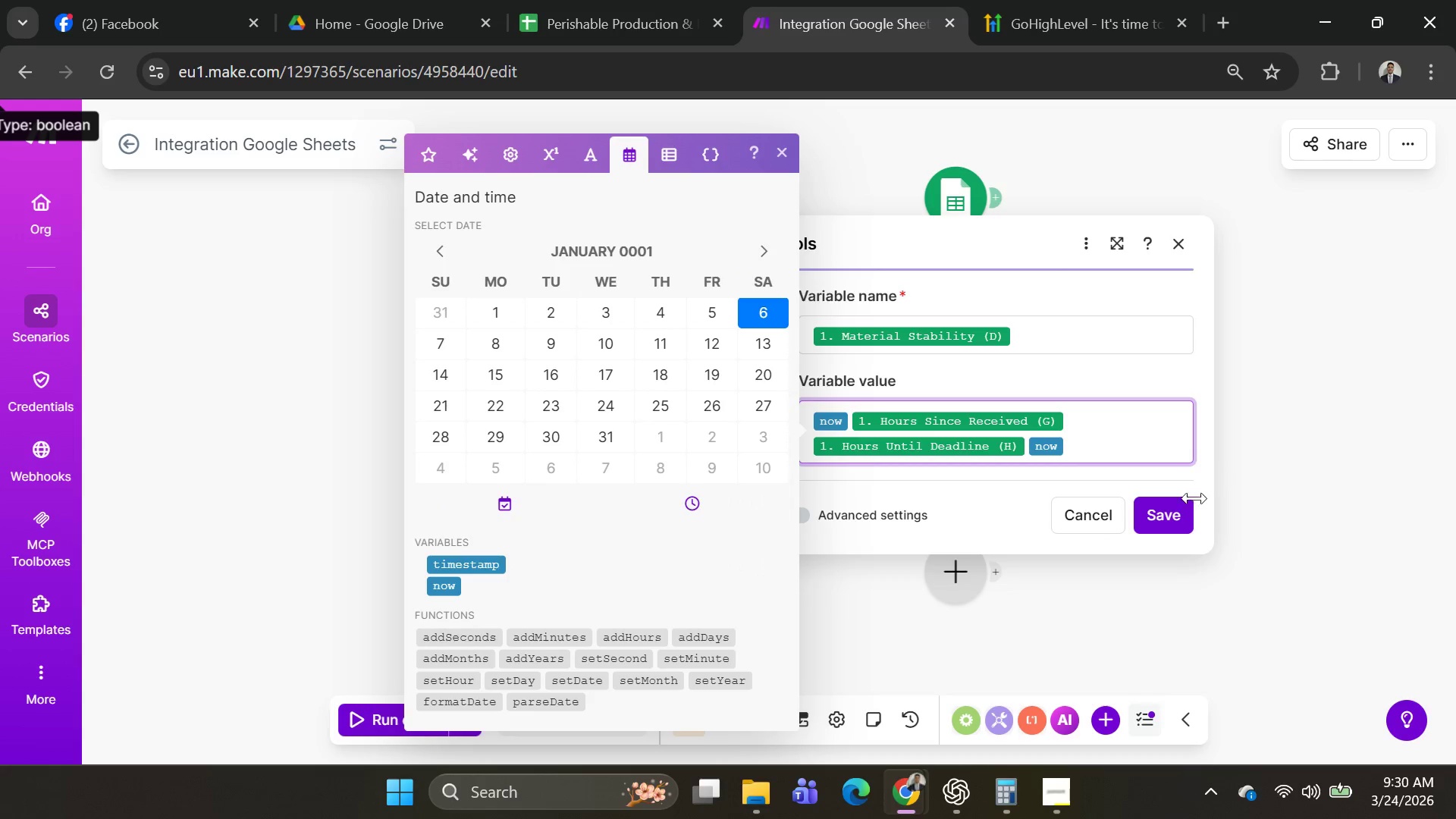 
left_click([1175, 509])
 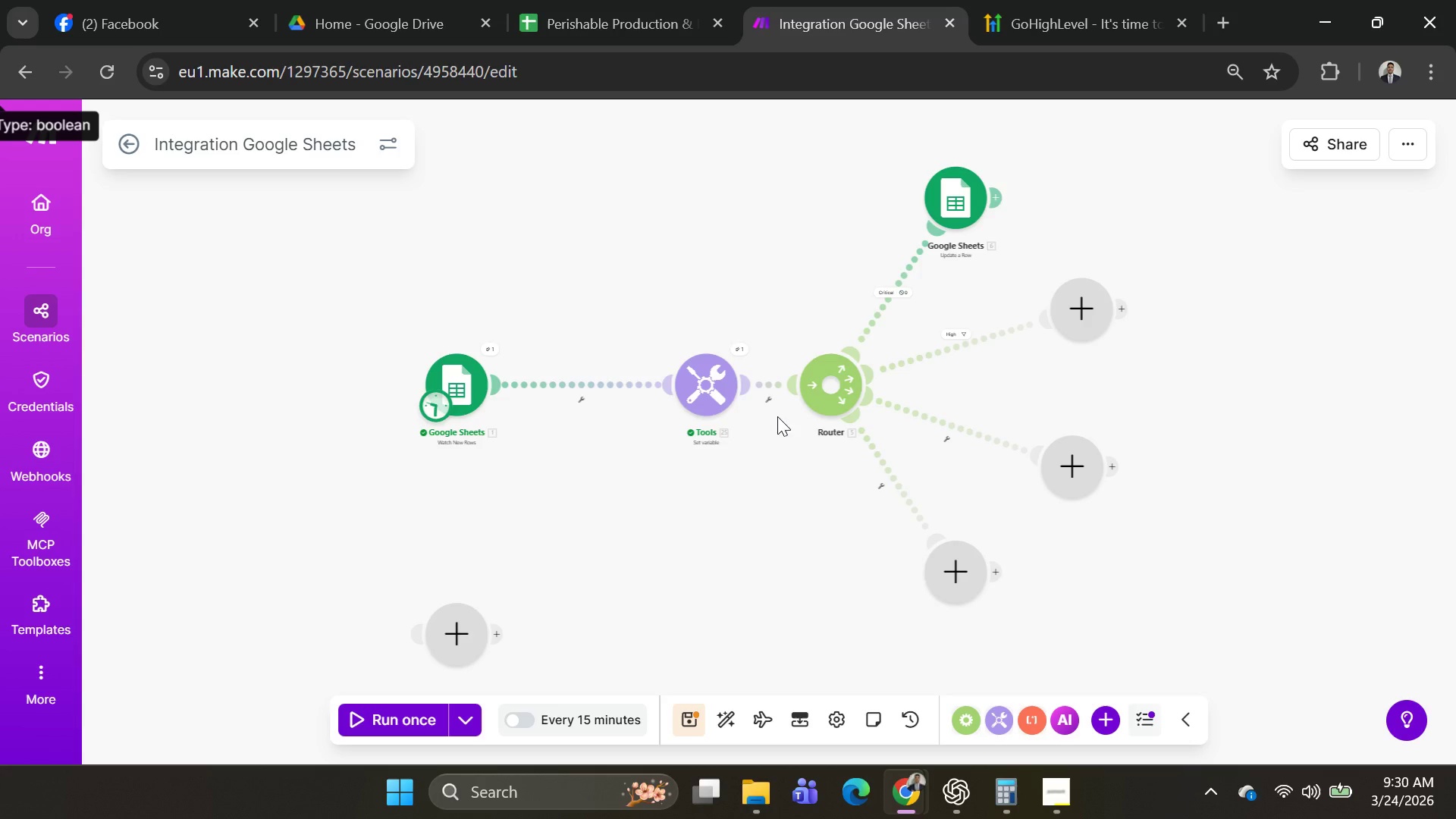 
right_click([708, 379])
 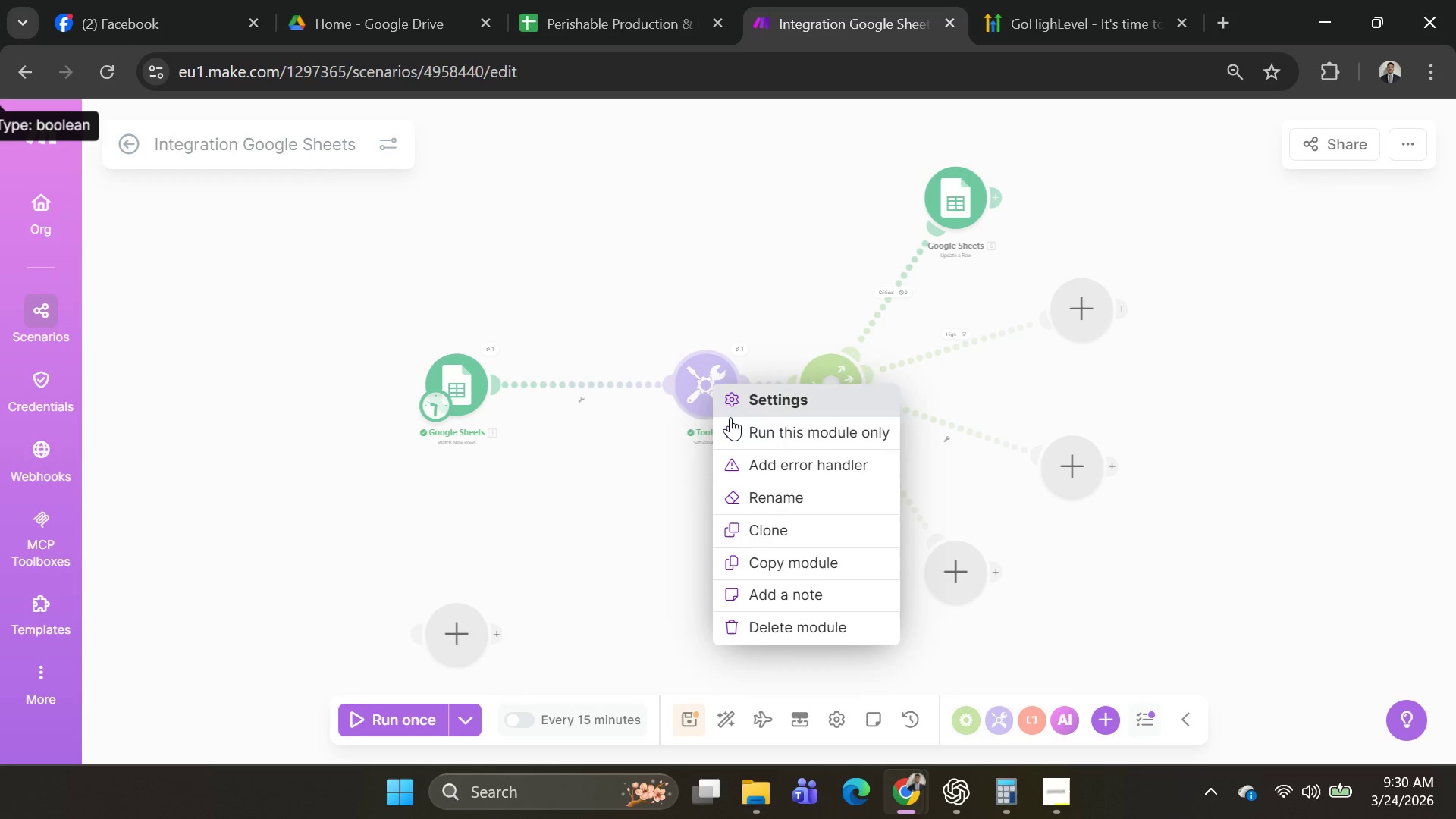 
left_click([731, 423])
 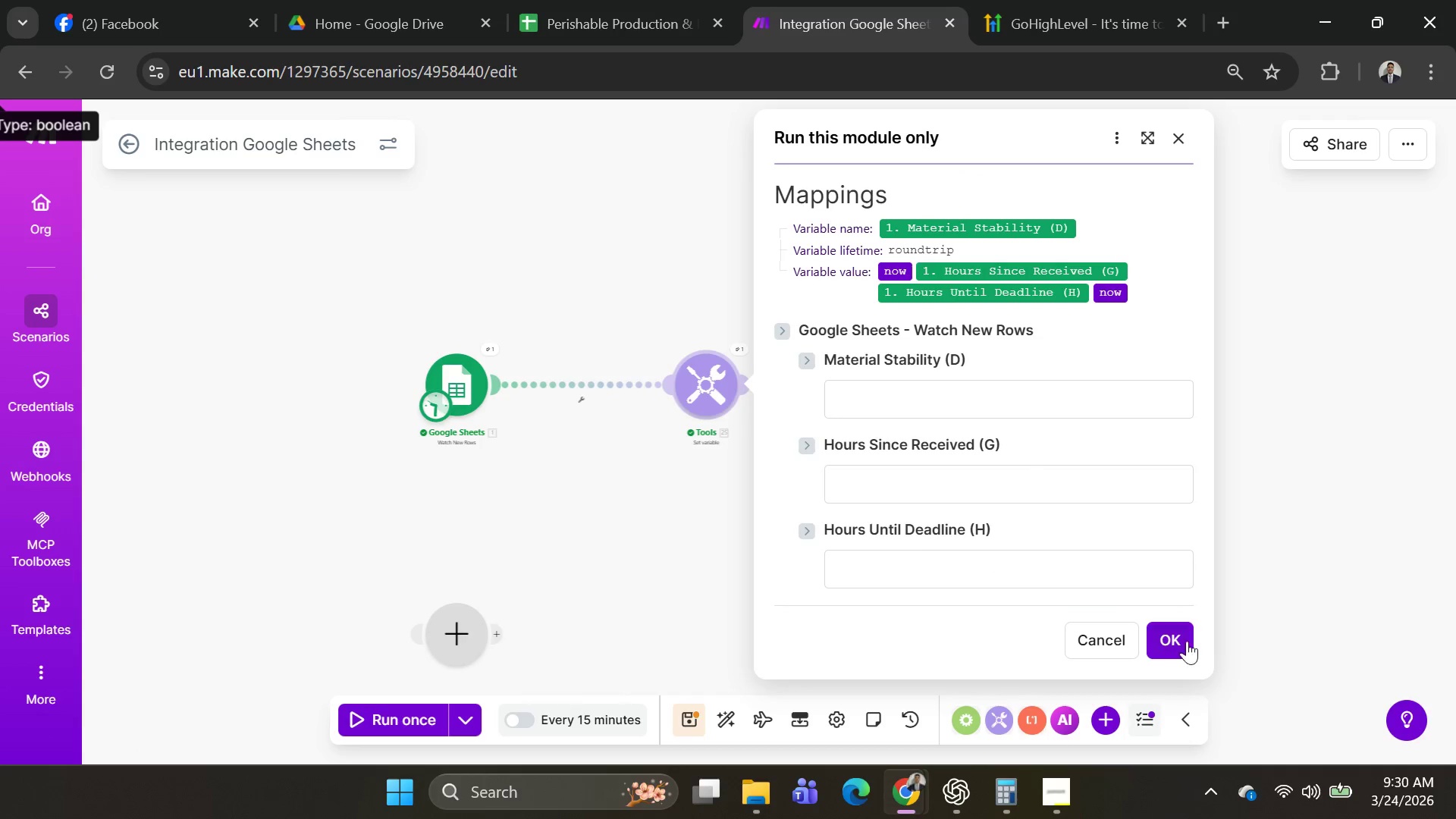 
left_click([1187, 641])
 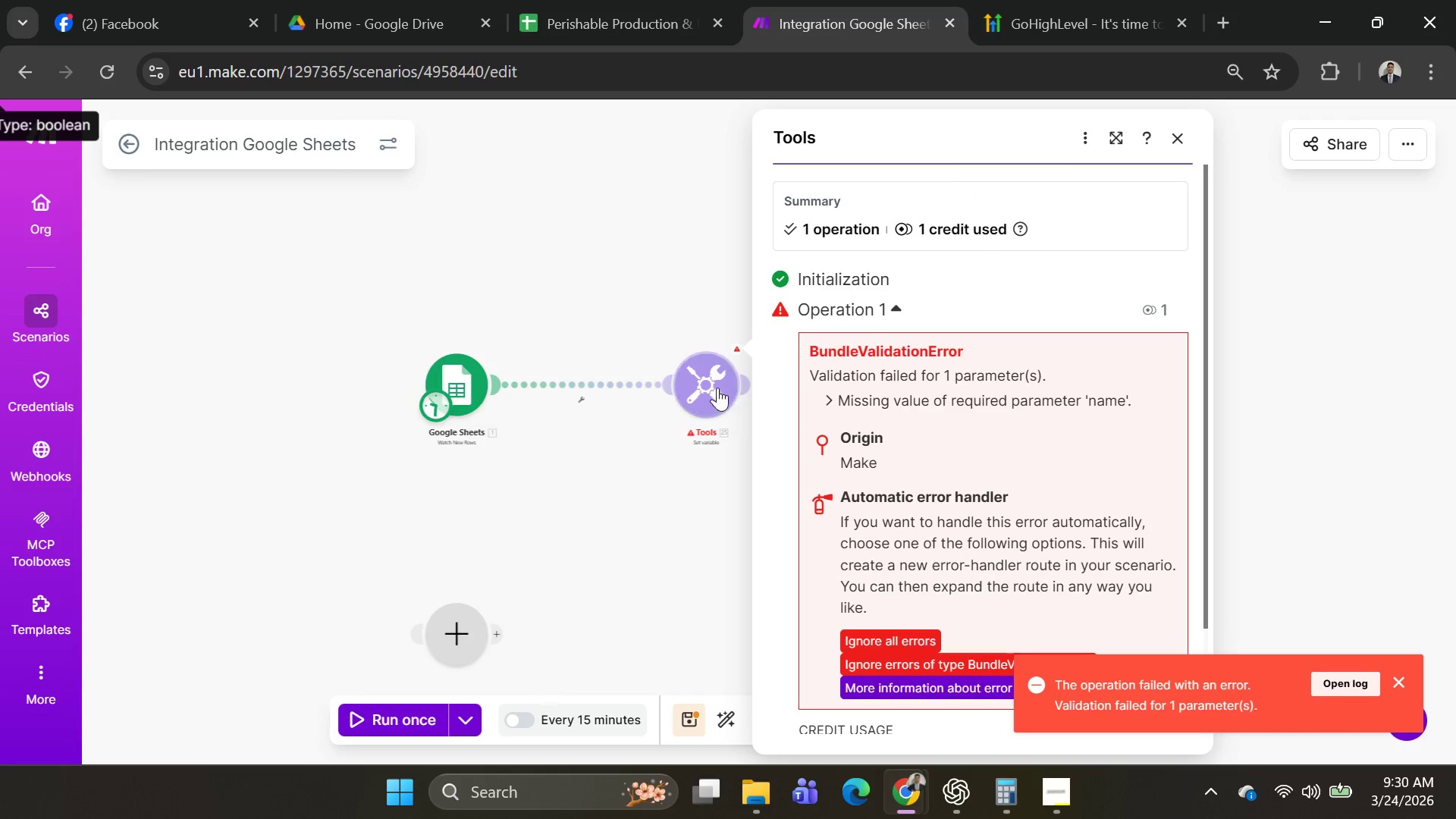 
left_click([716, 378])
 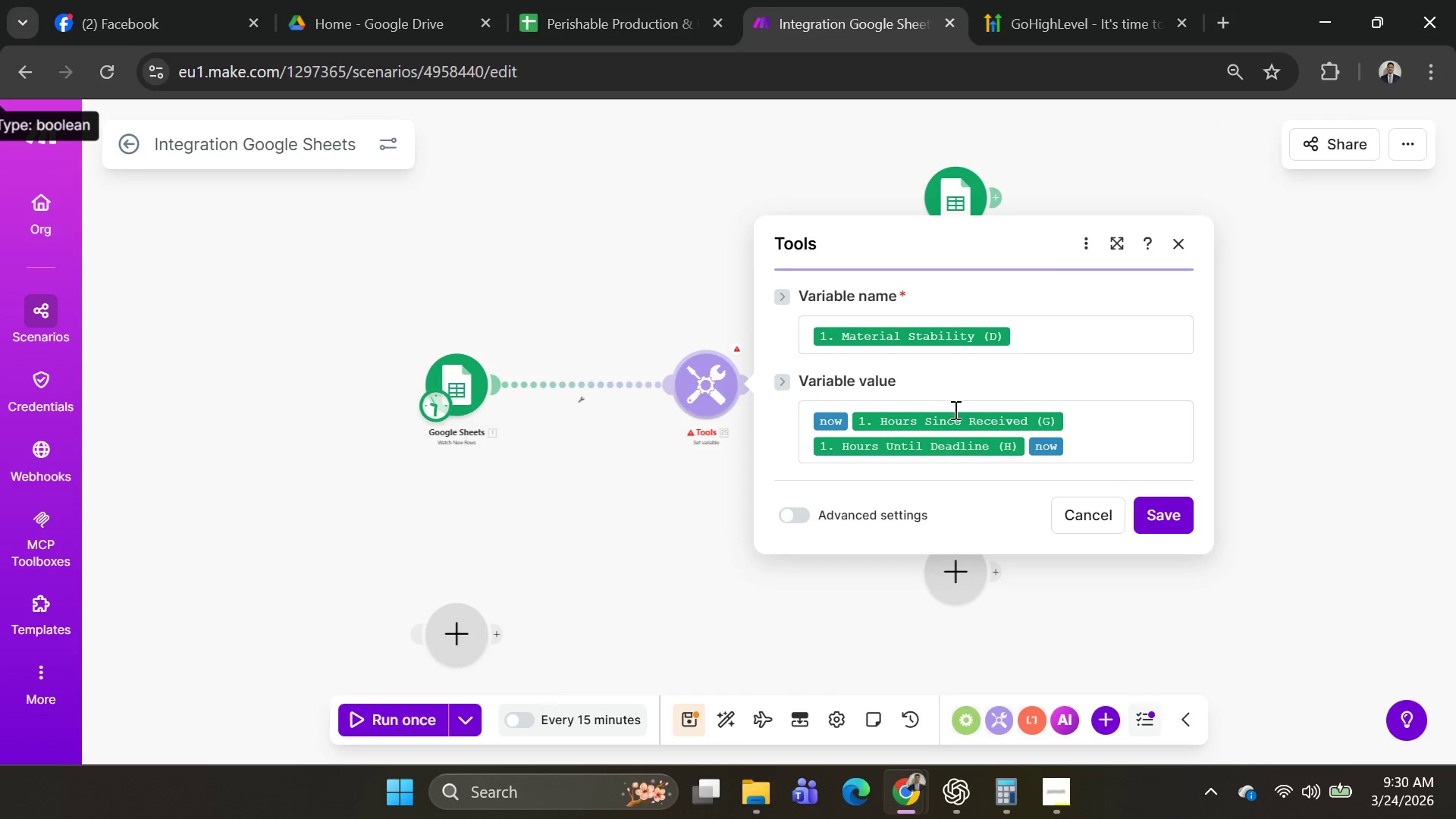 
scroll: coordinate [996, 398], scroll_direction: down, amount: 4.0
 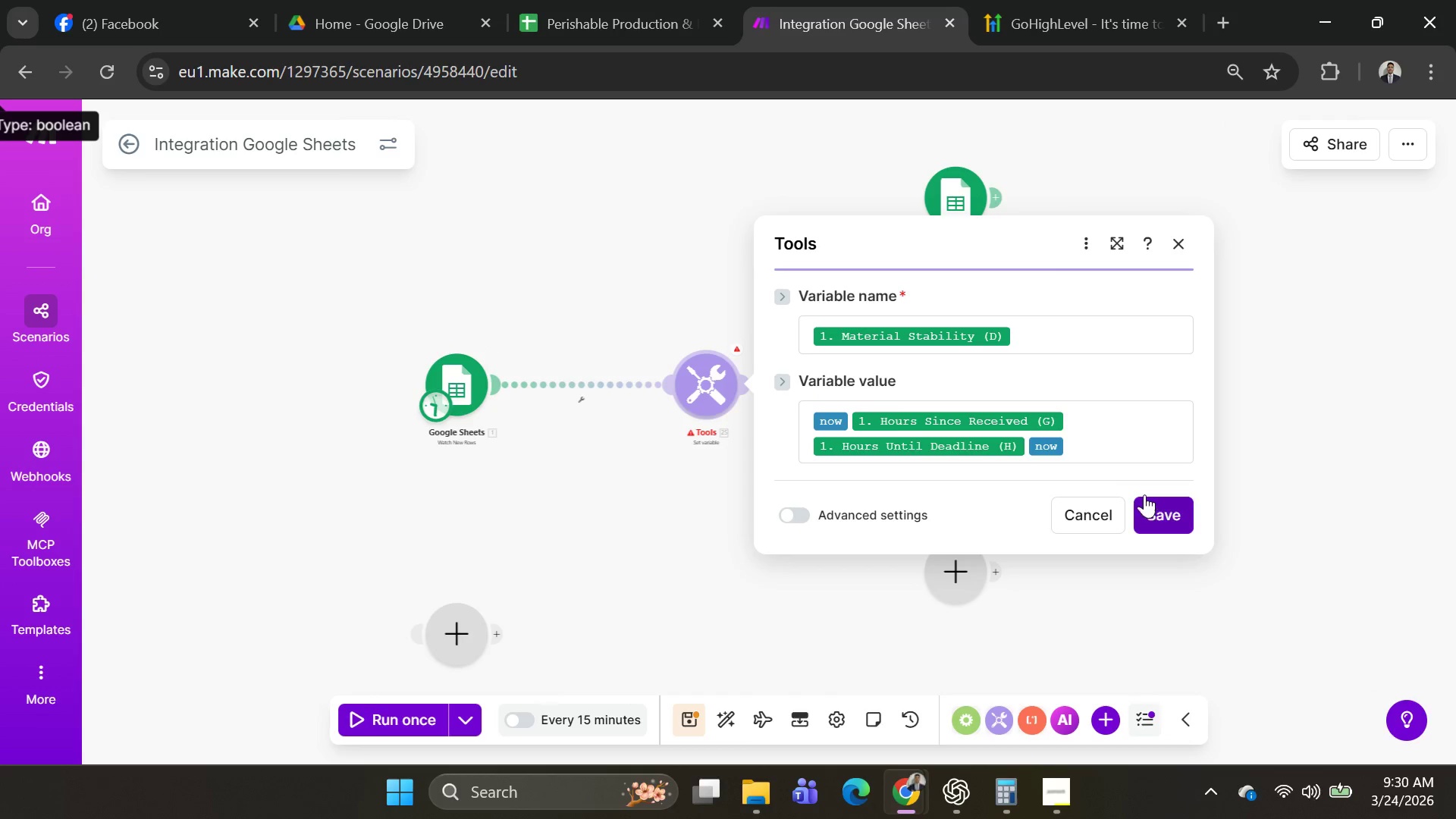 
right_click([726, 378])
 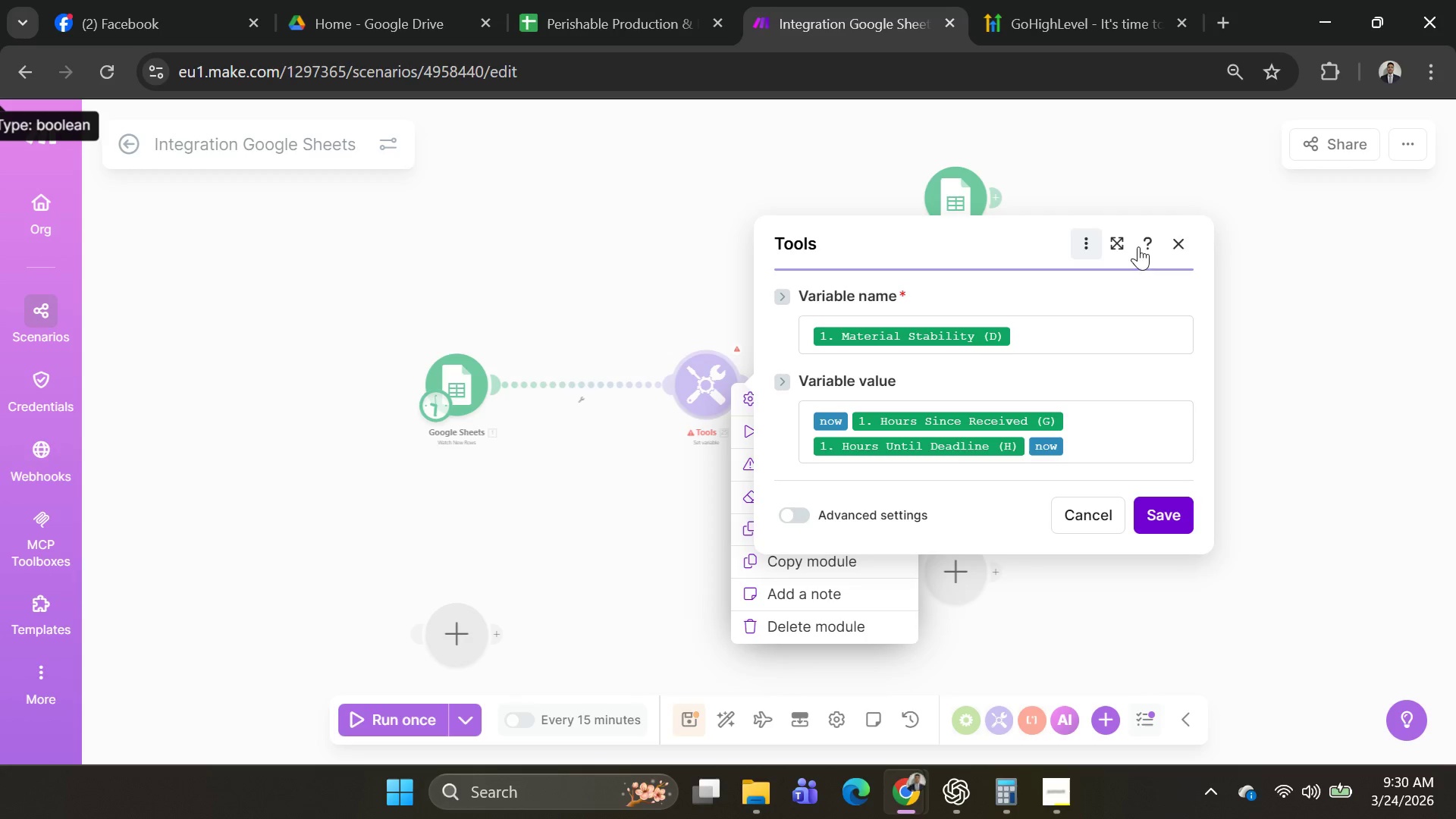 
left_click([1181, 238])
 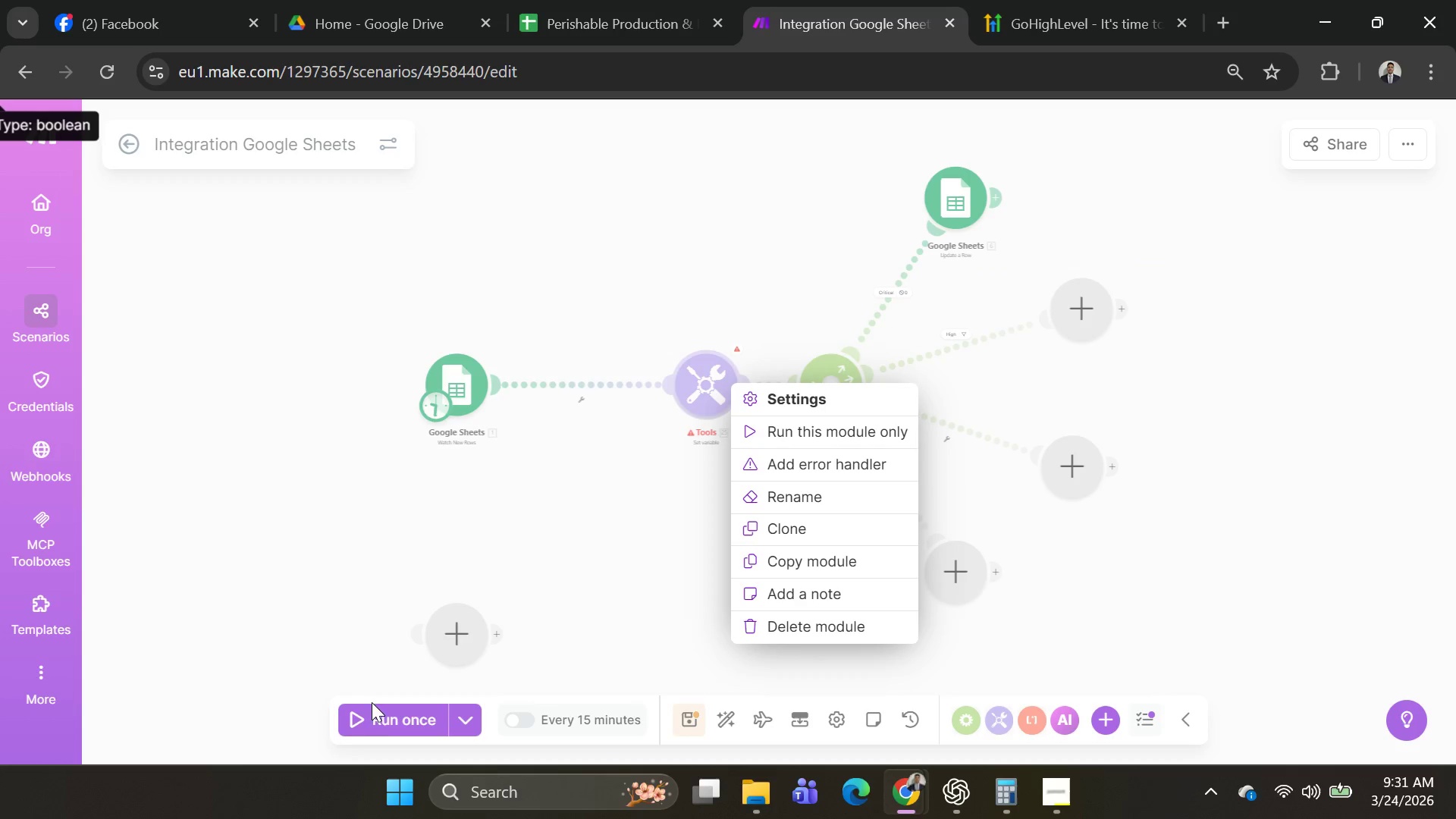 
left_click([378, 709])
 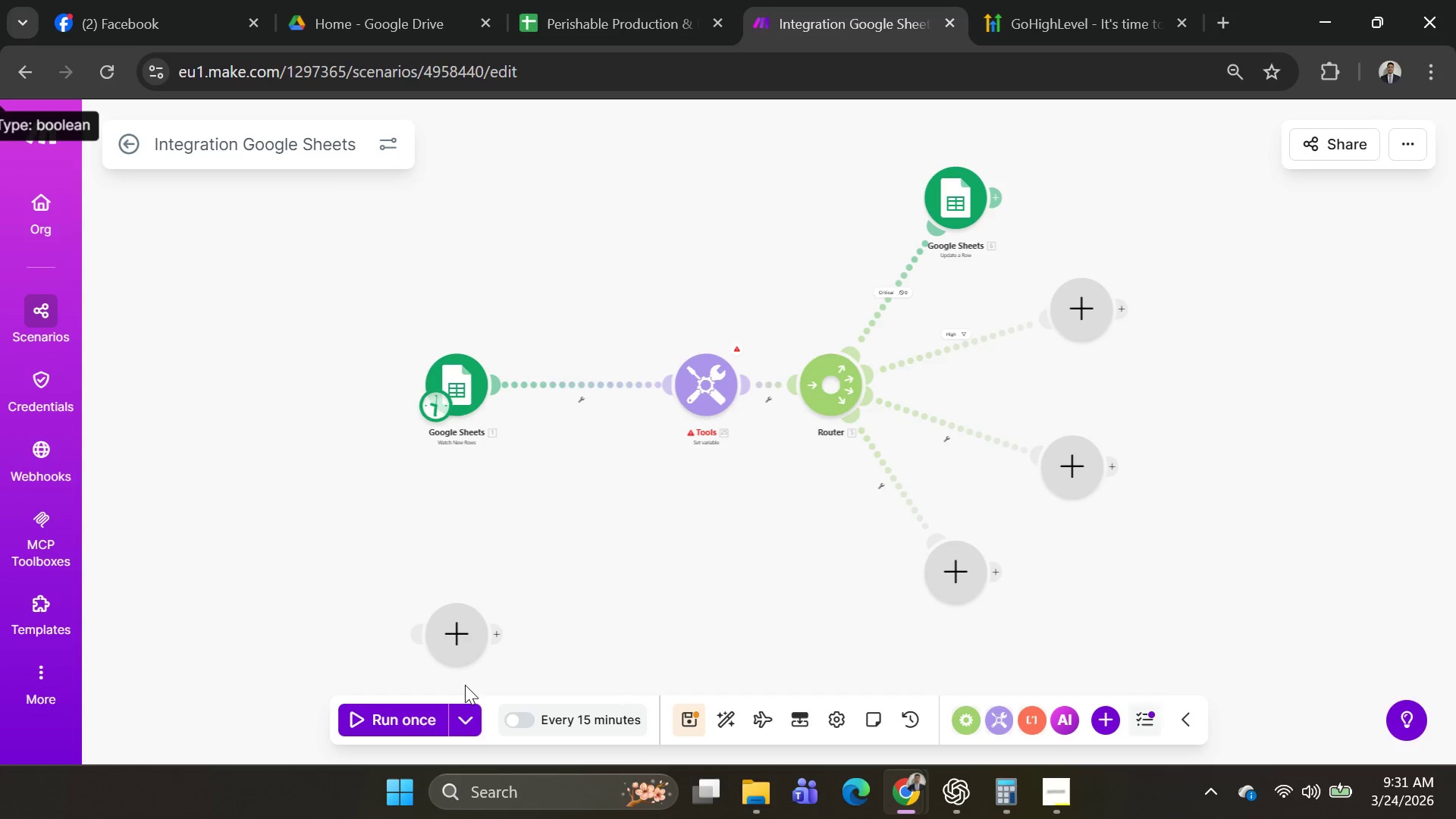 
left_click([453, 711])
 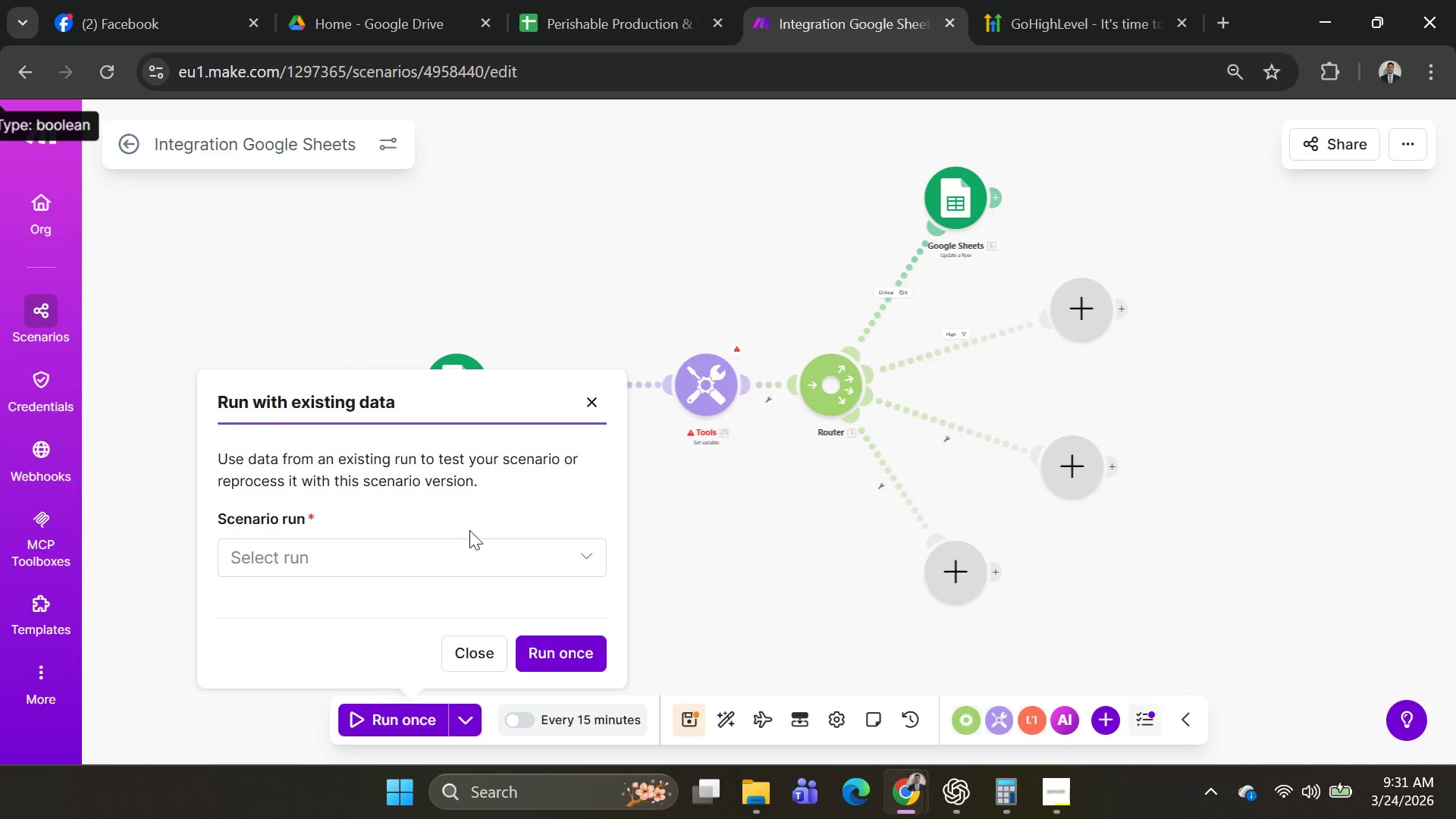 
left_click([469, 564])
 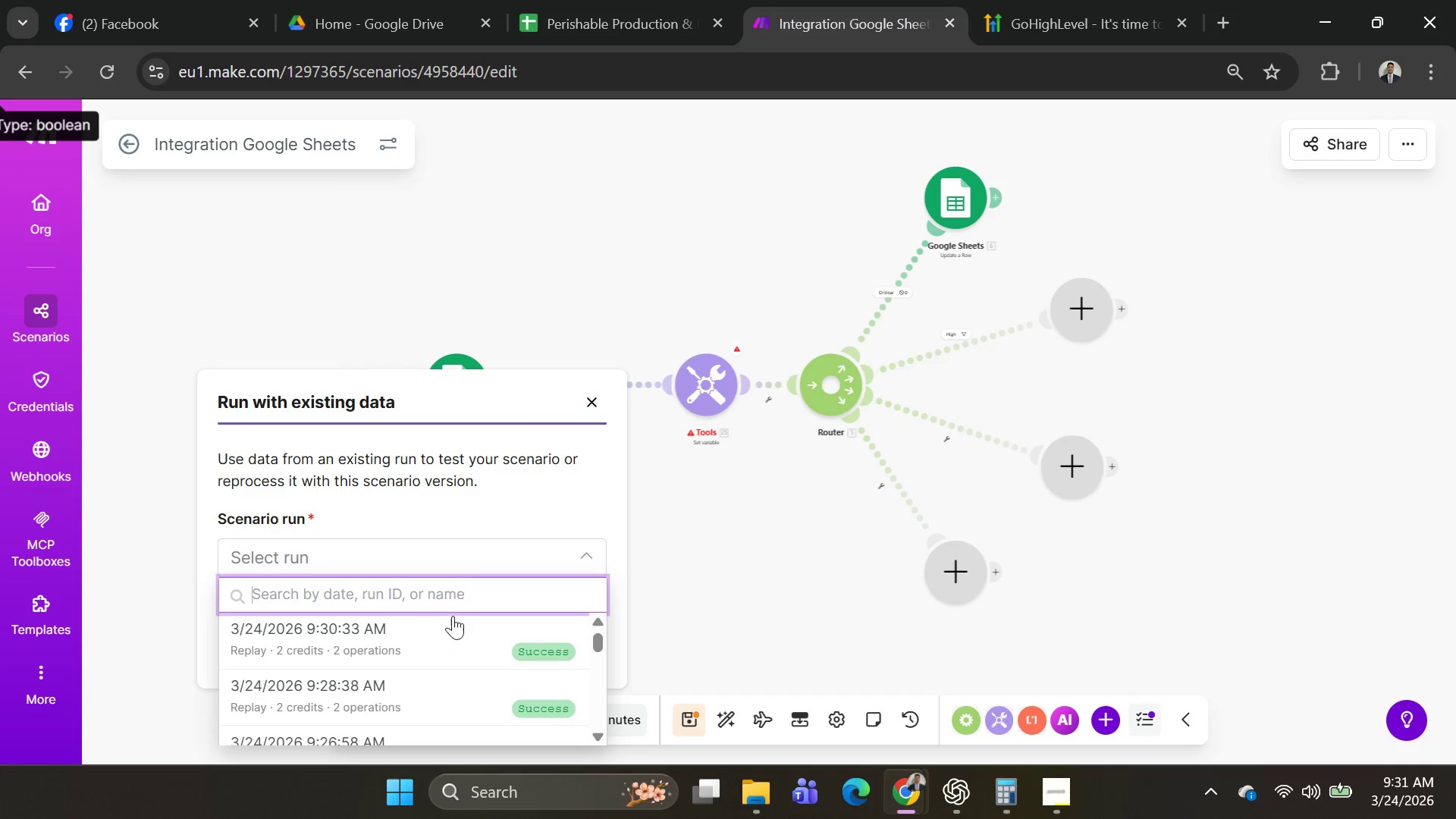 
left_click([450, 632])
 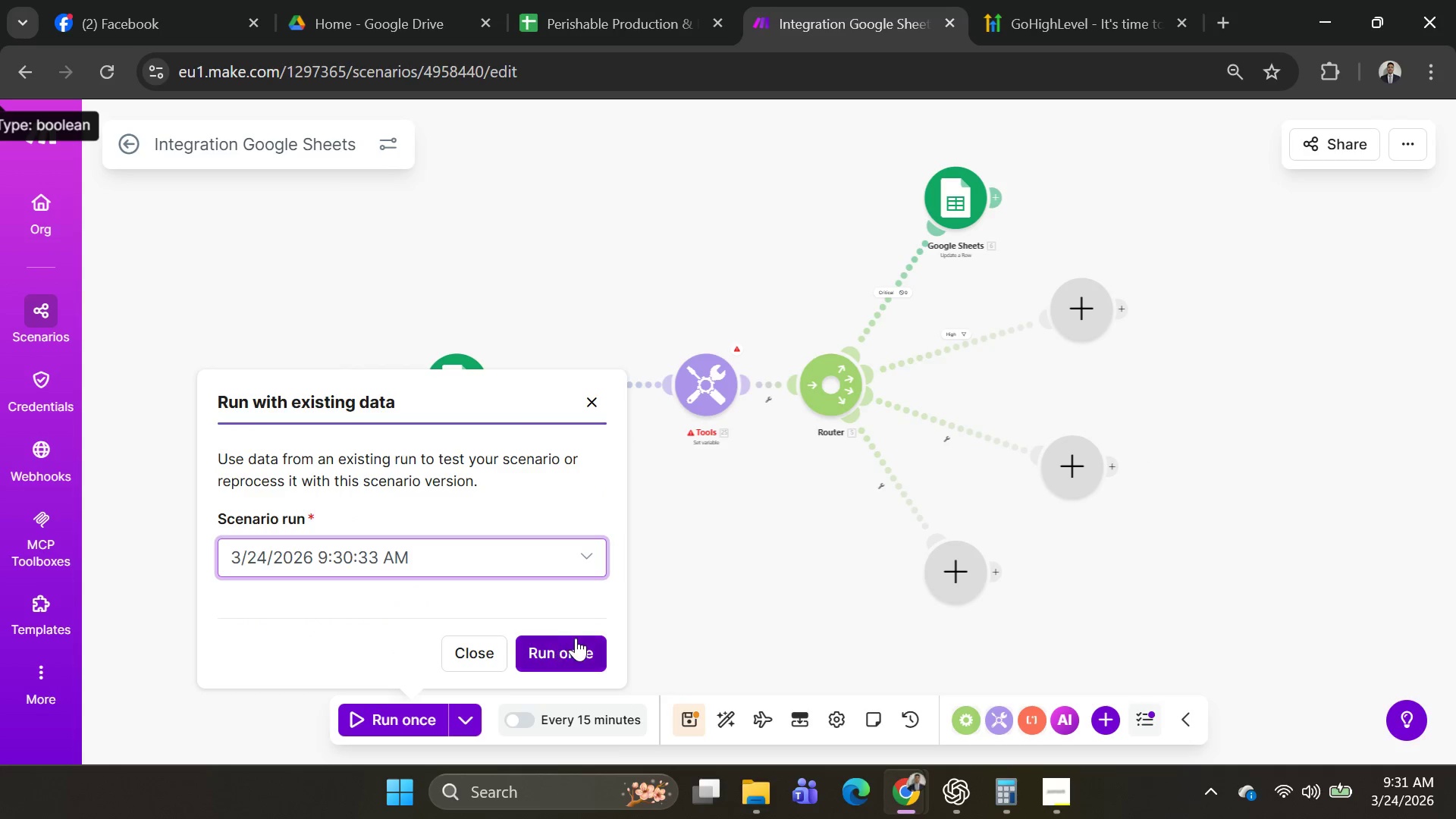 
left_click([576, 638])
 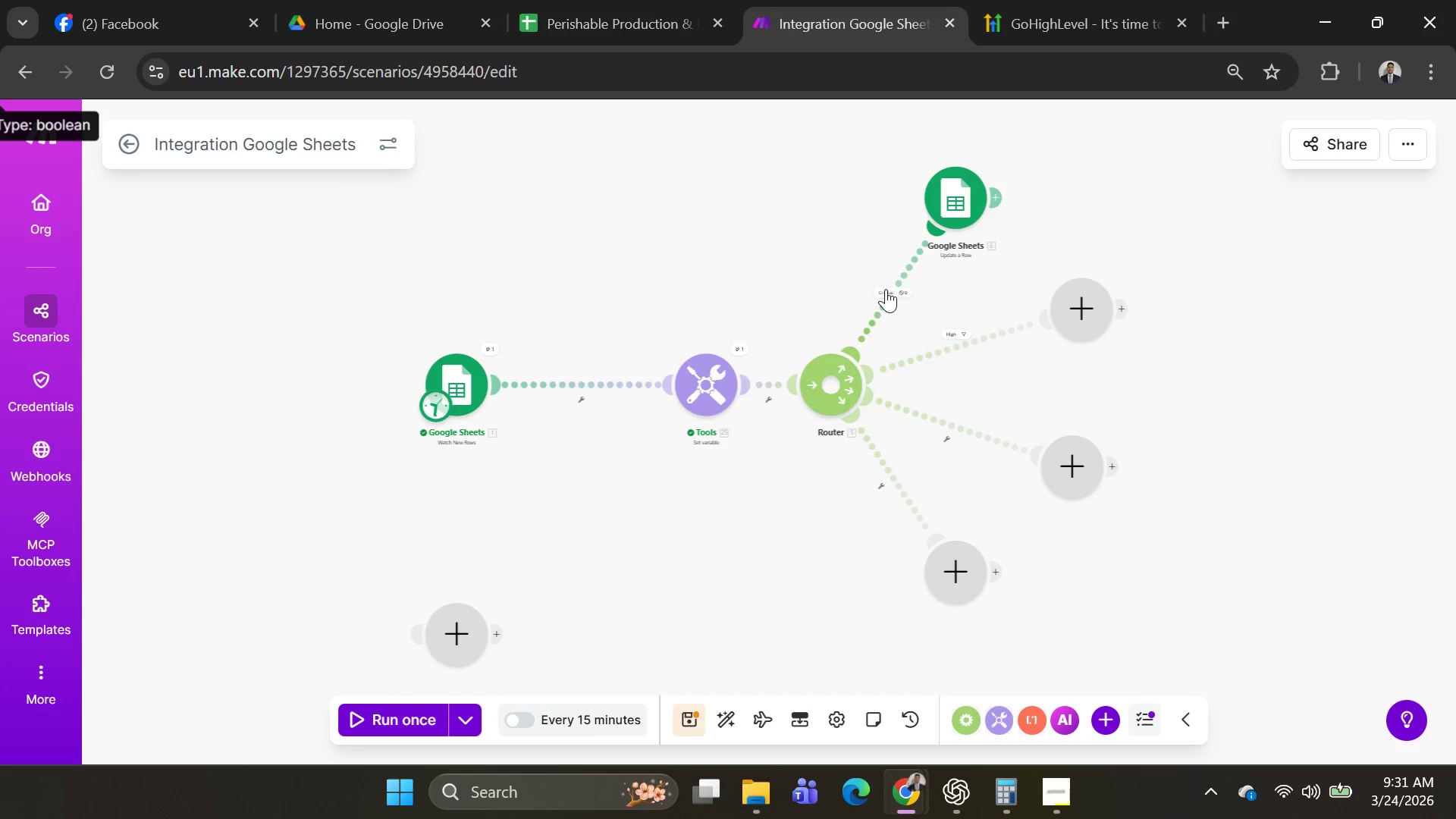 
left_click([880, 309])
 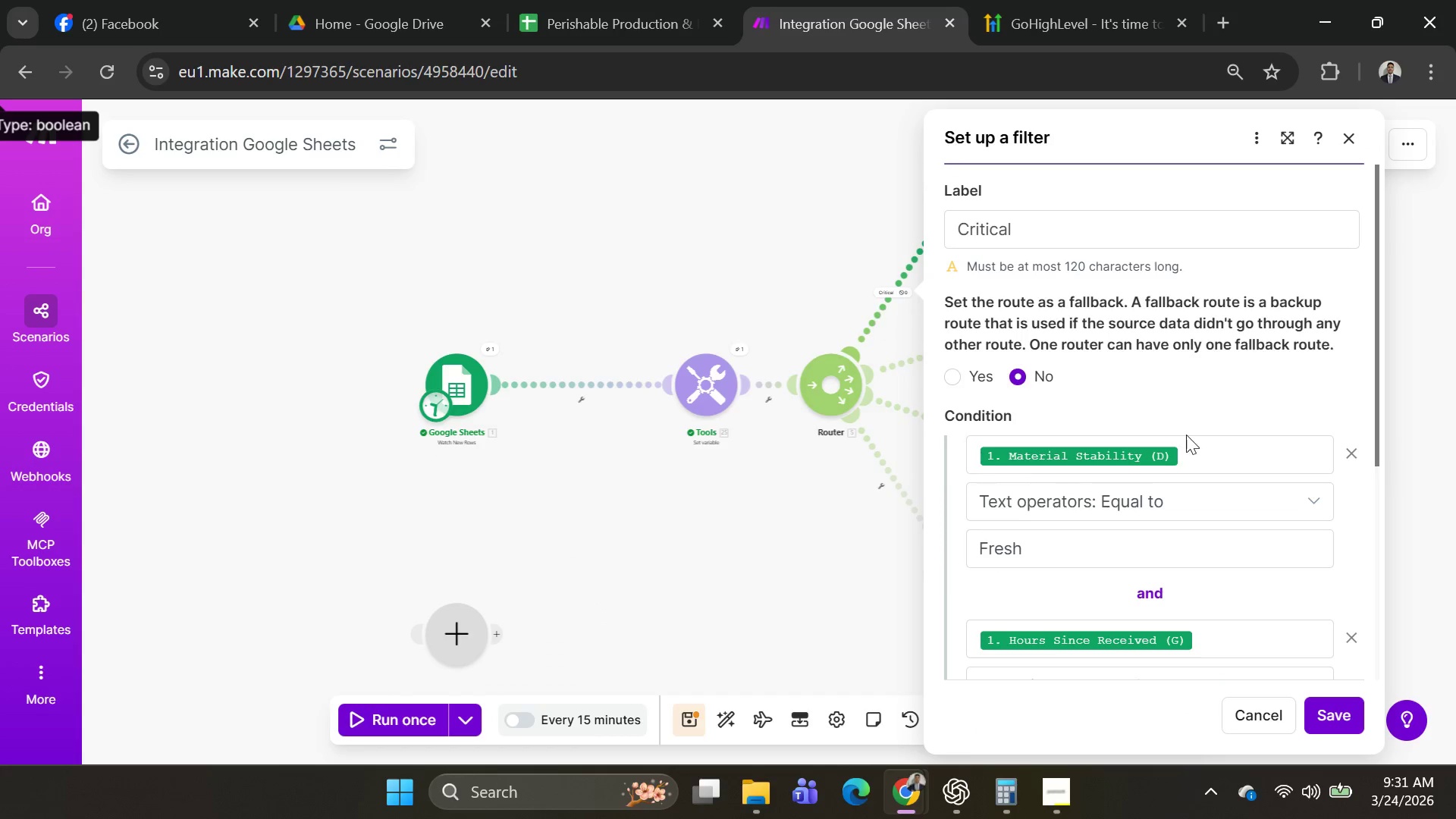 
scroll: coordinate [1191, 435], scroll_direction: down, amount: 2.0
 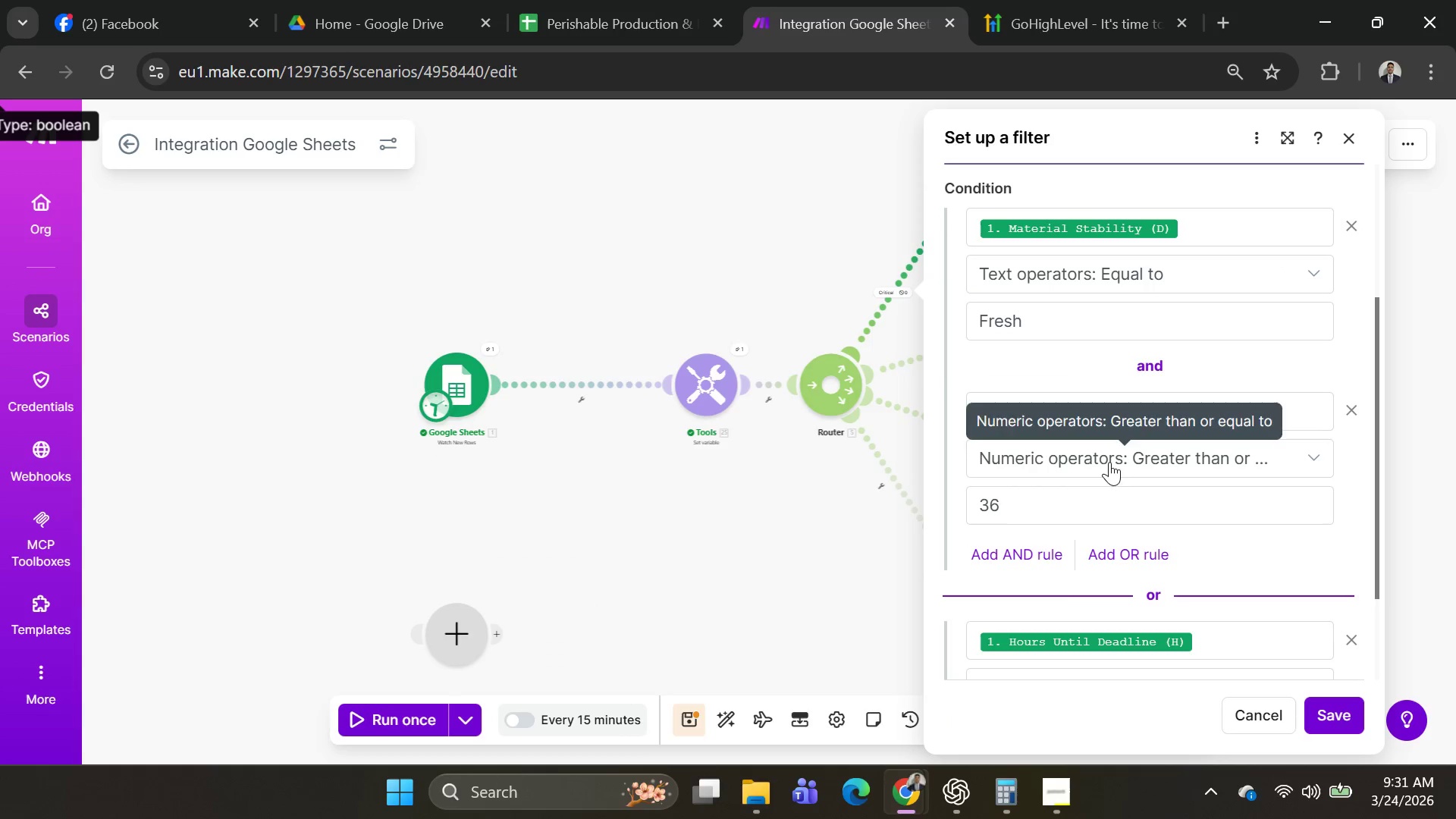 
left_click([1061, 513])
 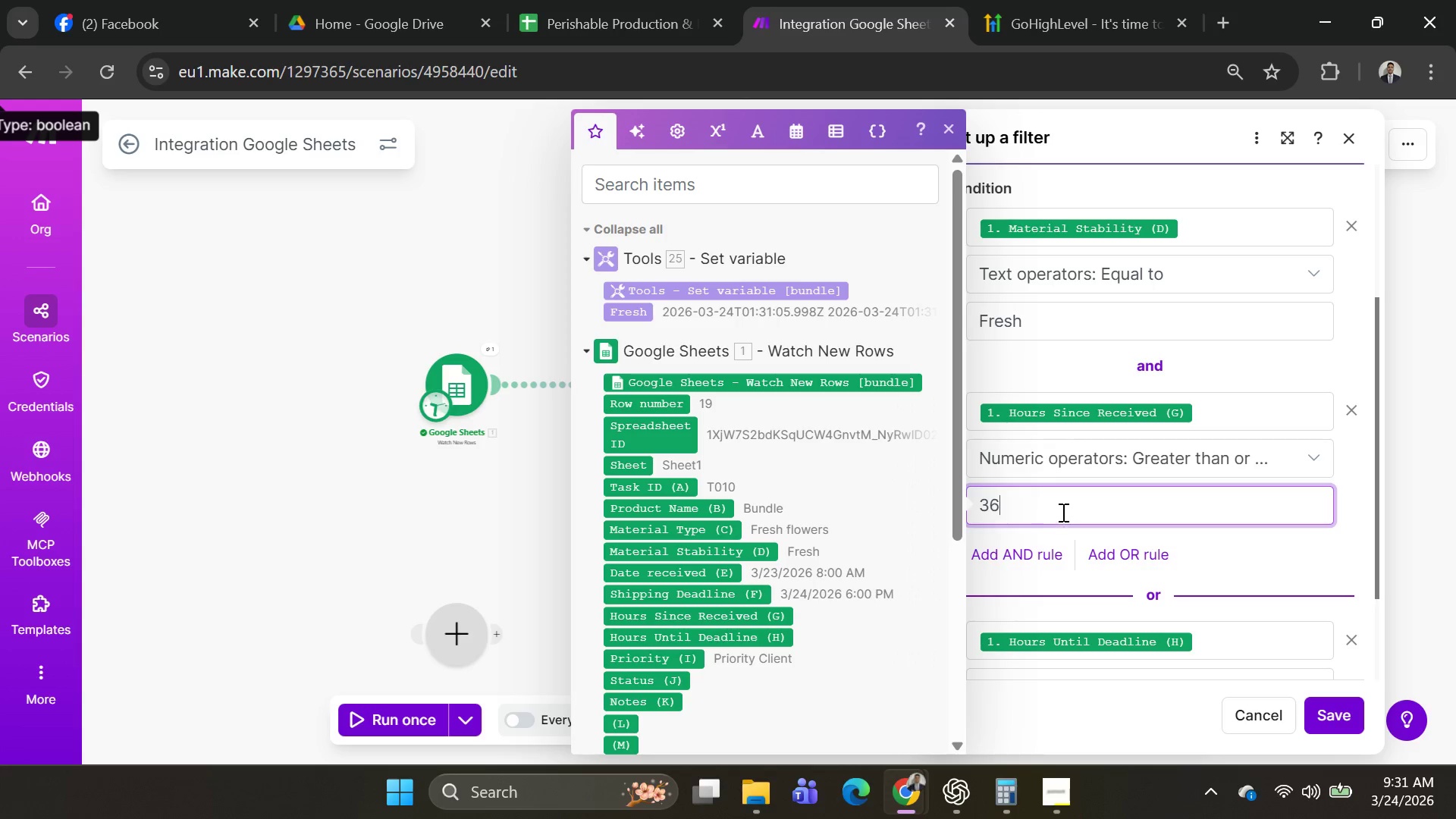 
key(Backspace)
 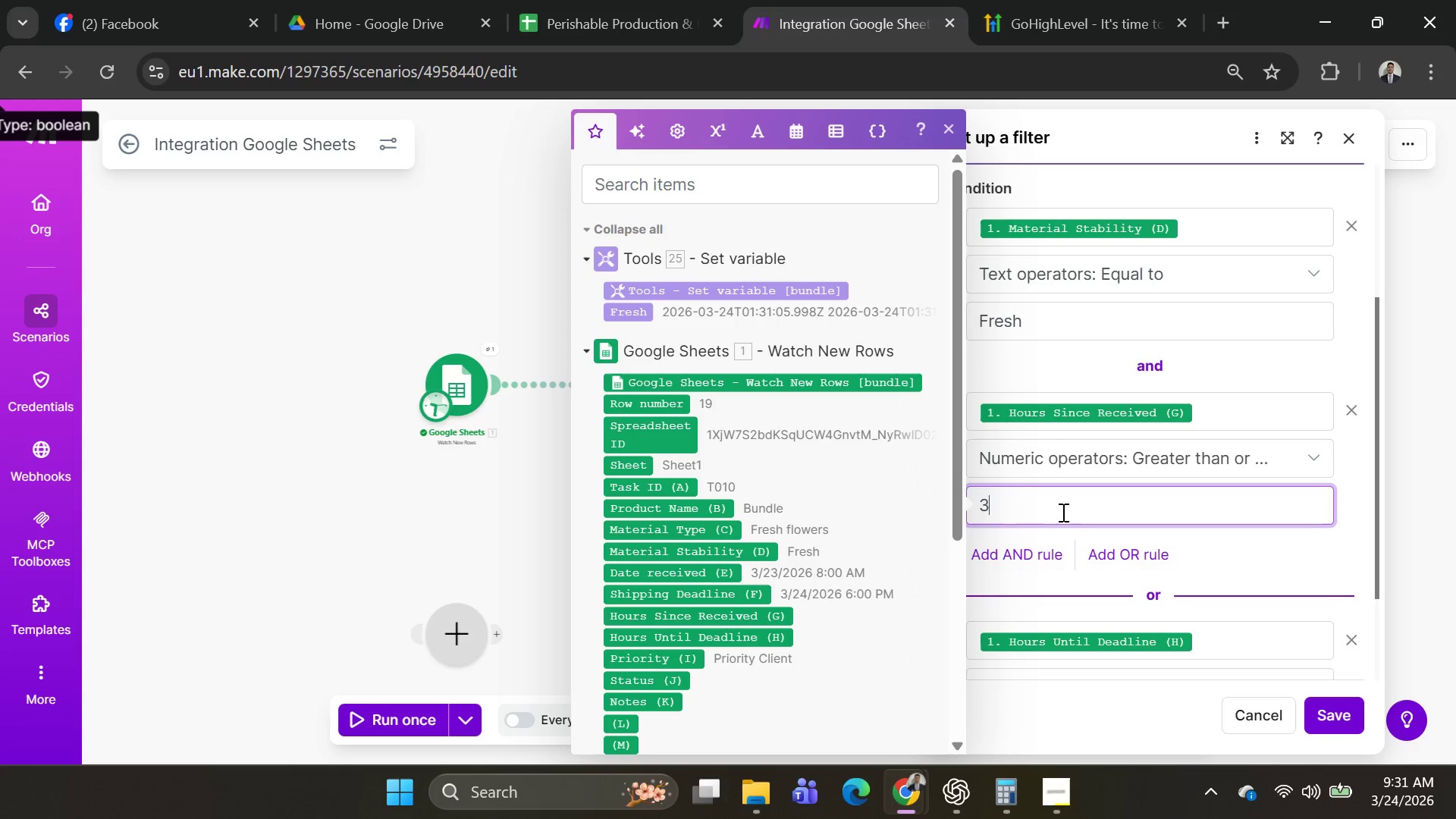 
key(Backspace)
 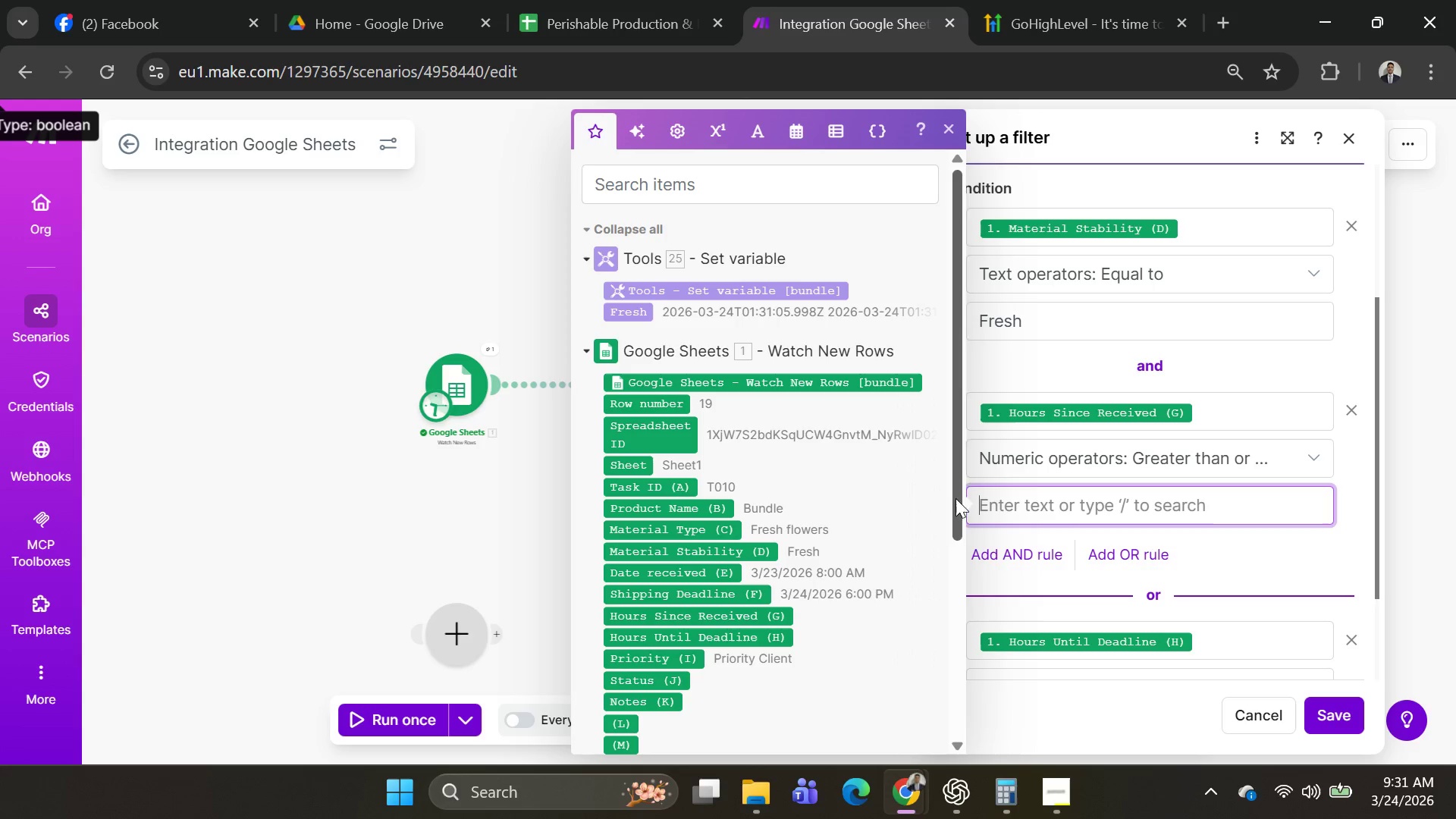 
scroll: coordinate [790, 522], scroll_direction: none, amount: 0.0
 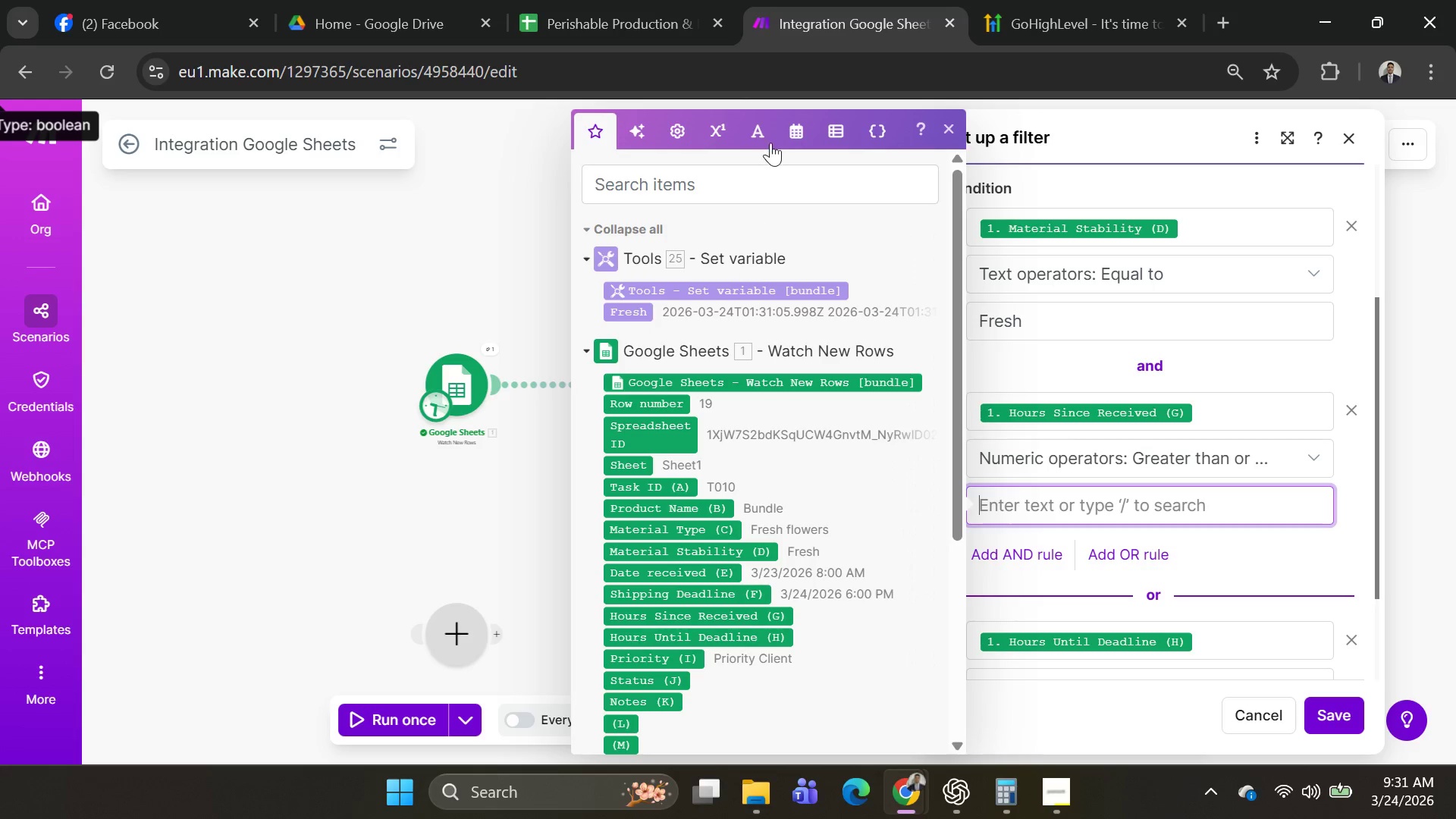 
left_click([785, 130])
 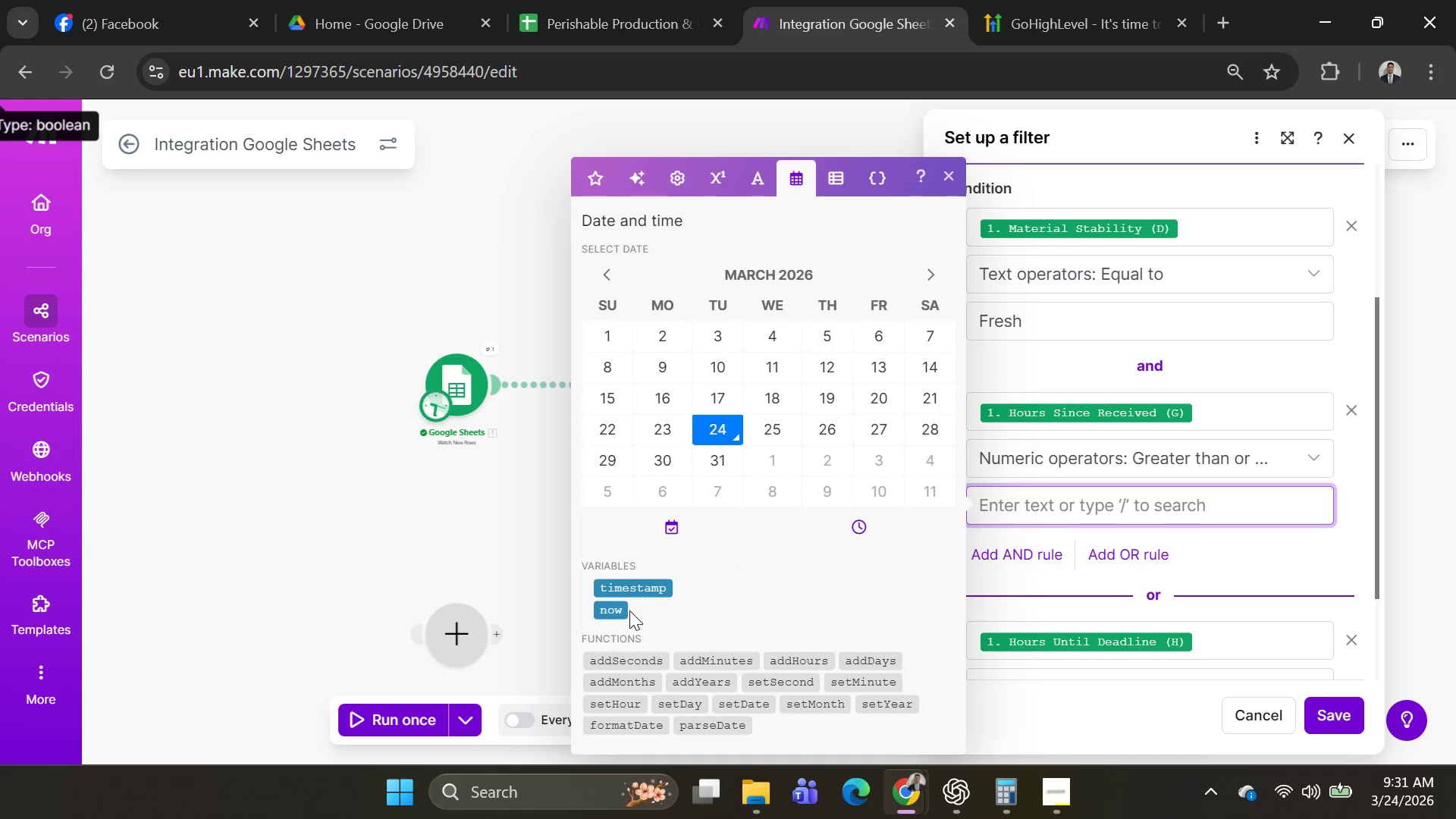 
left_click([613, 613])
 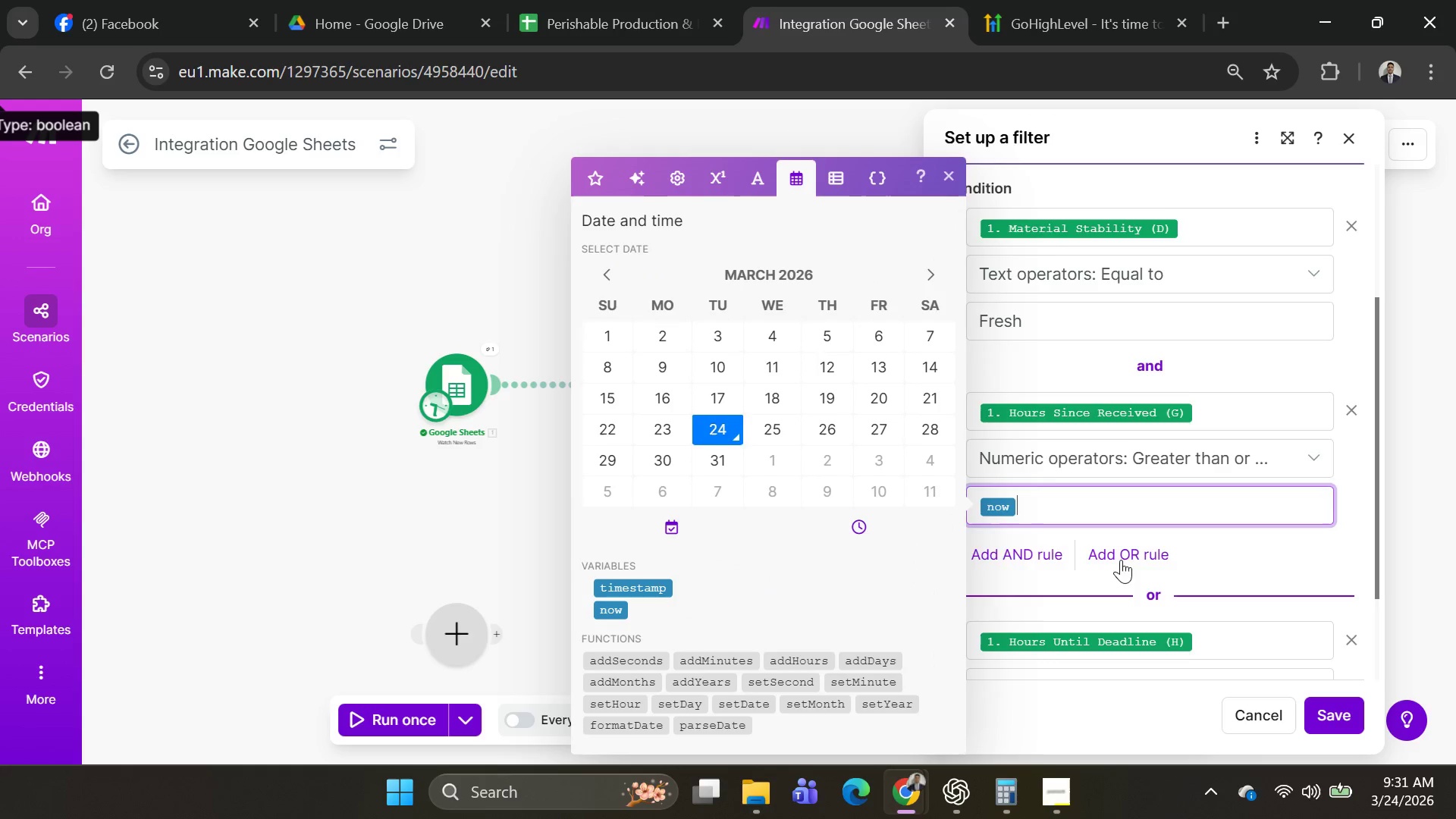 
scroll: coordinate [1146, 560], scroll_direction: down, amount: 3.0
 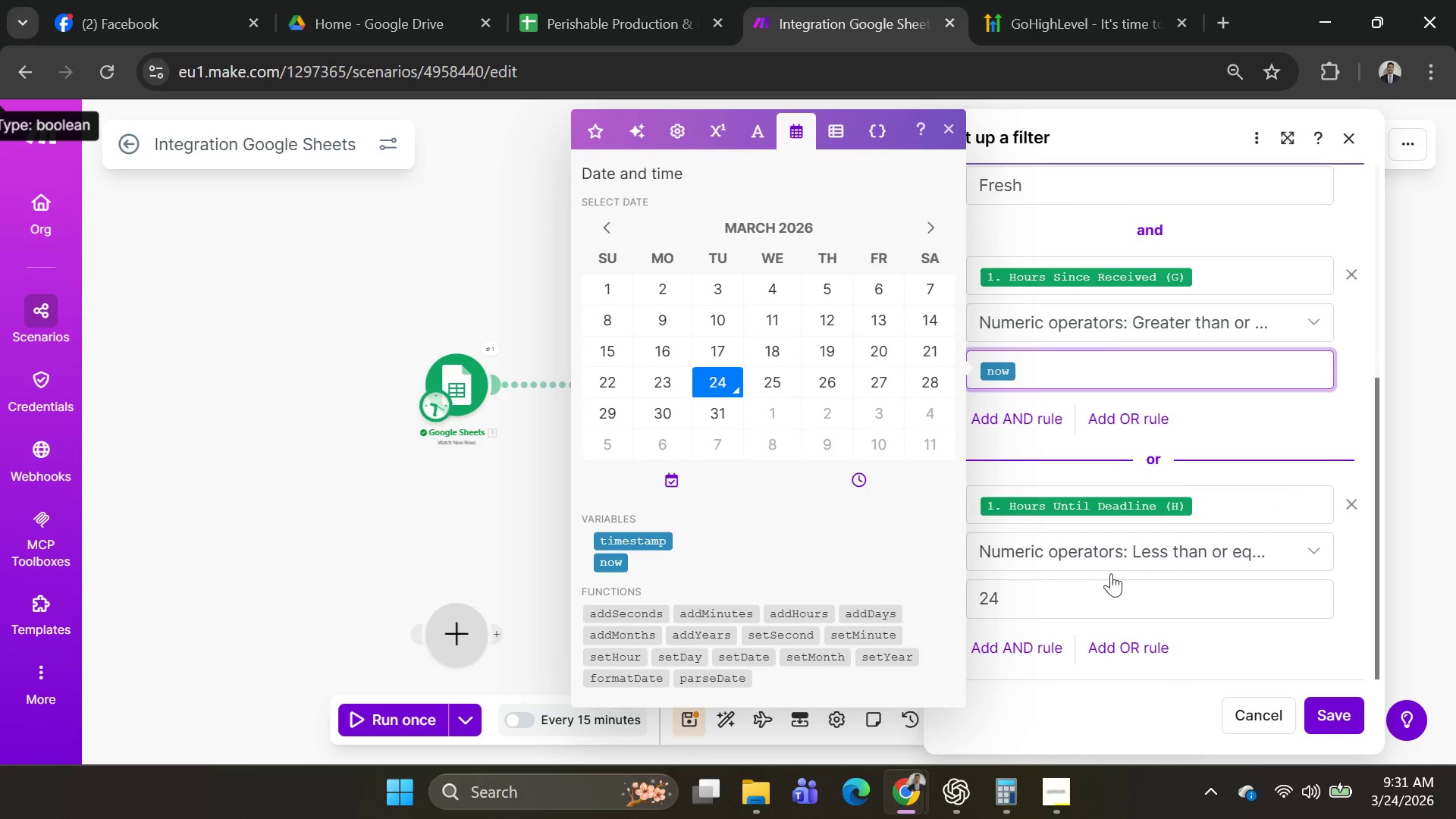 
left_click([1093, 599])
 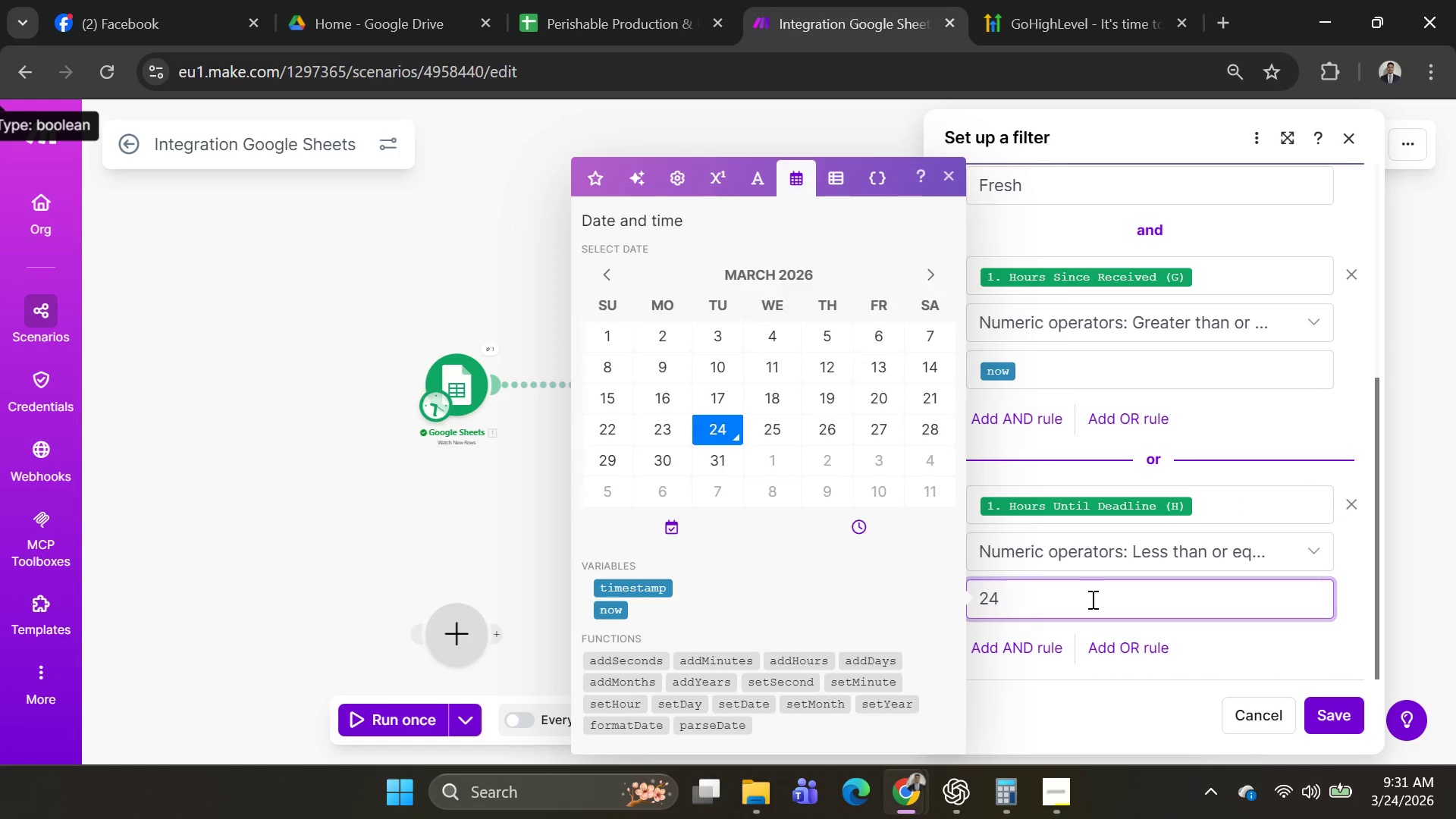 
key(Backspace)
 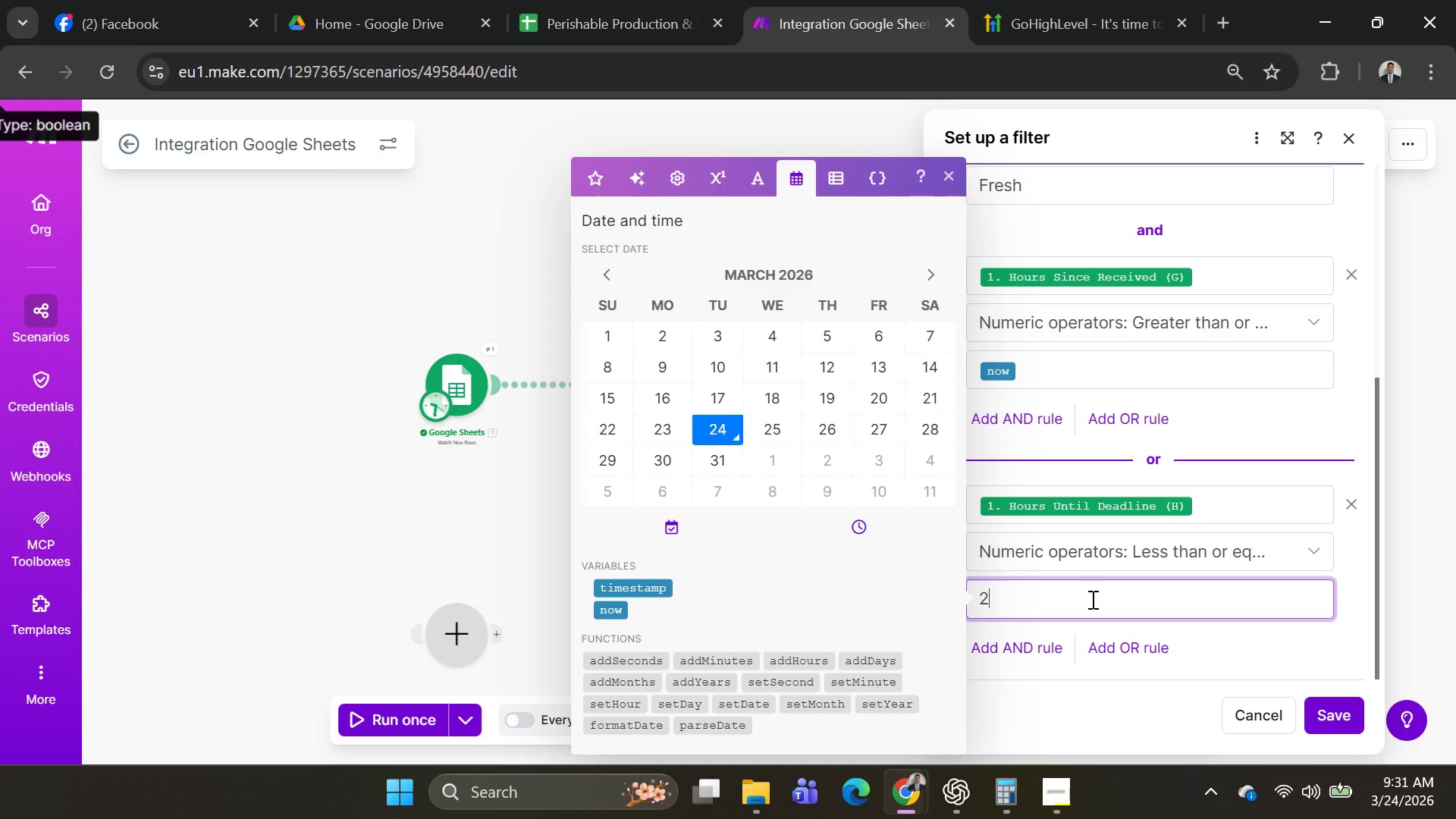 
key(Backspace)
 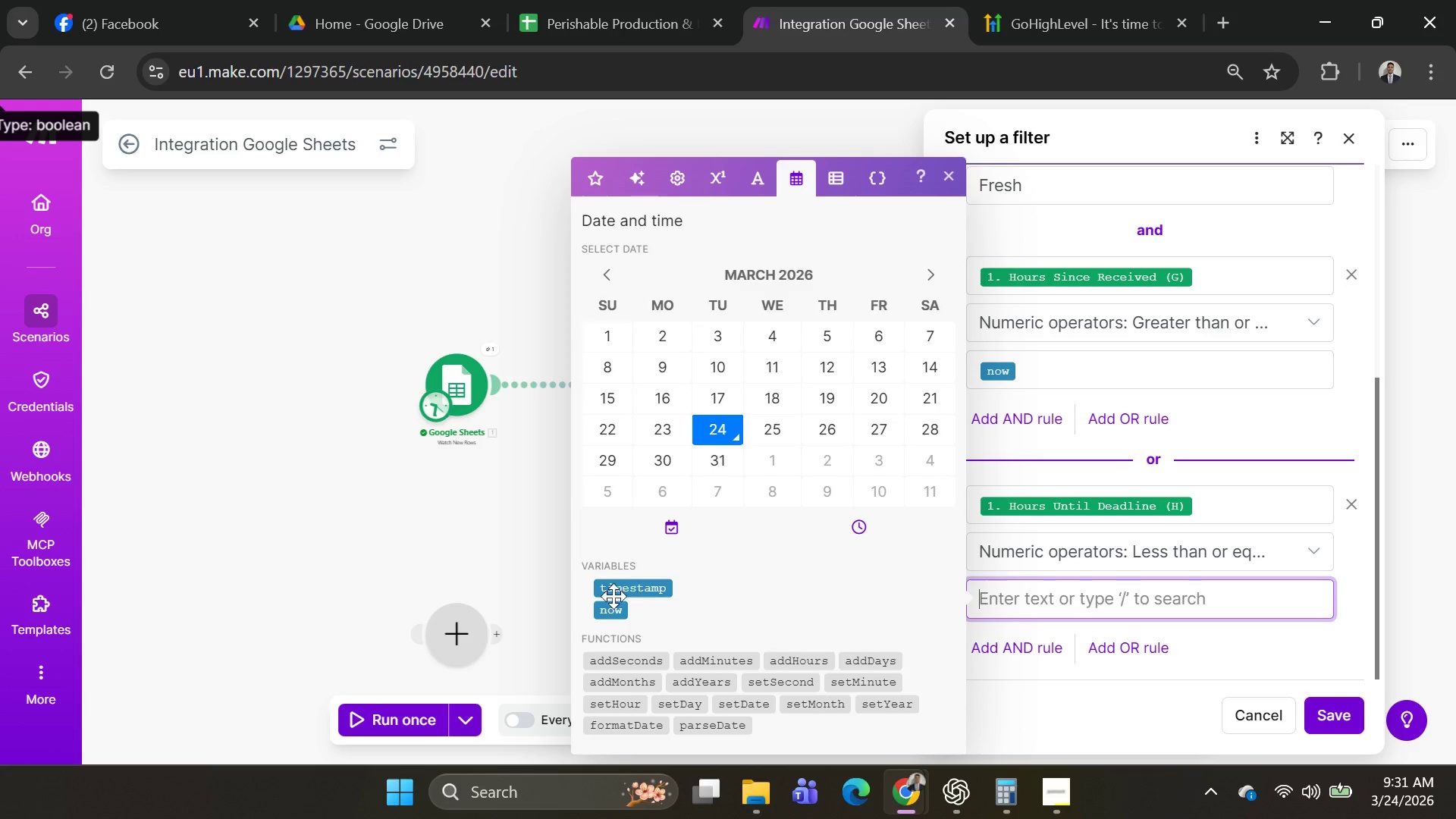 
left_click([605, 616])
 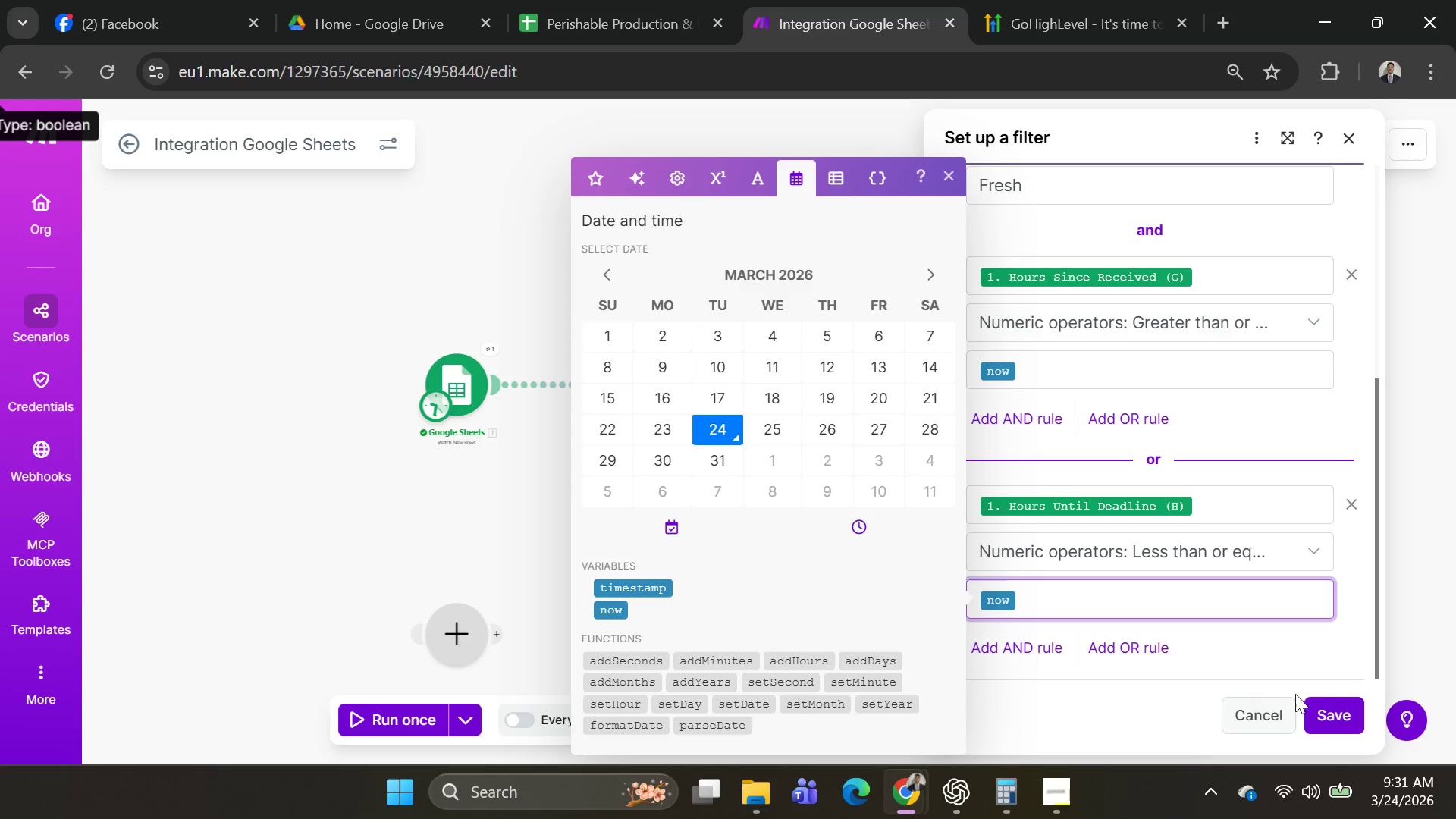 
left_click([1320, 704])
 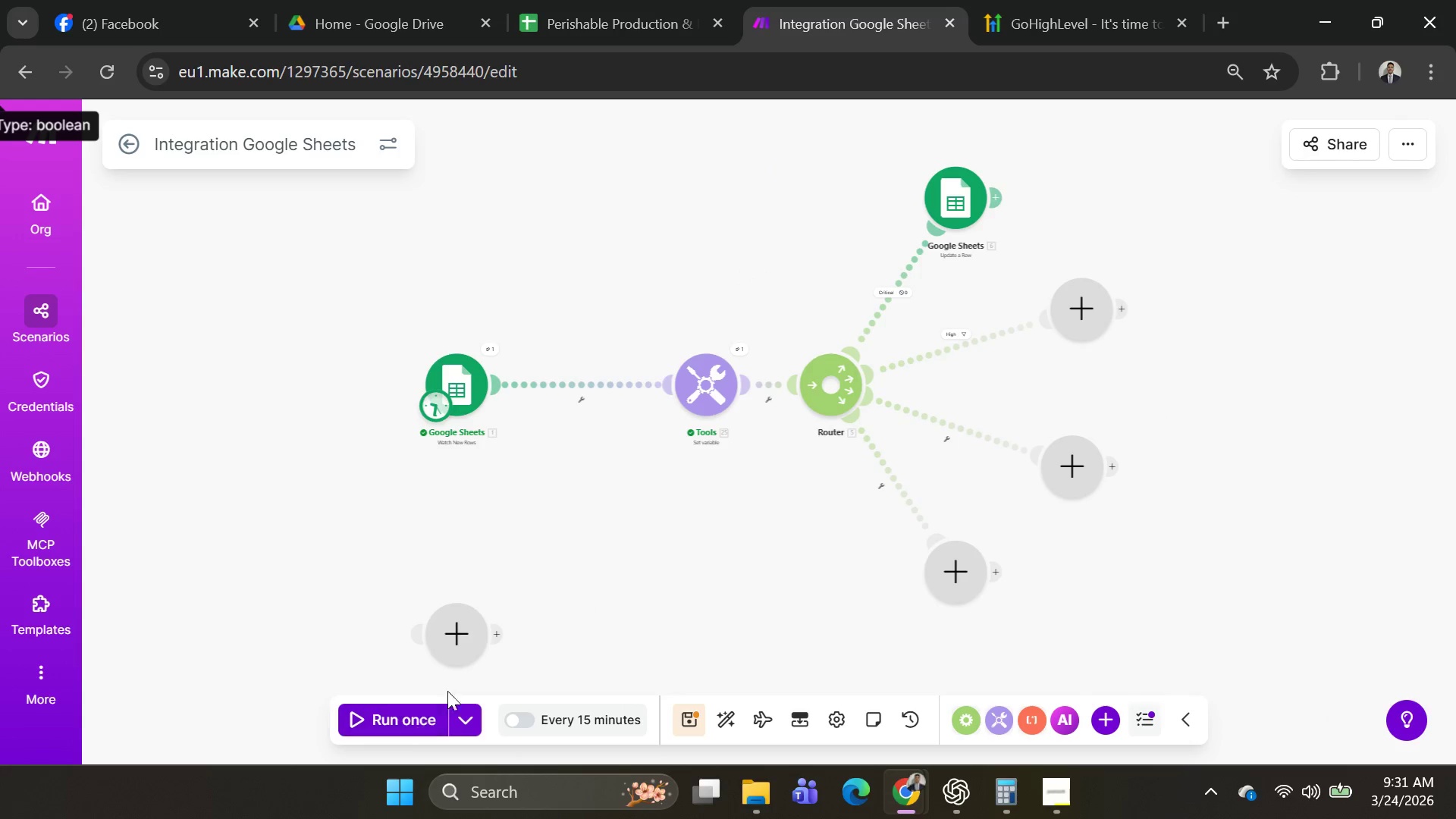 
left_click([462, 704])
 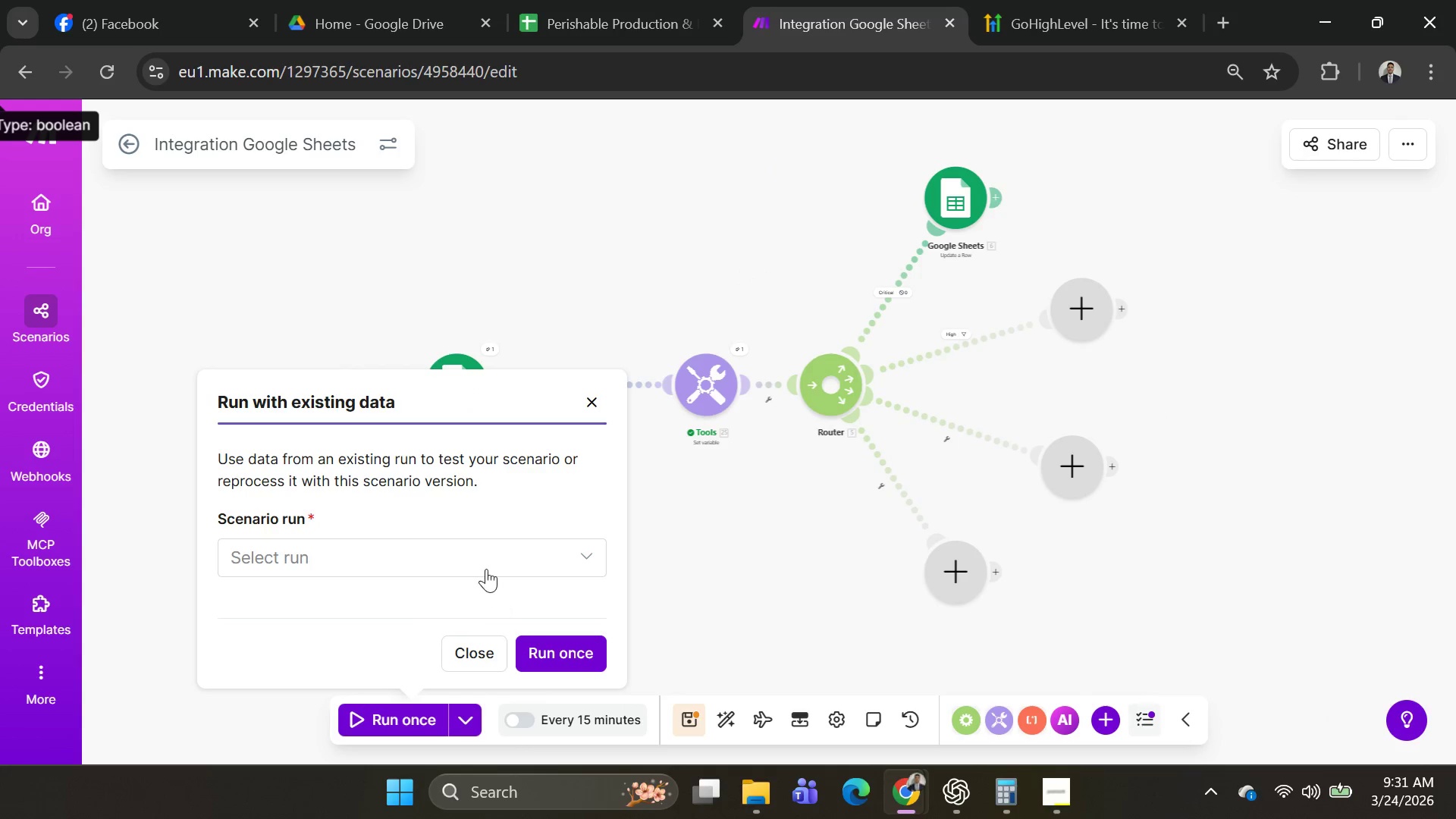 
left_click([482, 561])
 